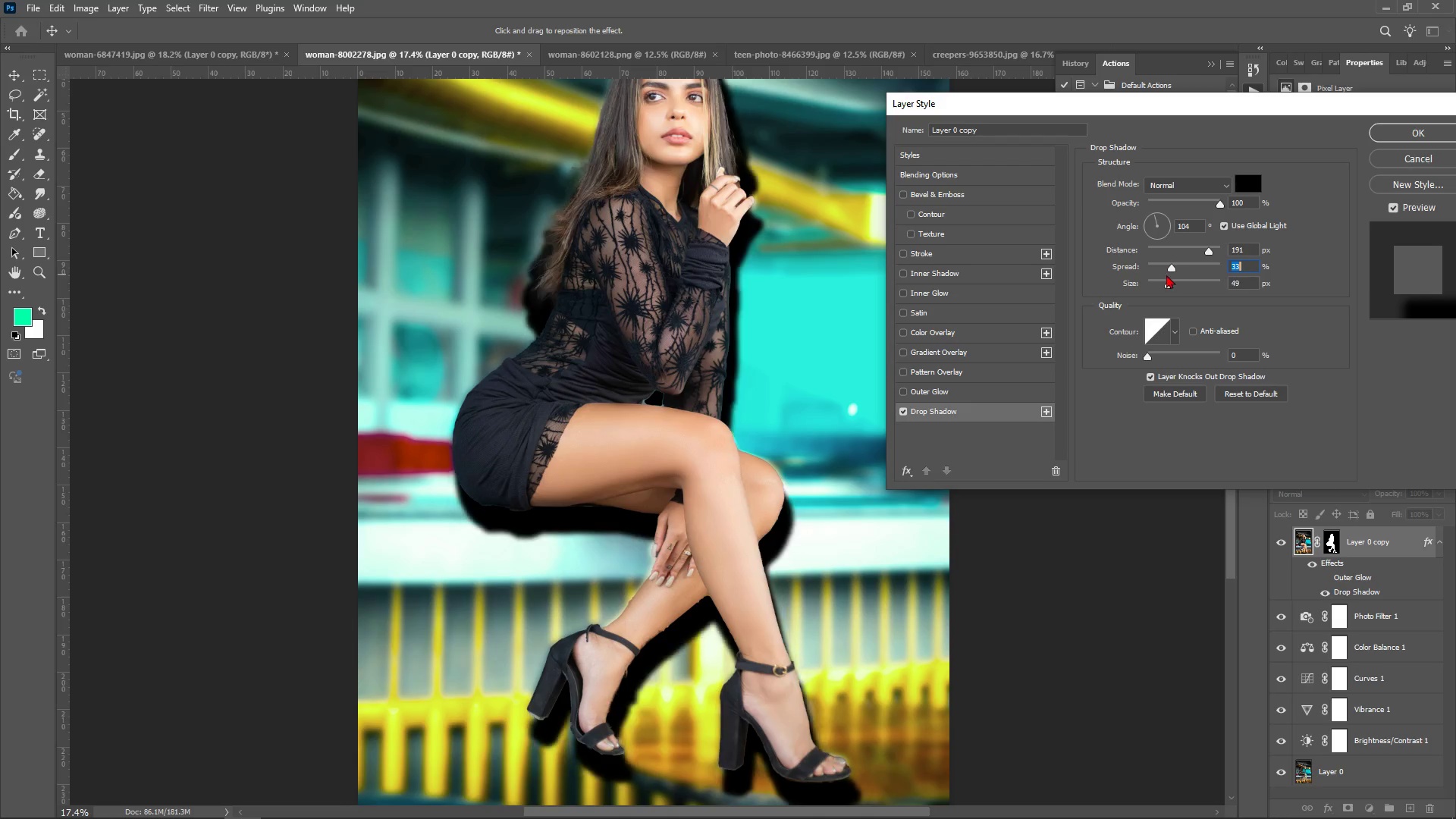 
wait(8.66)
 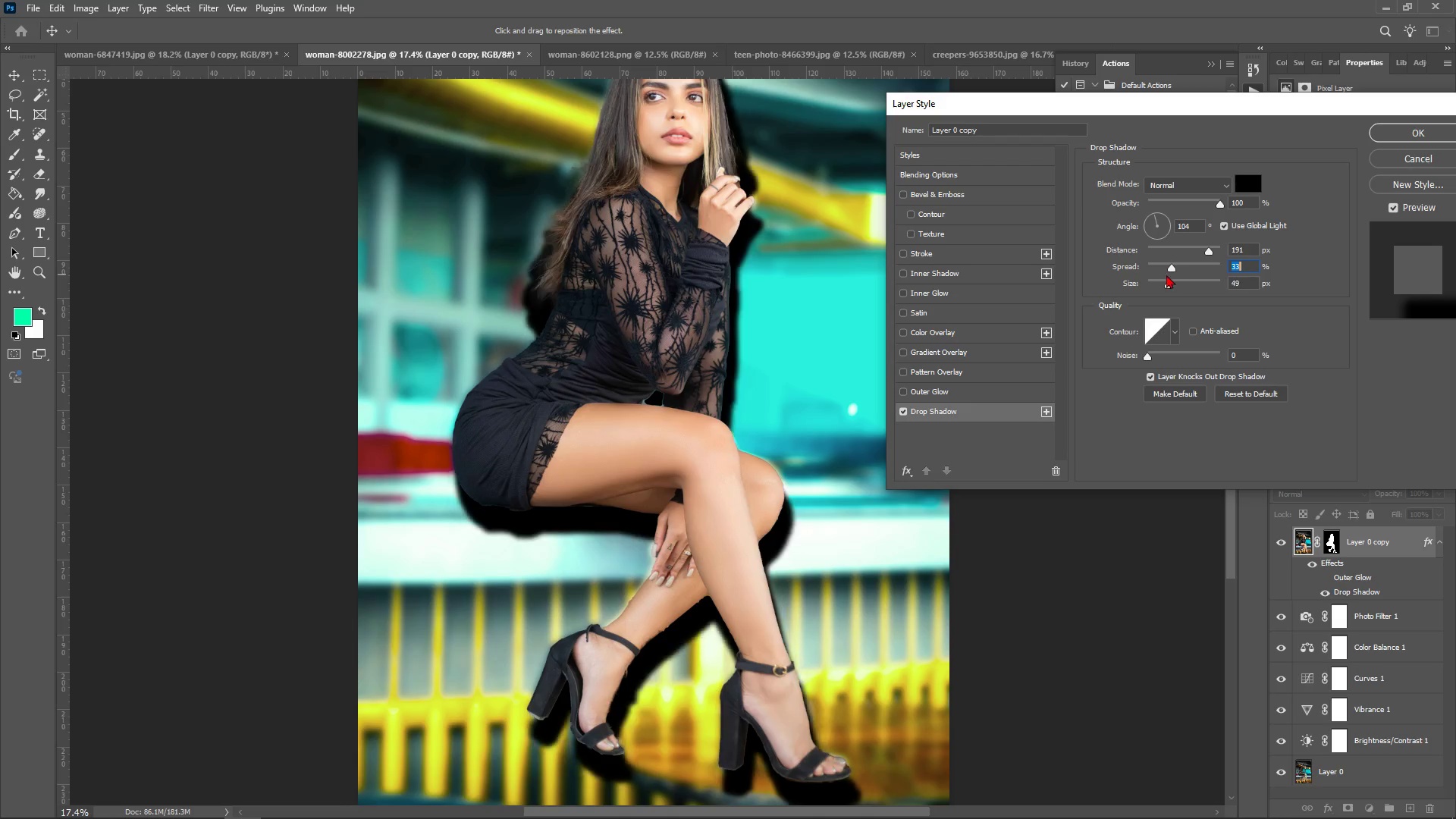 
left_click([1215, 187])
 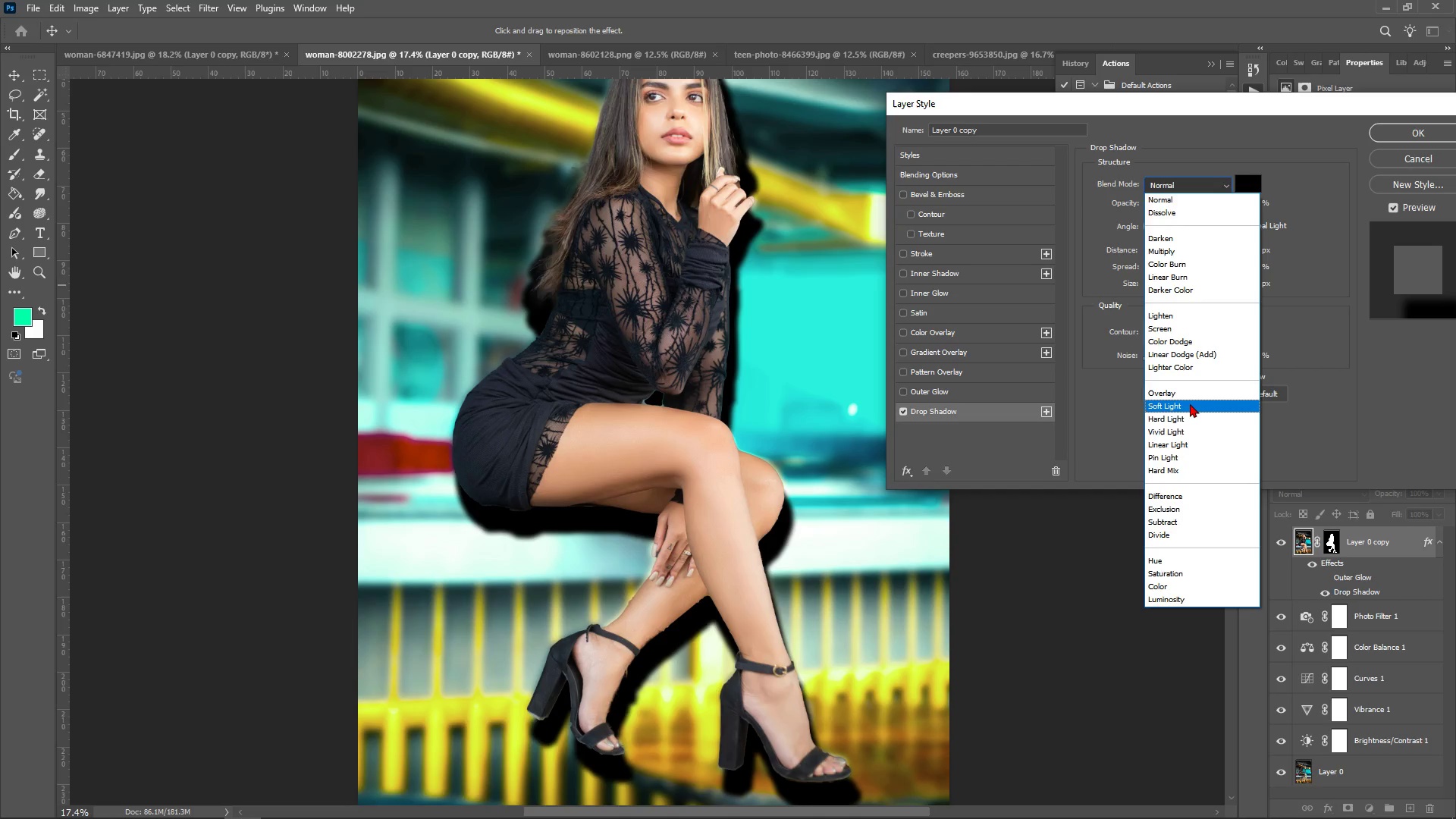 
left_click([1190, 403])
 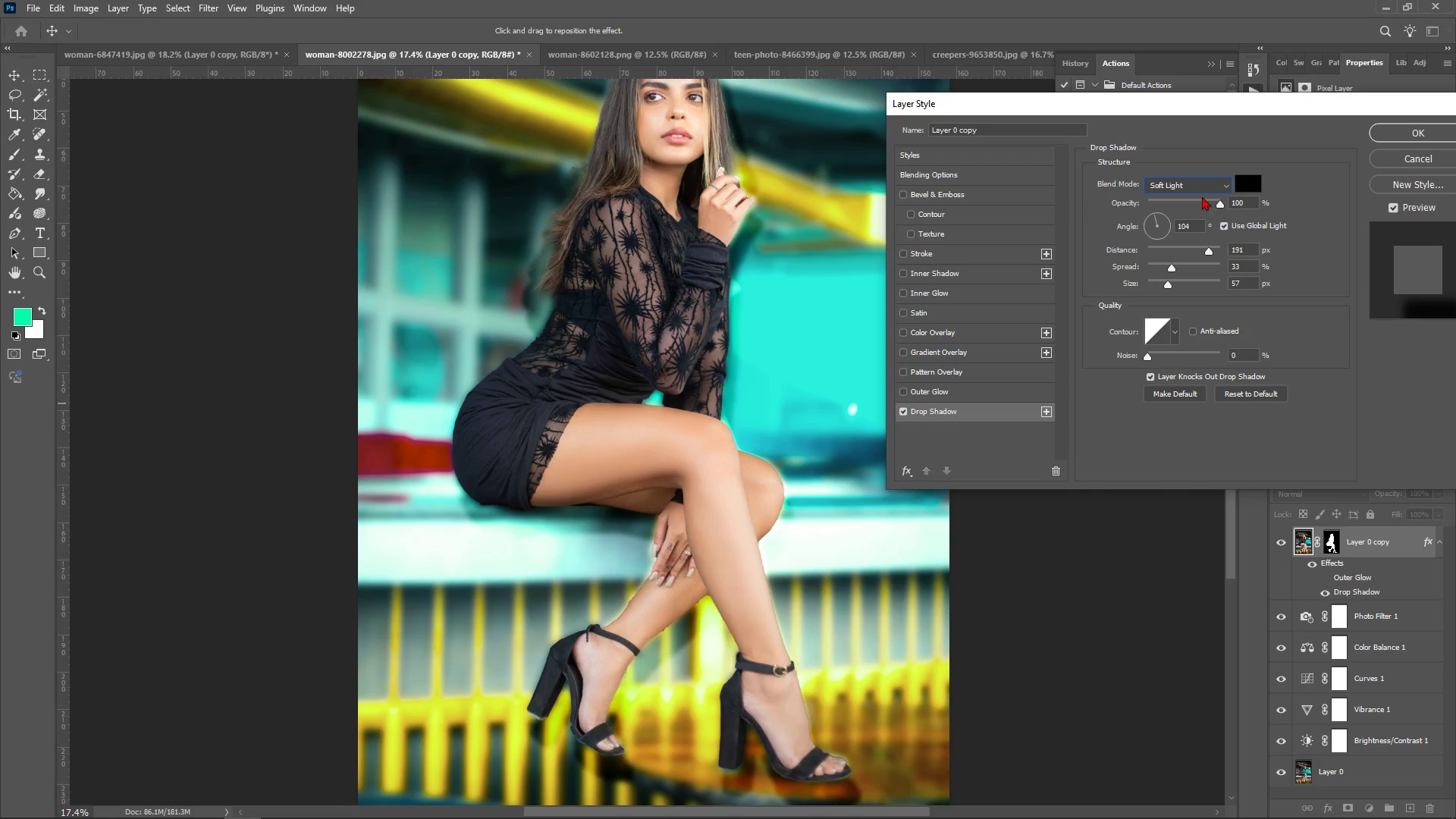 
left_click([1196, 187])
 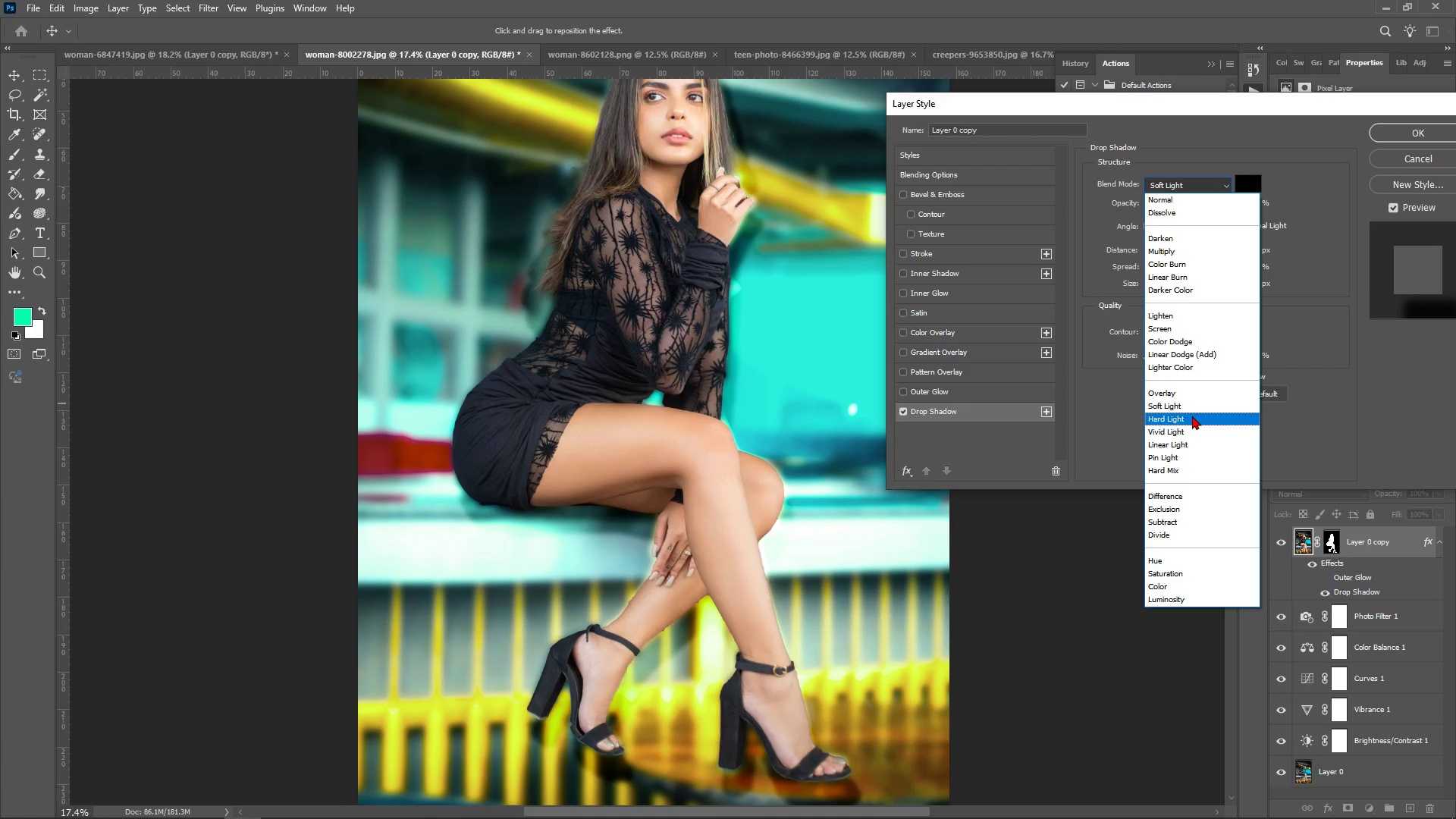 
left_click([1194, 399])
 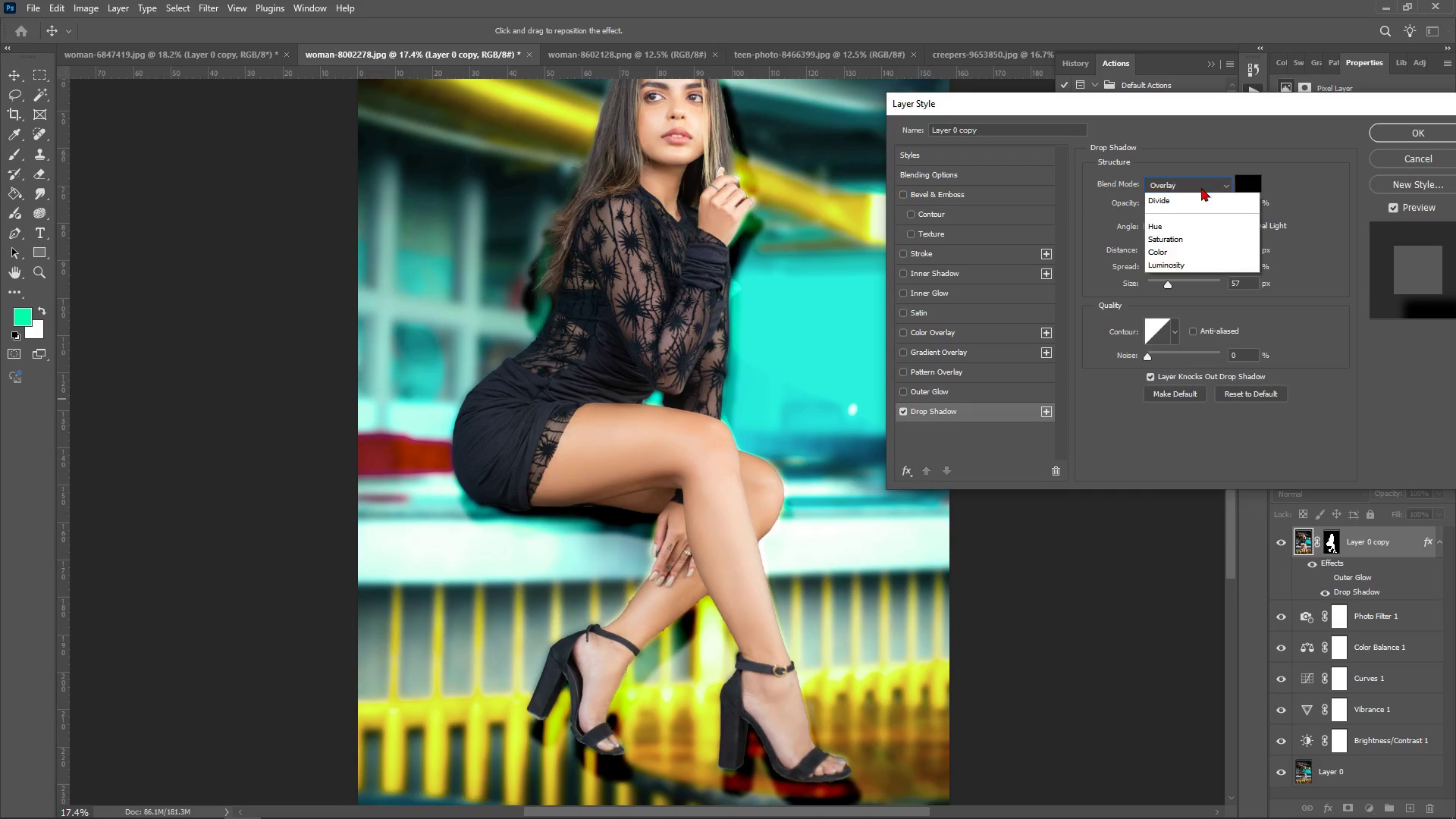 
left_click([1201, 187])
 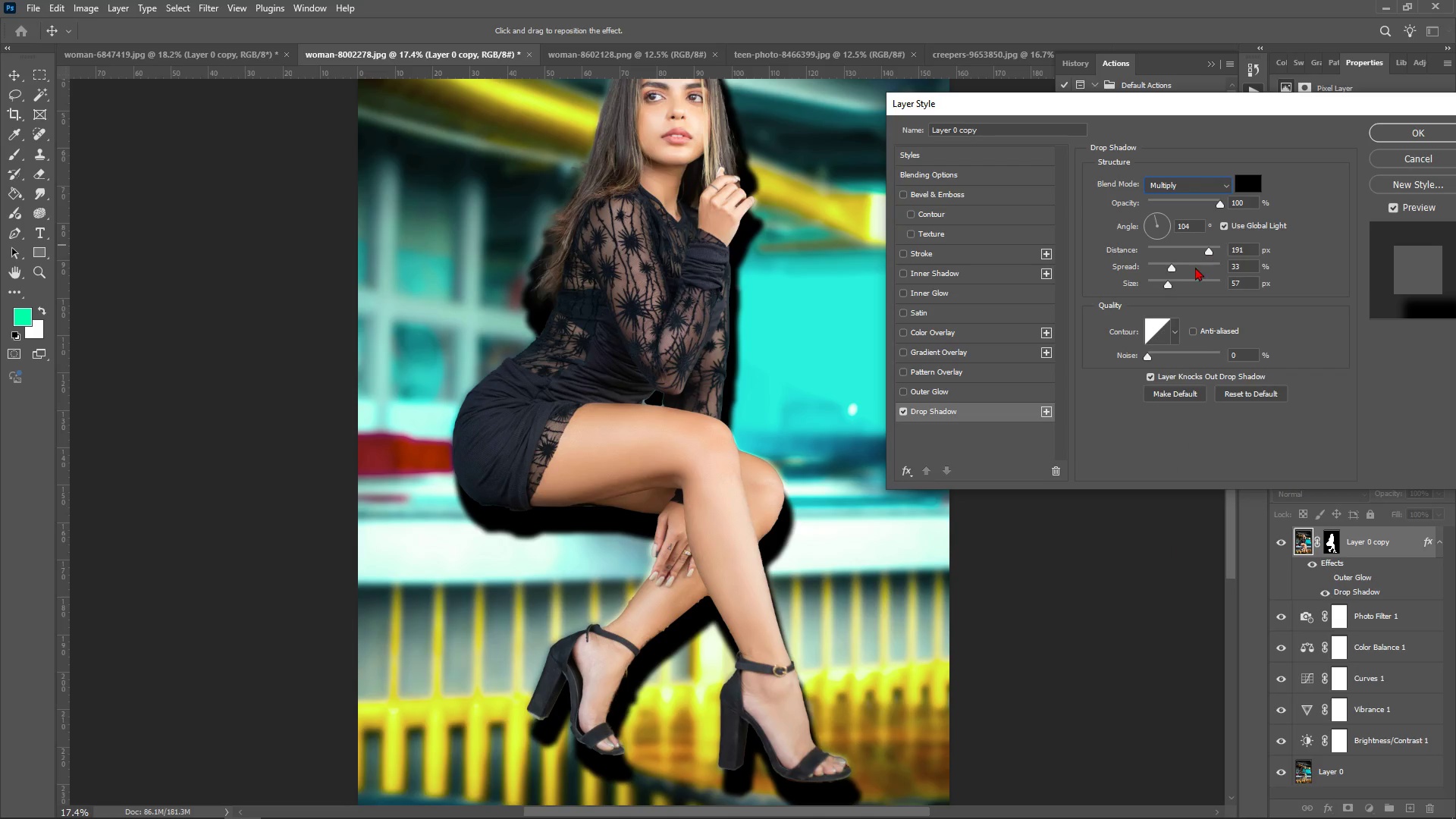 
wait(7.02)
 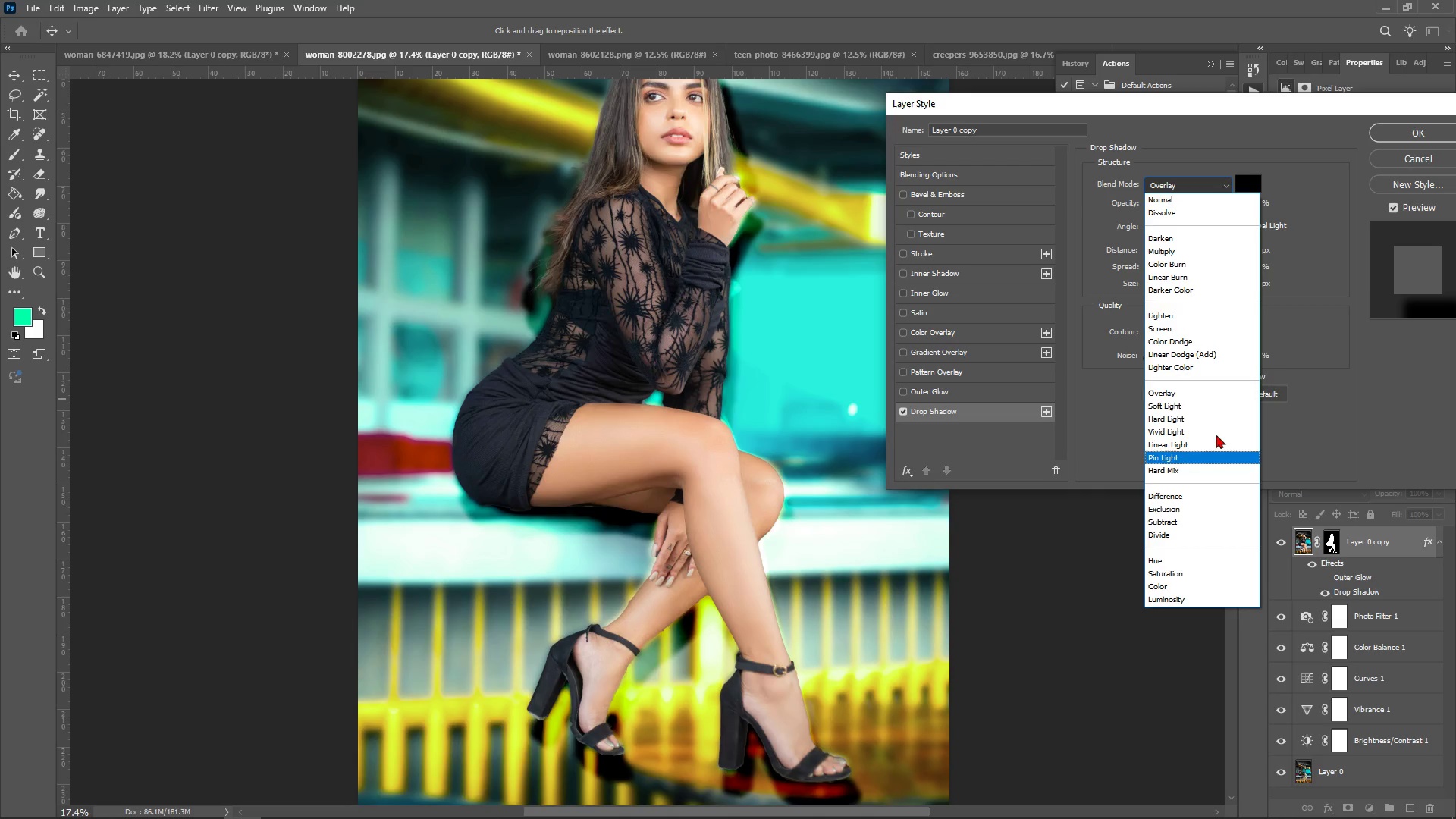 
left_click_drag(start_coordinate=[1219, 205], to_coordinate=[1185, 219])
 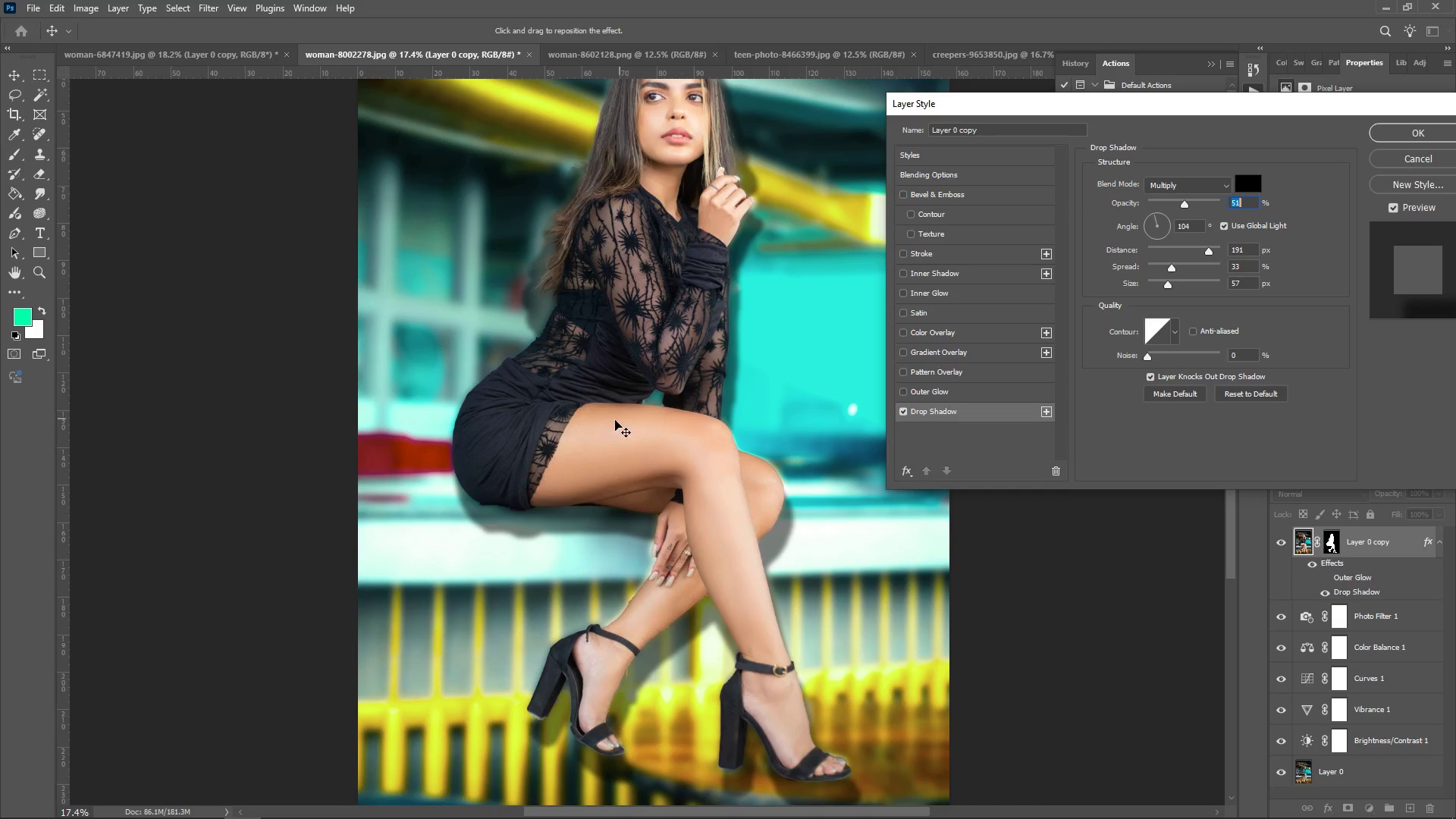 
scroll: coordinate [563, 441], scroll_direction: up, amount: 4.0
 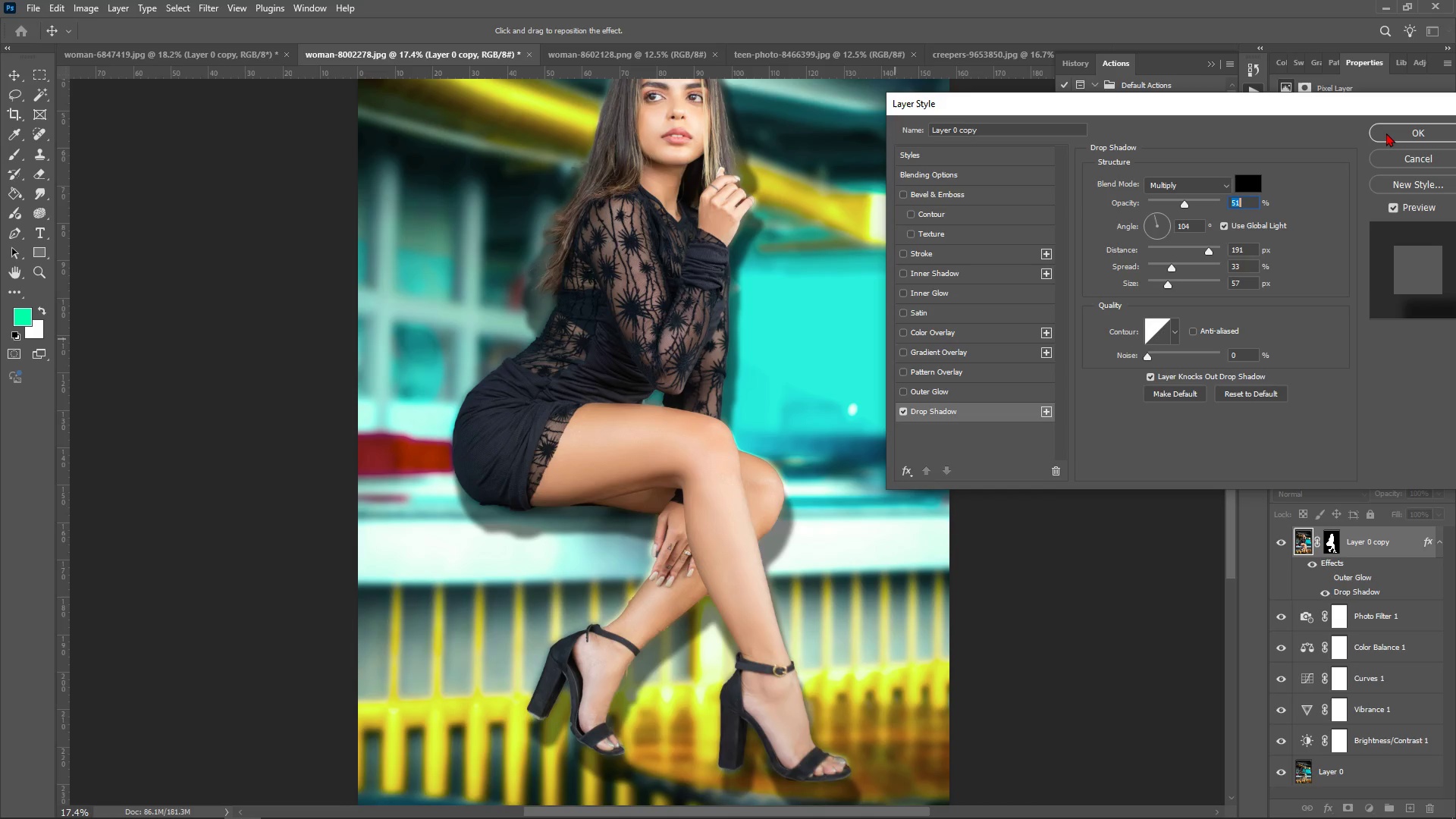 
left_click([1386, 133])
 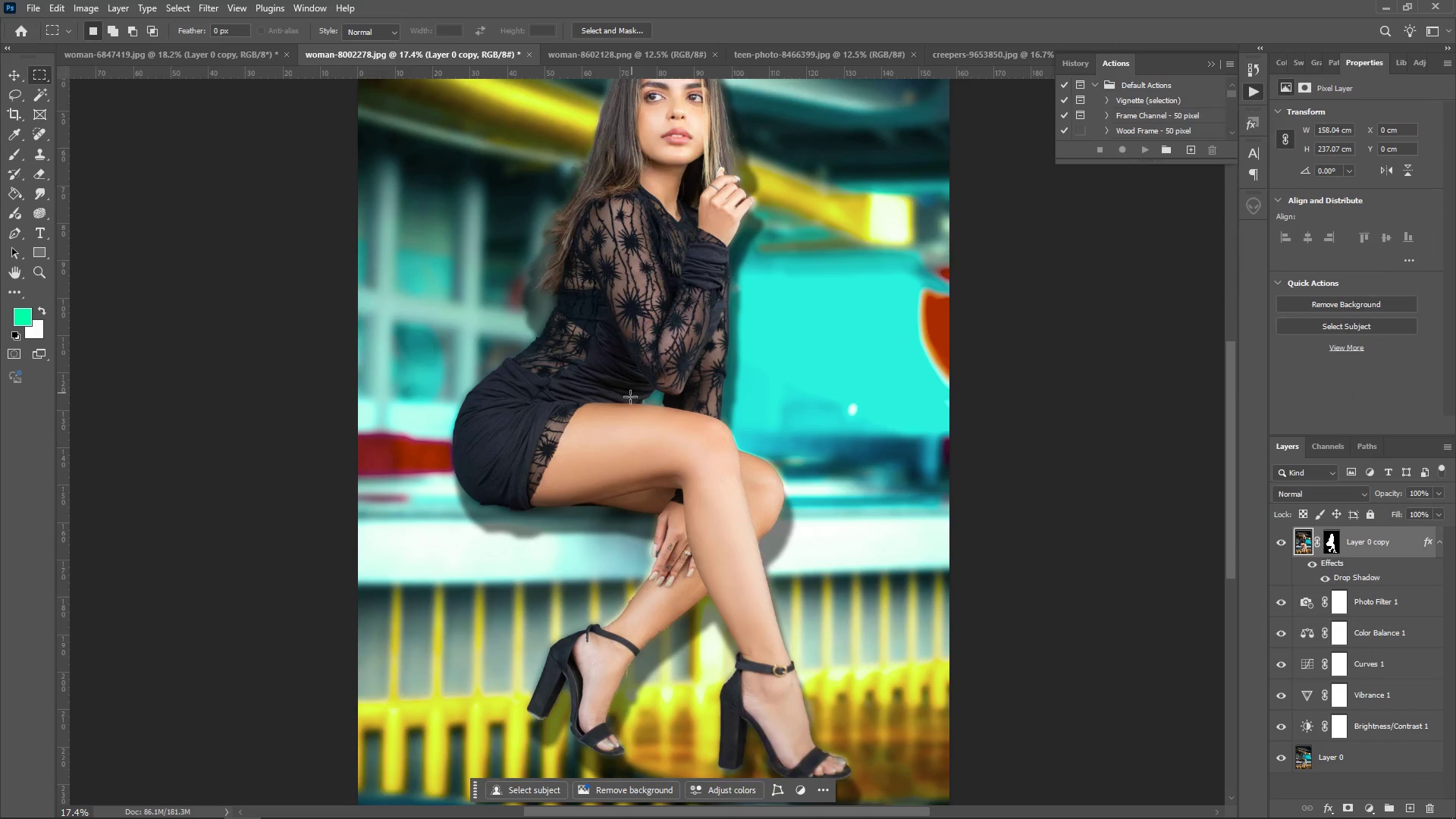 
scroll: coordinate [608, 462], scroll_direction: up, amount: 9.0
 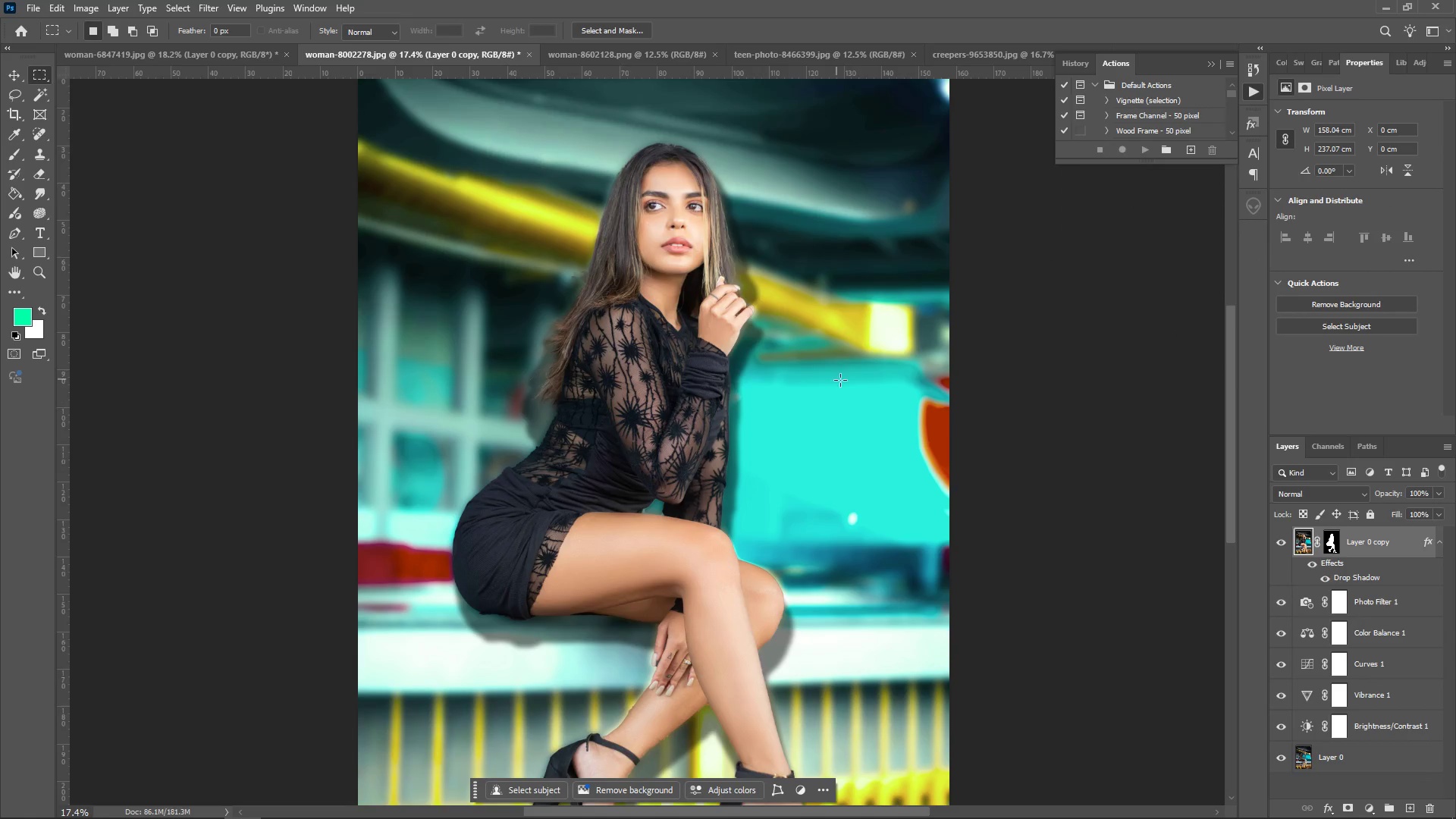 
scroll: coordinate [976, 598], scroll_direction: down, amount: 9.0
 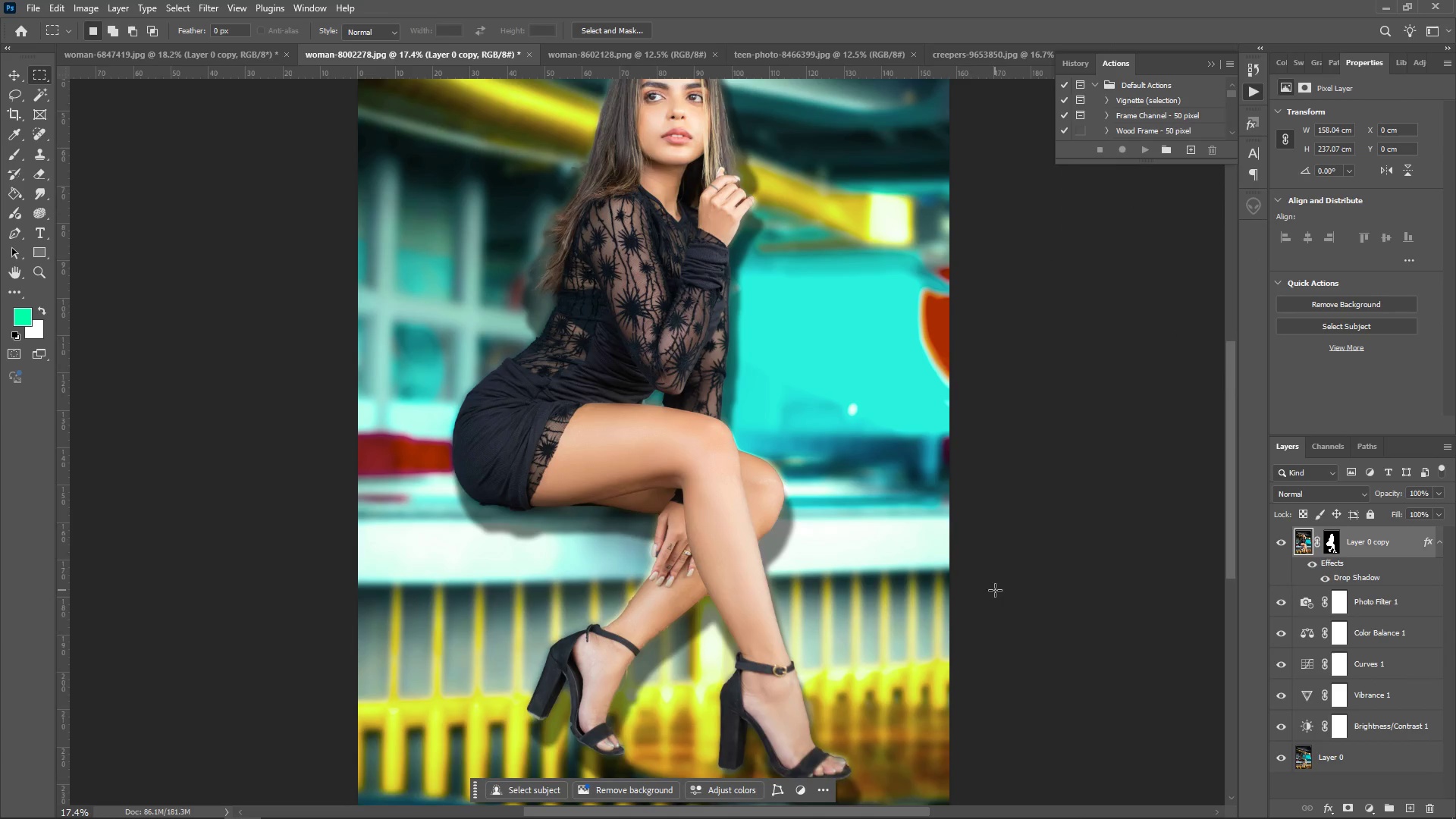 
scroll: coordinate [1016, 575], scroll_direction: up, amount: 5.0
 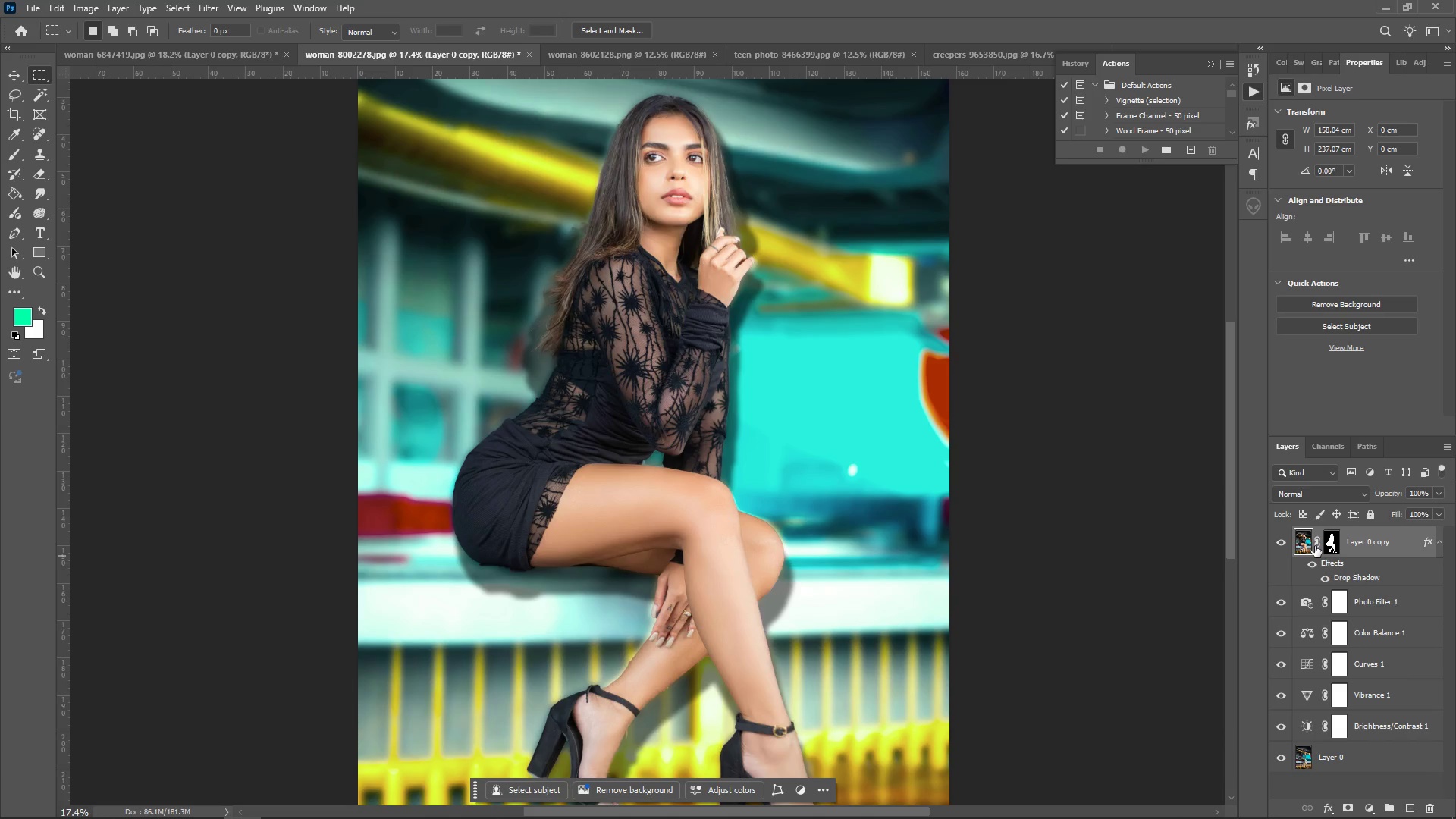 
double_click([1306, 541])
 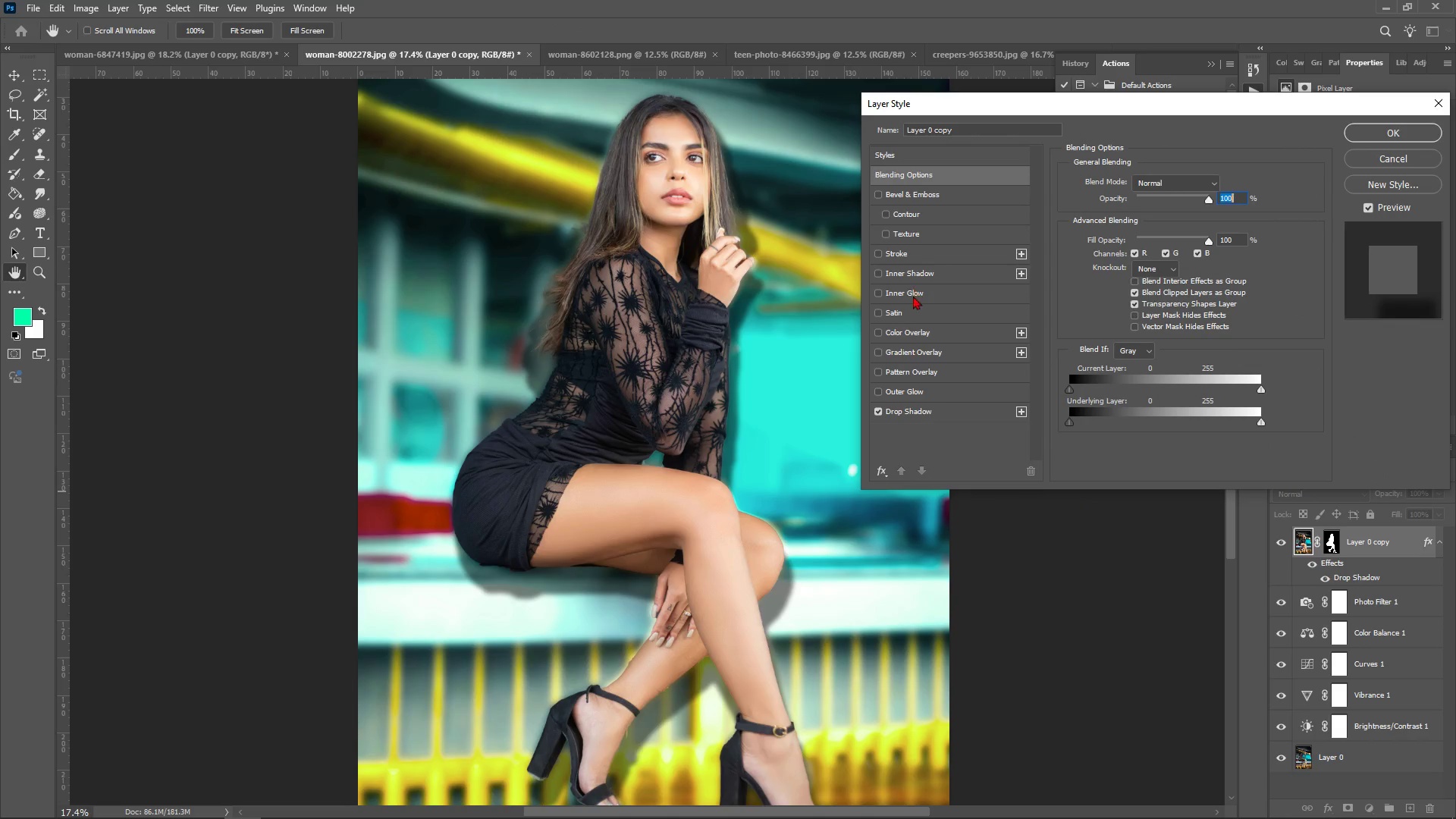 
wait(6.0)
 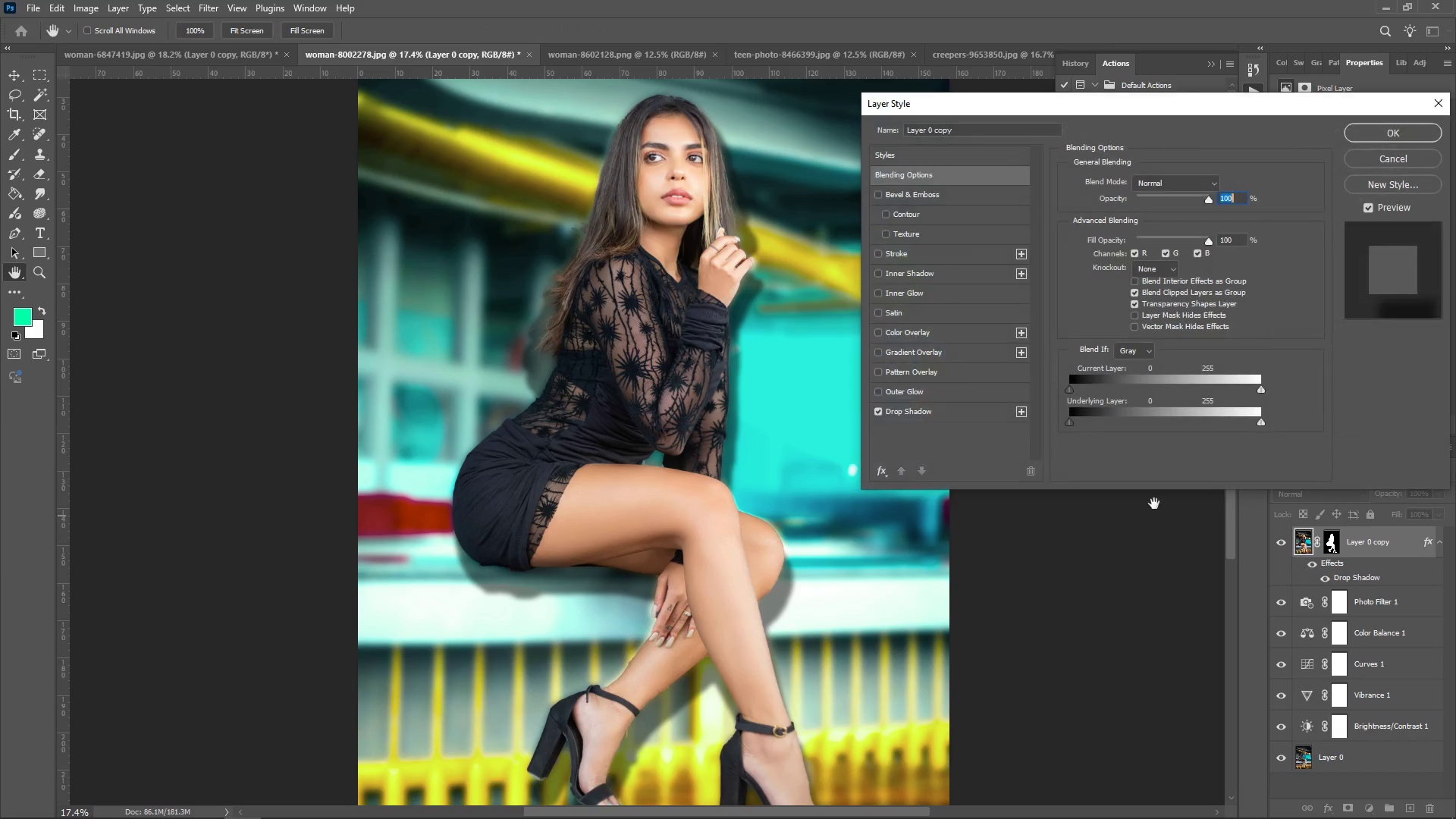 
left_click([913, 333])
 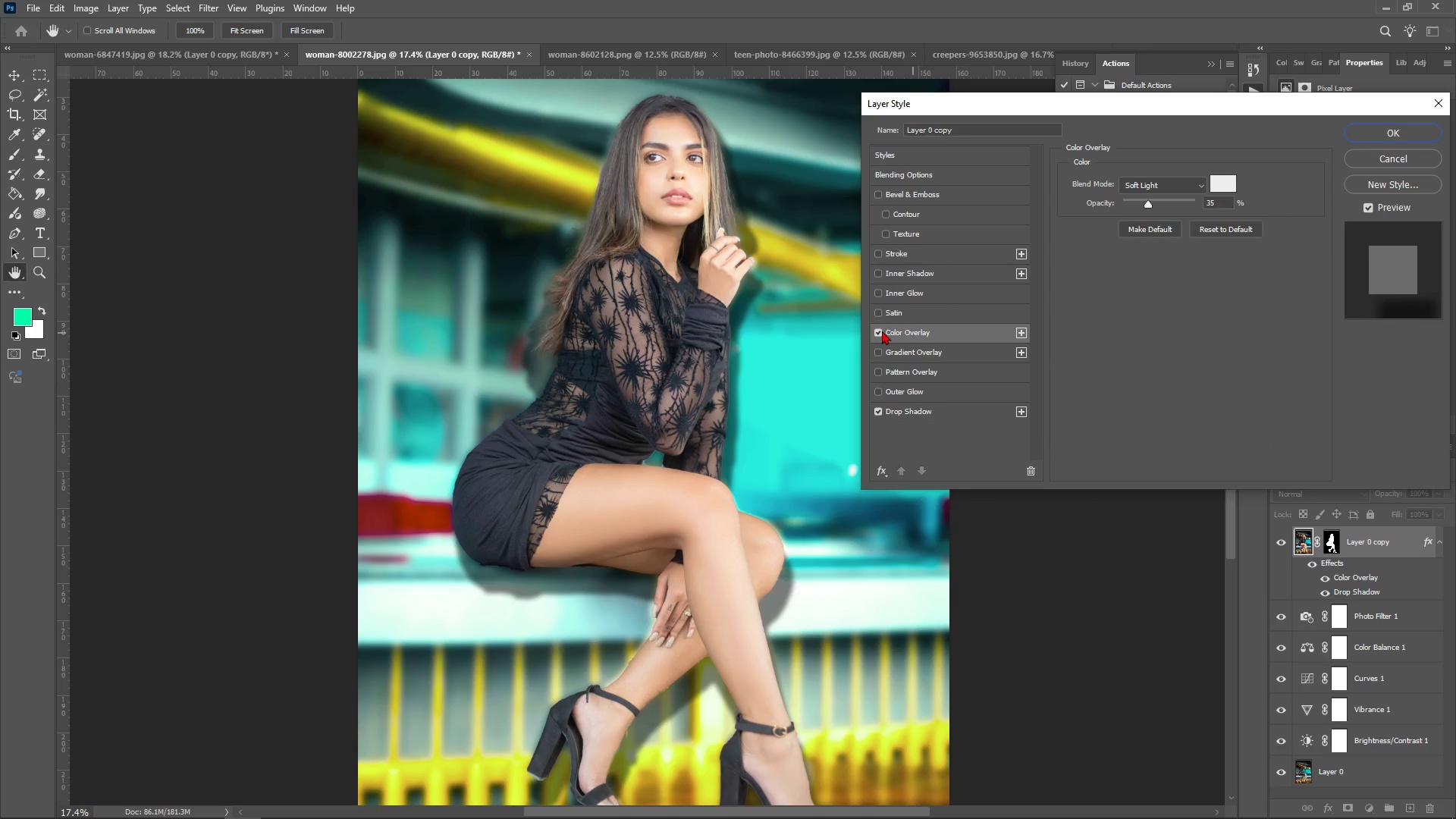 
left_click([878, 334])
 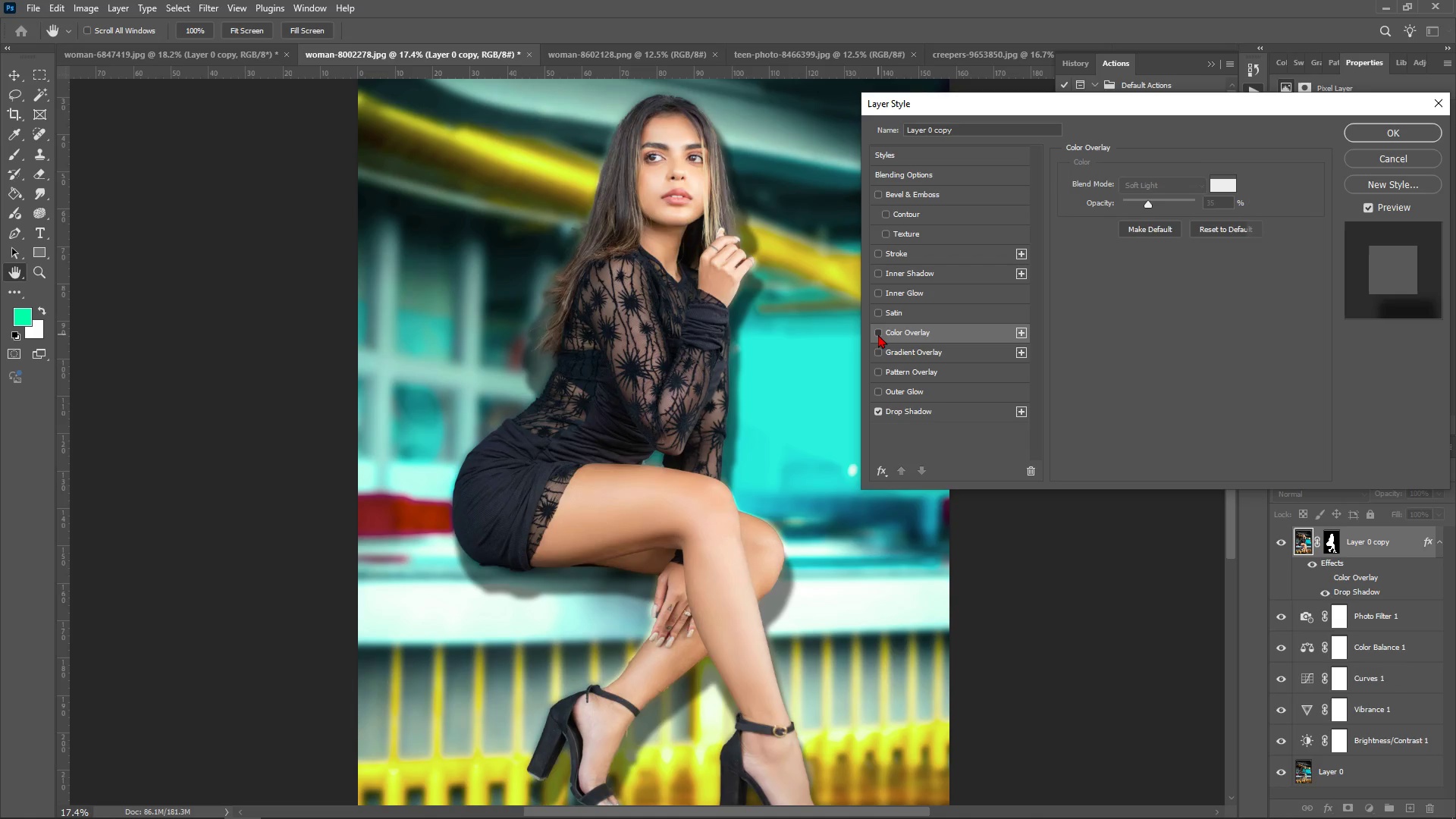 
left_click([878, 334])
 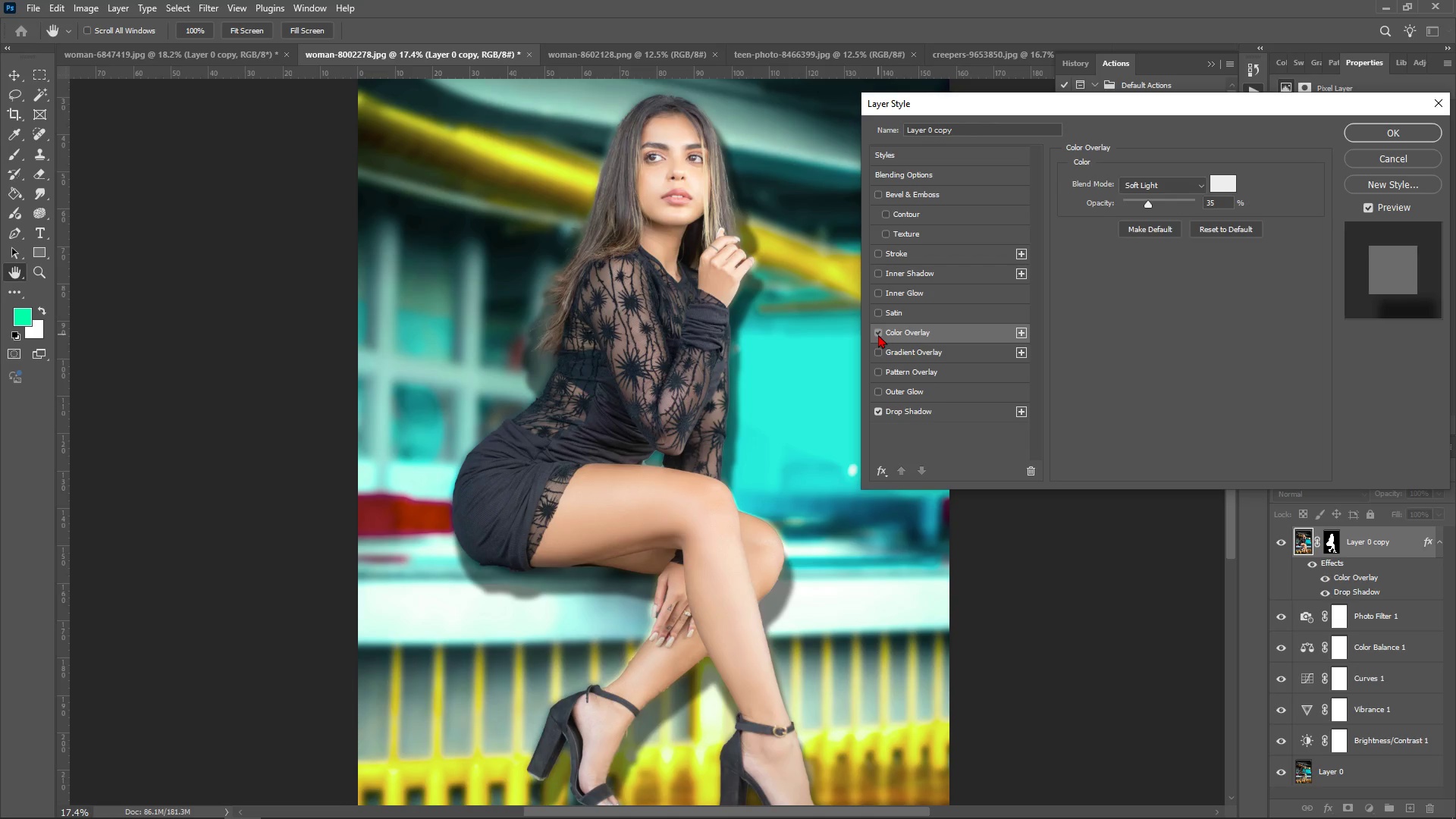 
left_click([878, 334])
 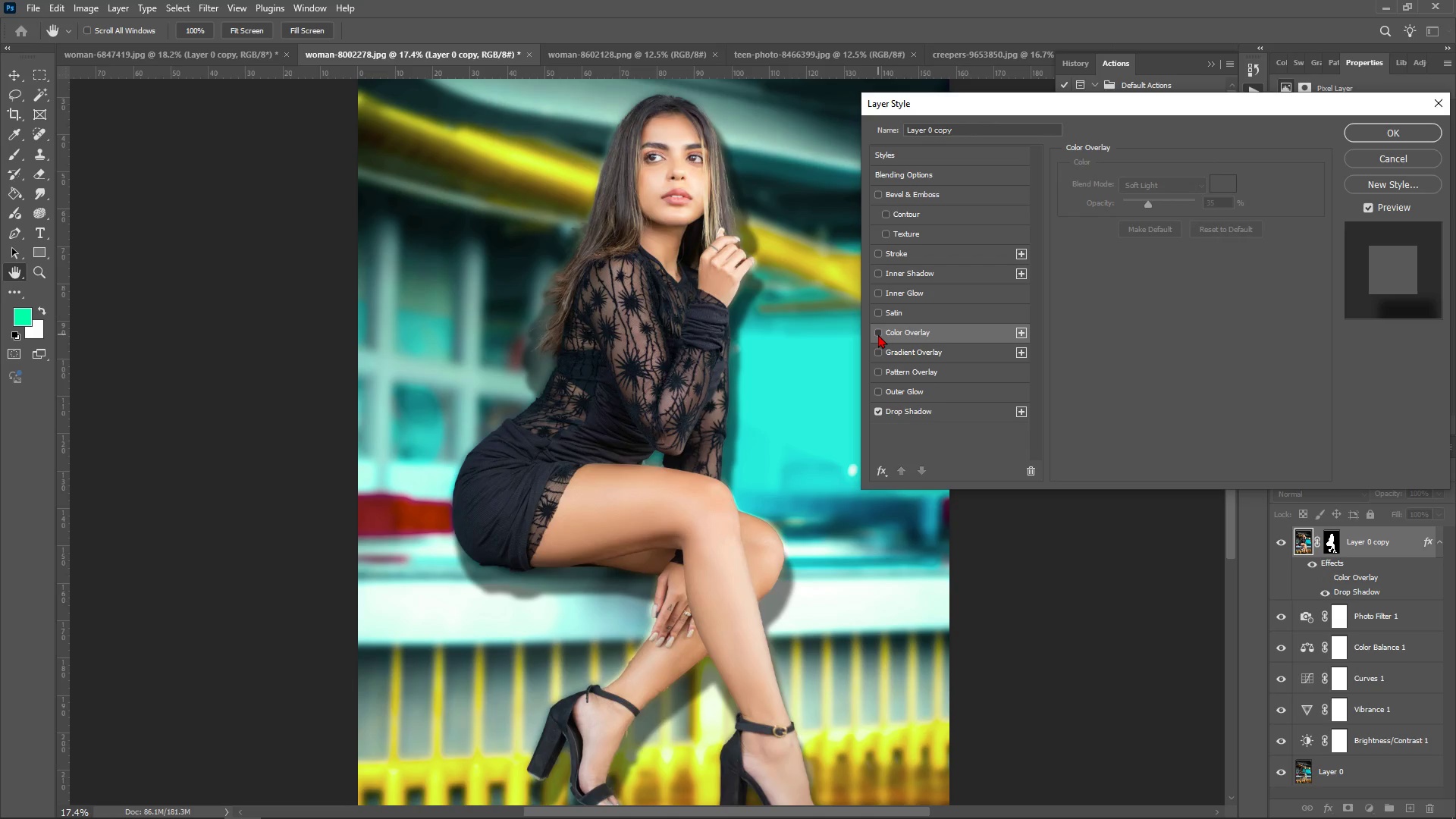 
double_click([878, 334])
 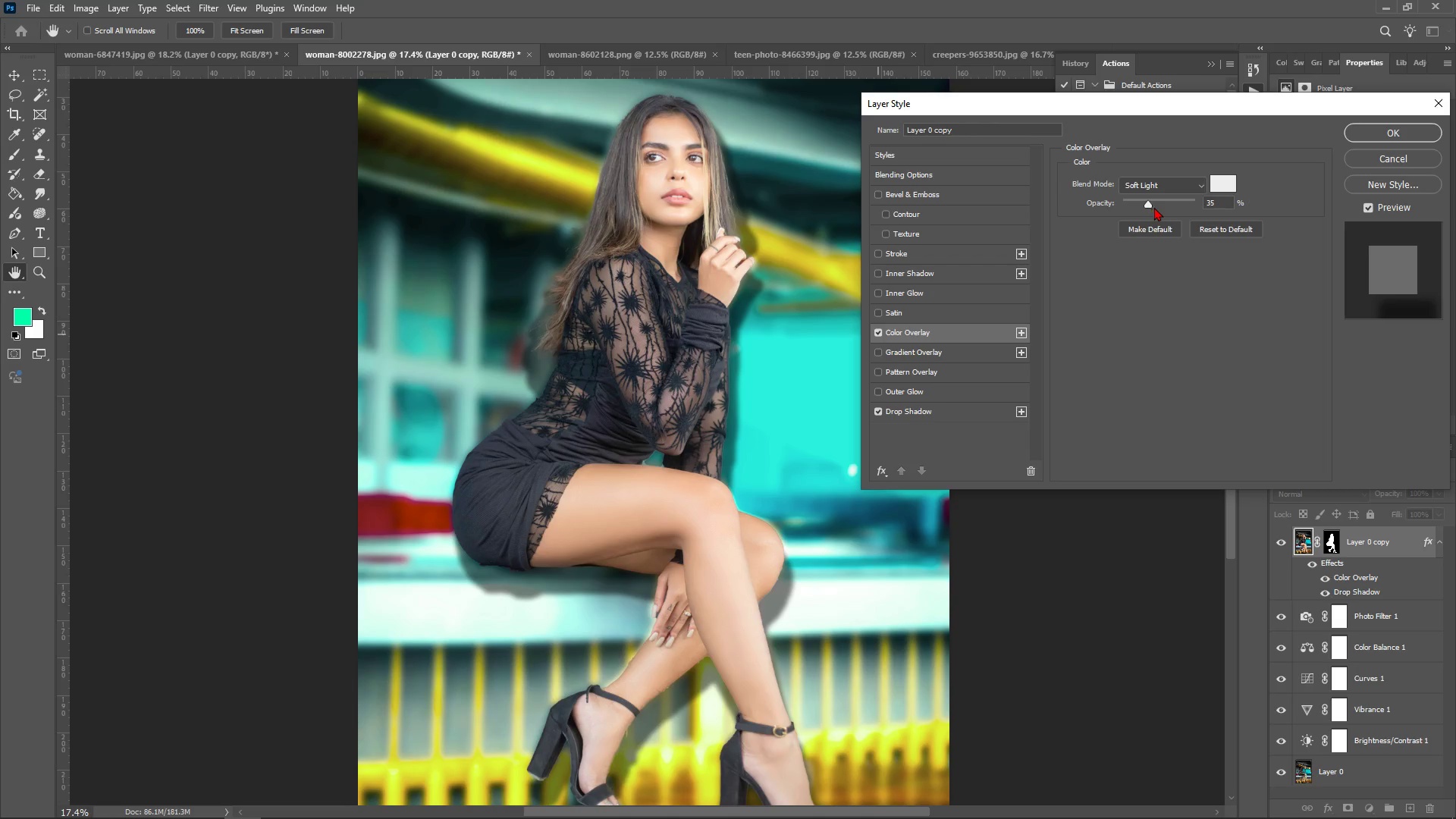 
left_click_drag(start_coordinate=[1155, 207], to_coordinate=[1139, 213])
 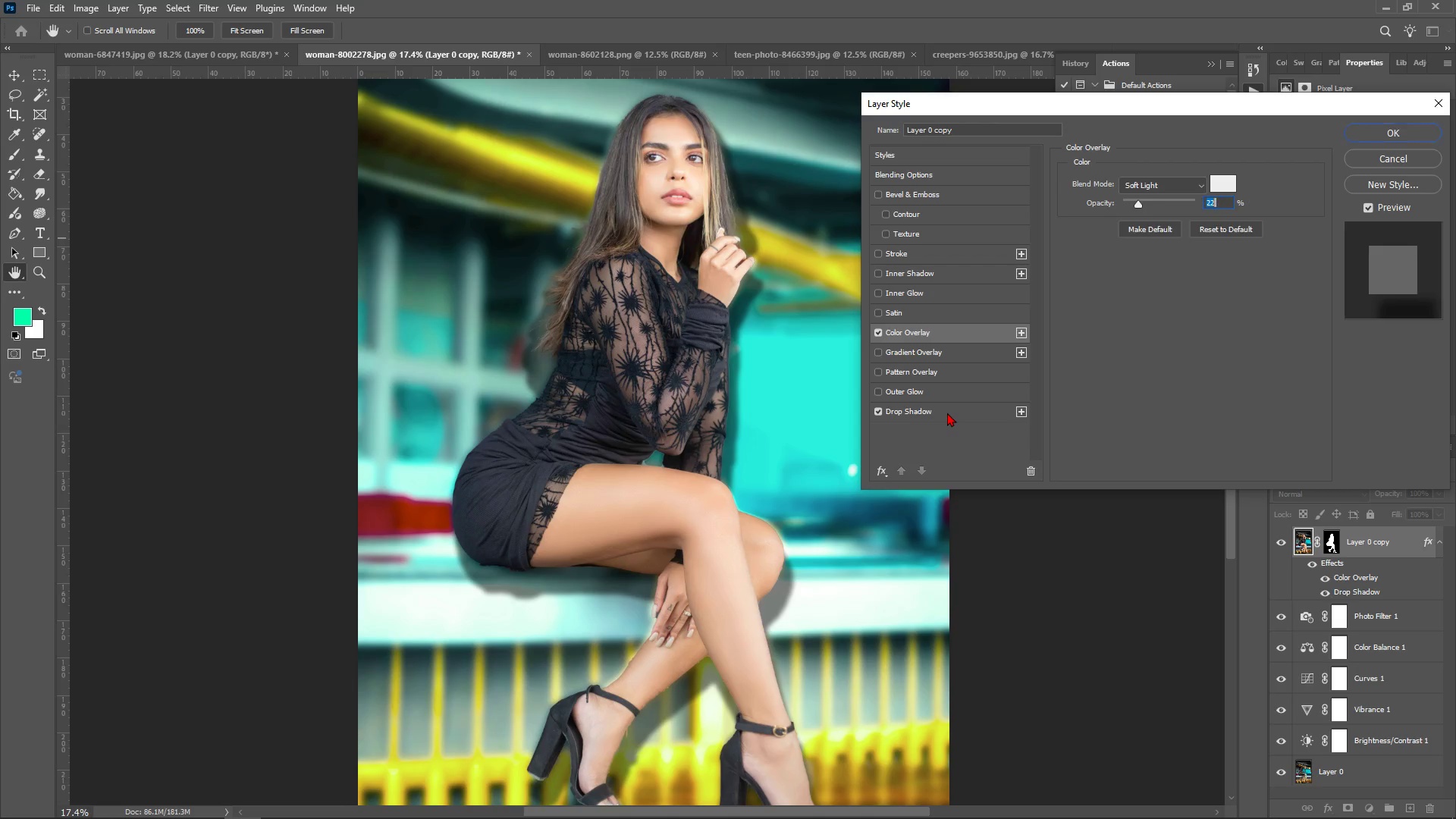 
left_click([947, 413])
 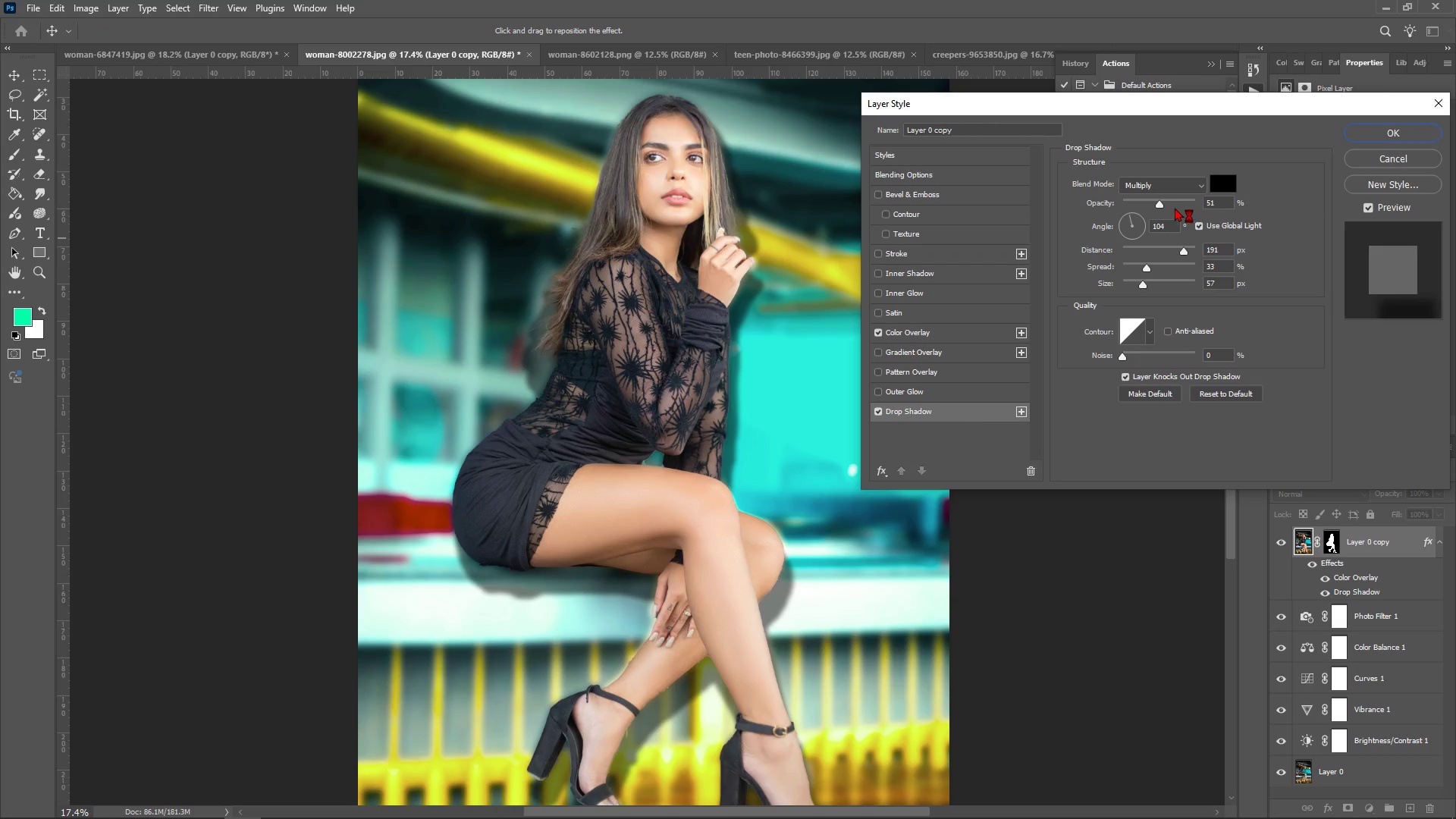 
left_click_drag(start_coordinate=[1157, 205], to_coordinate=[1160, 220])
 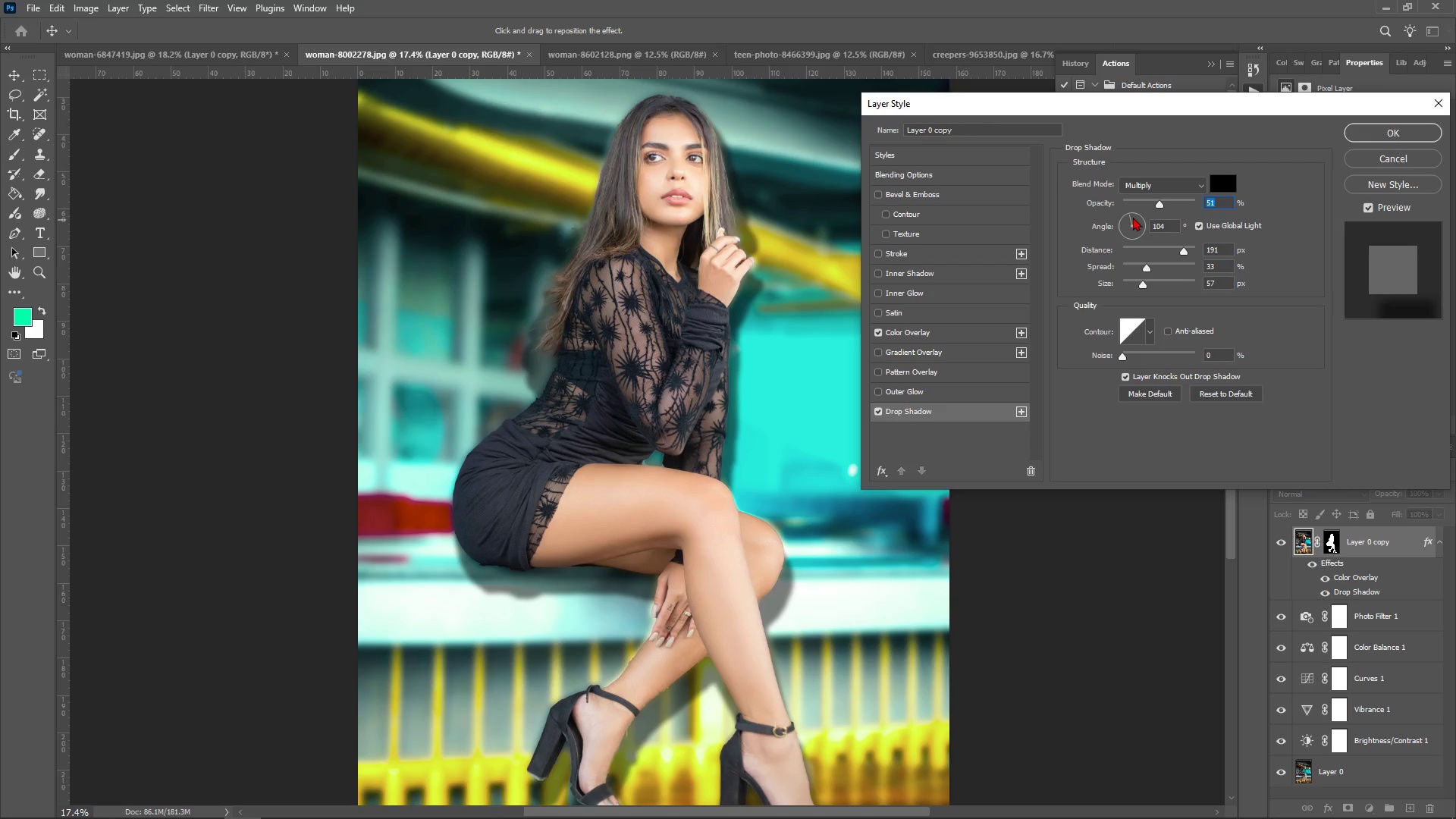 
left_click_drag(start_coordinate=[1133, 217], to_coordinate=[1146, 211])
 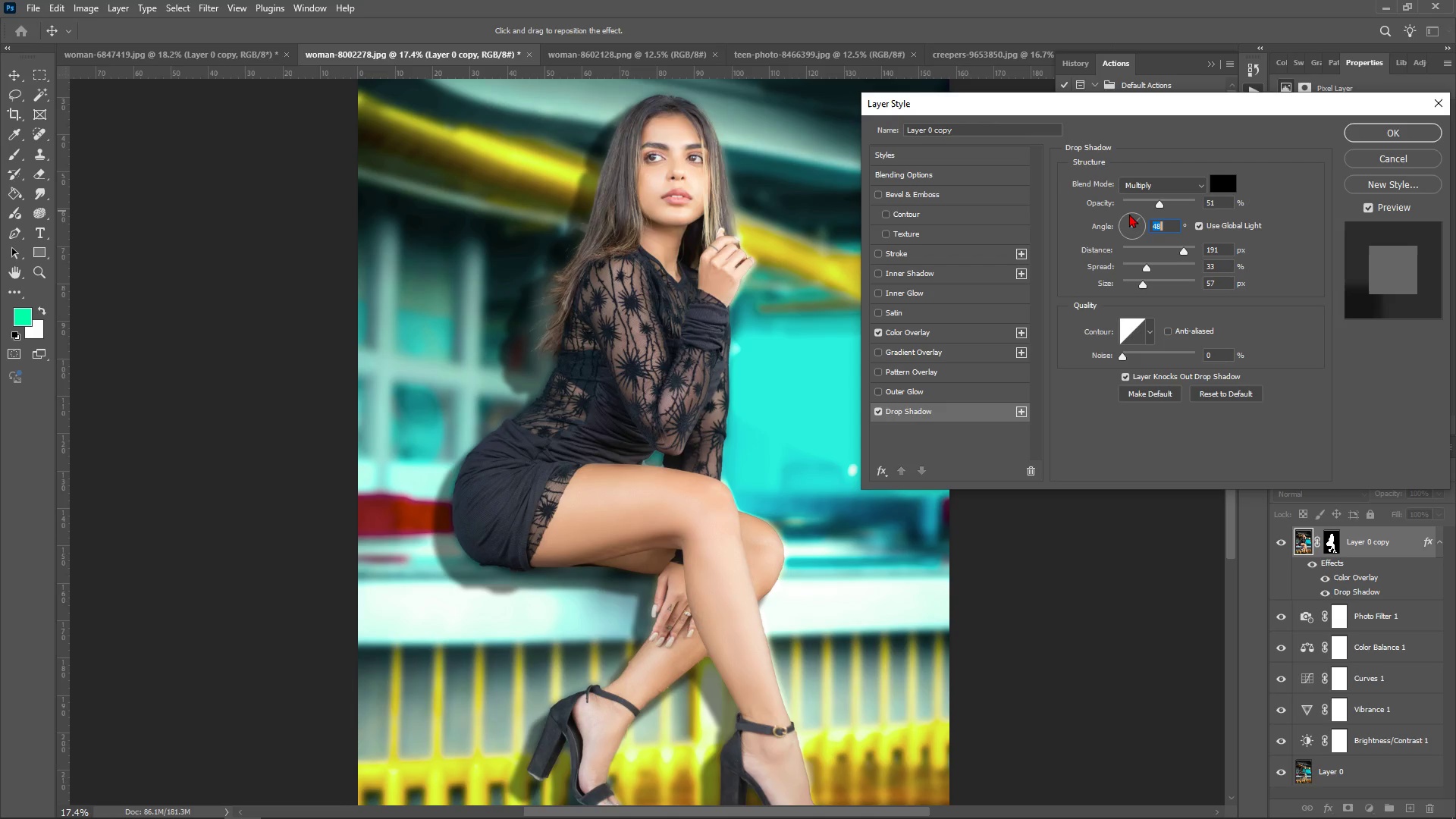 
left_click([1127, 214])
 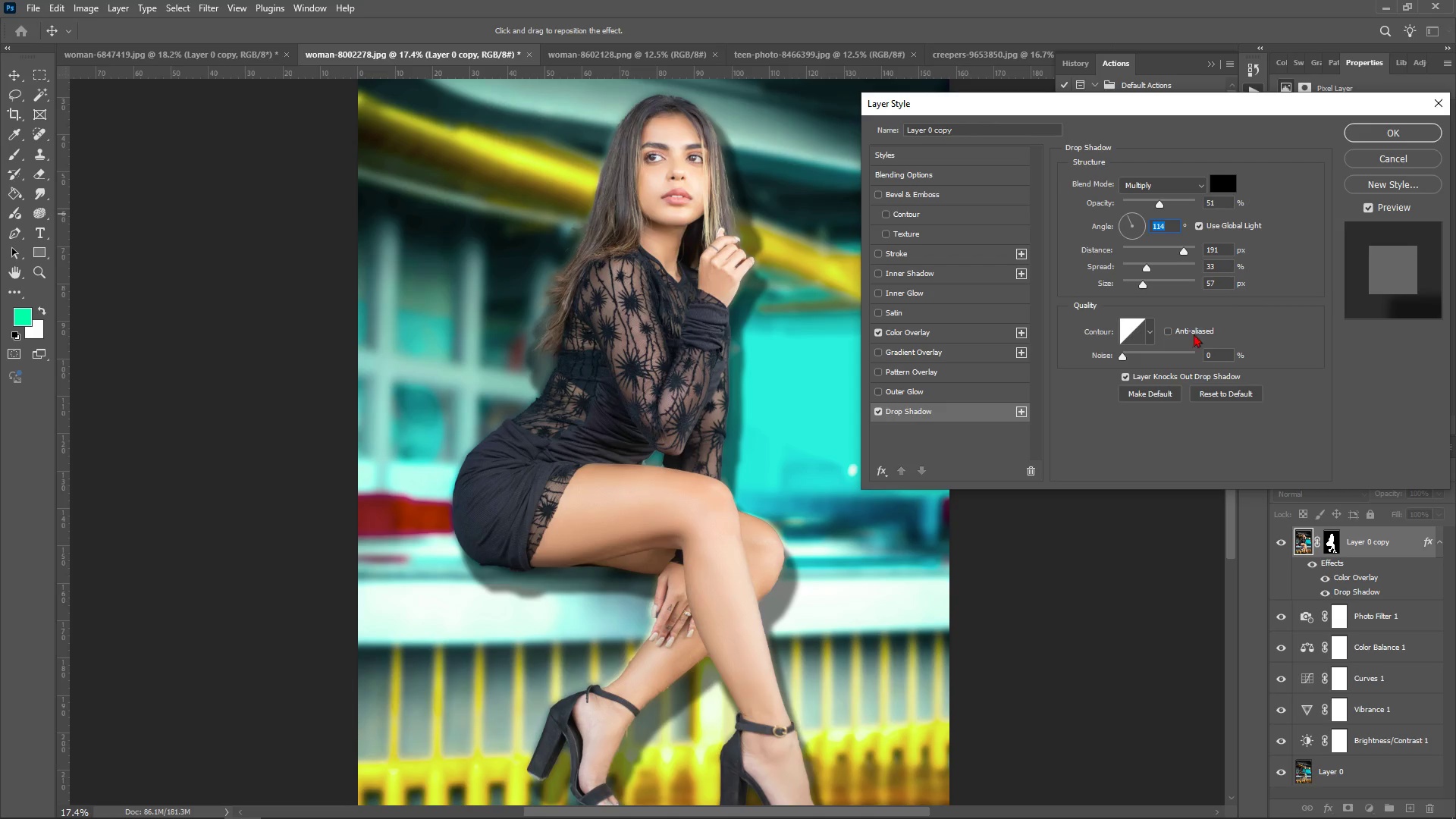 
left_click([1150, 331])
 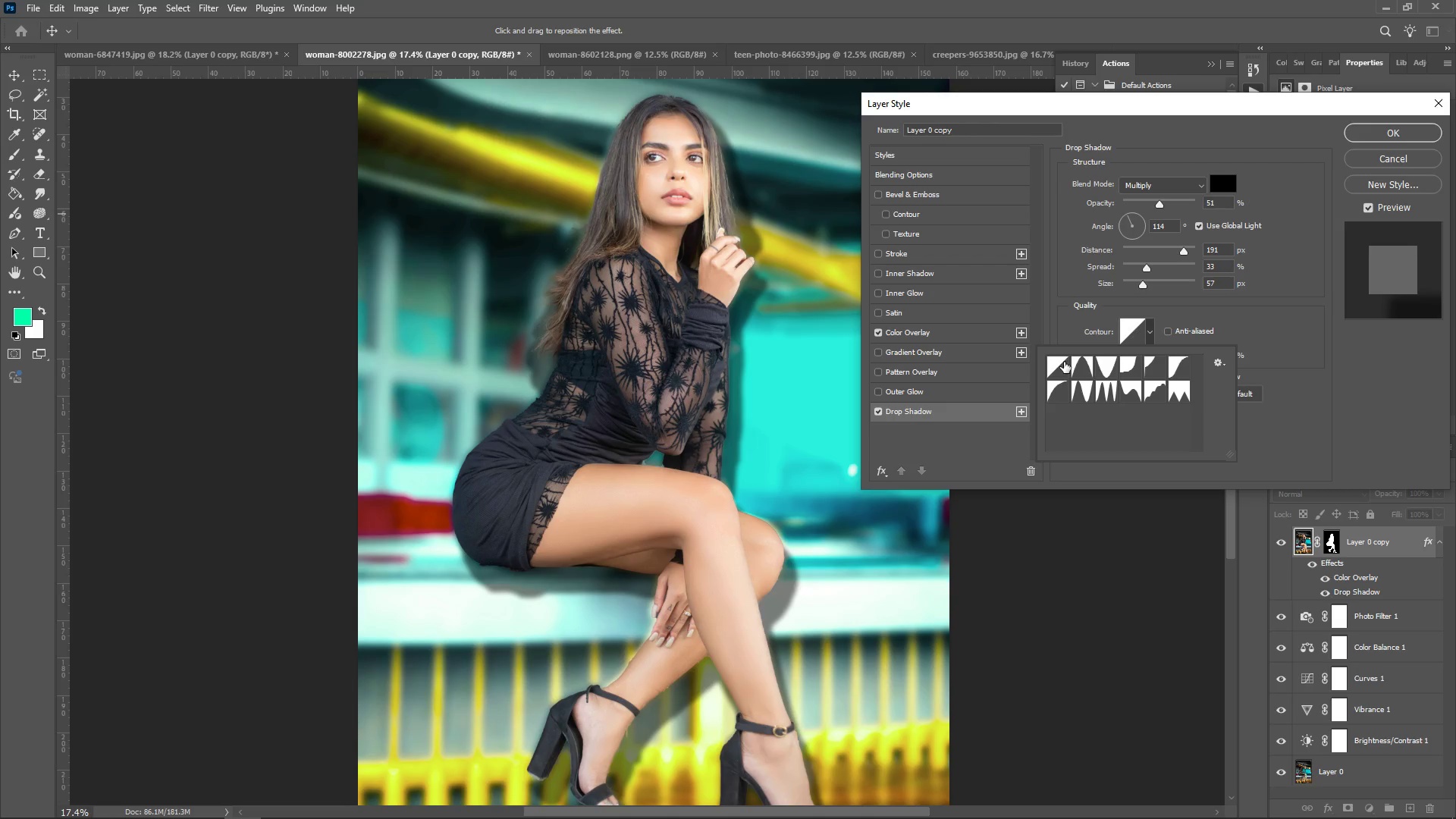 
left_click([1064, 362])
 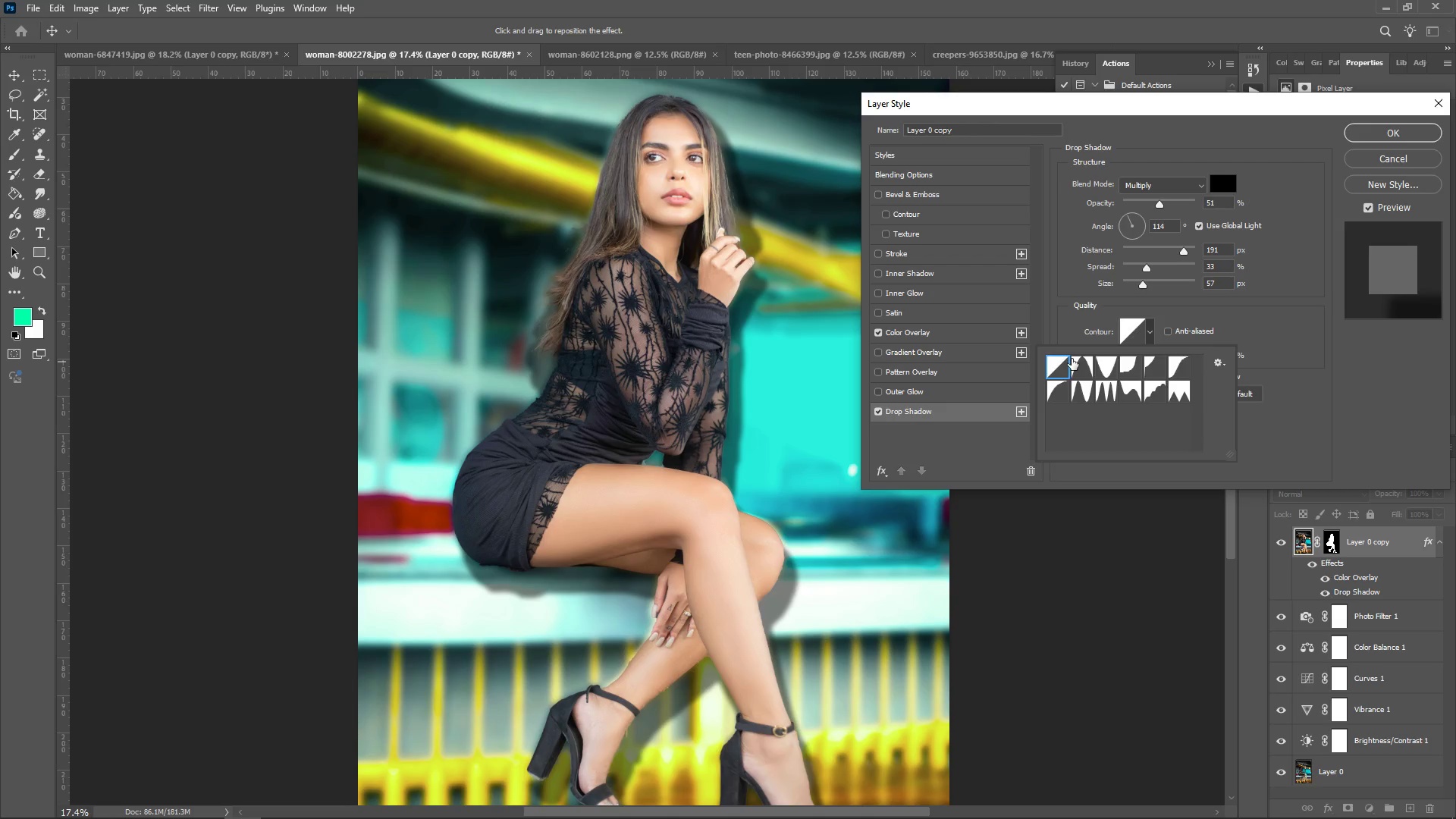 
double_click([1068, 364])
 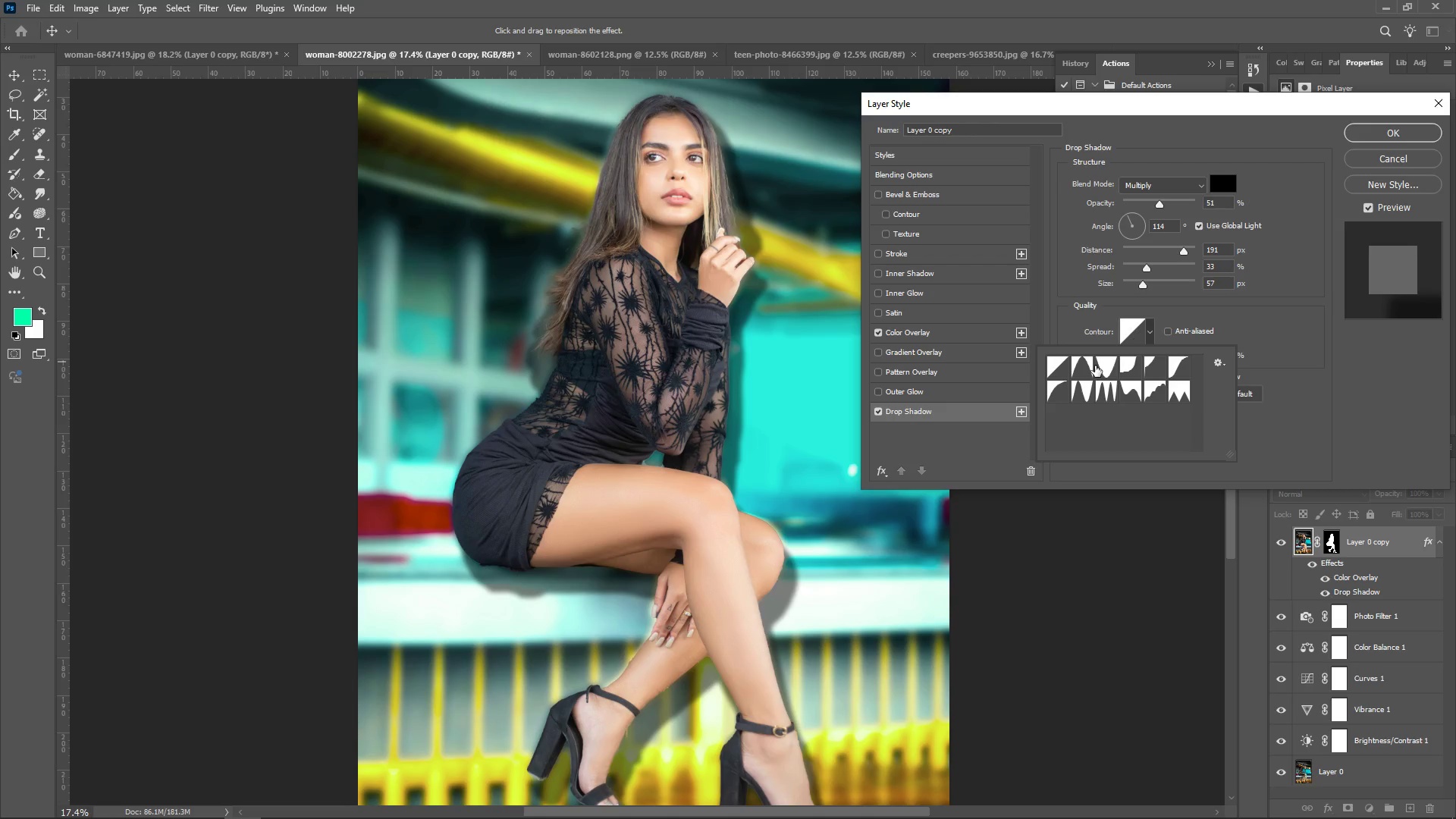 
double_click([1094, 366])
 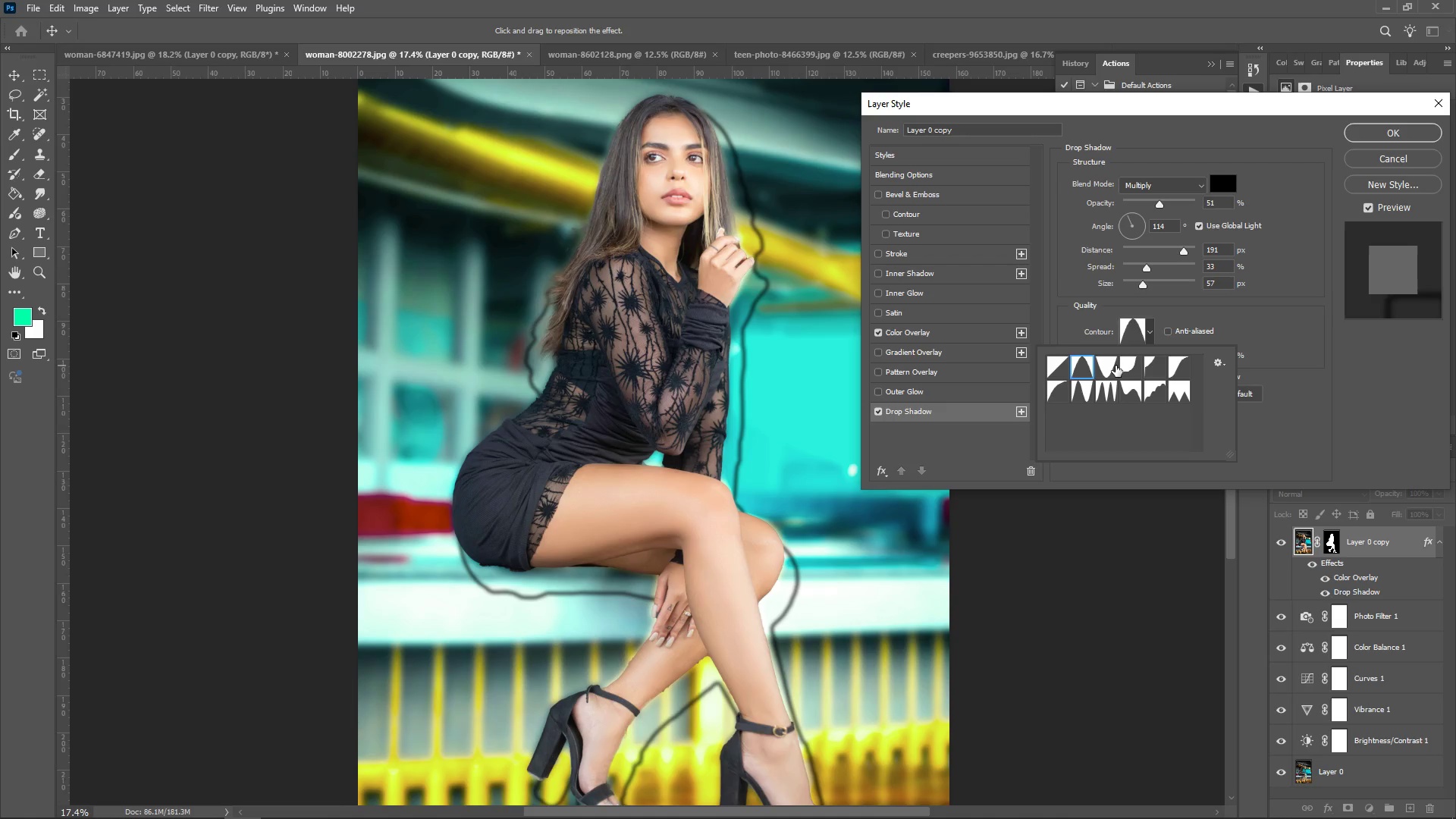 
left_click([1116, 366])
 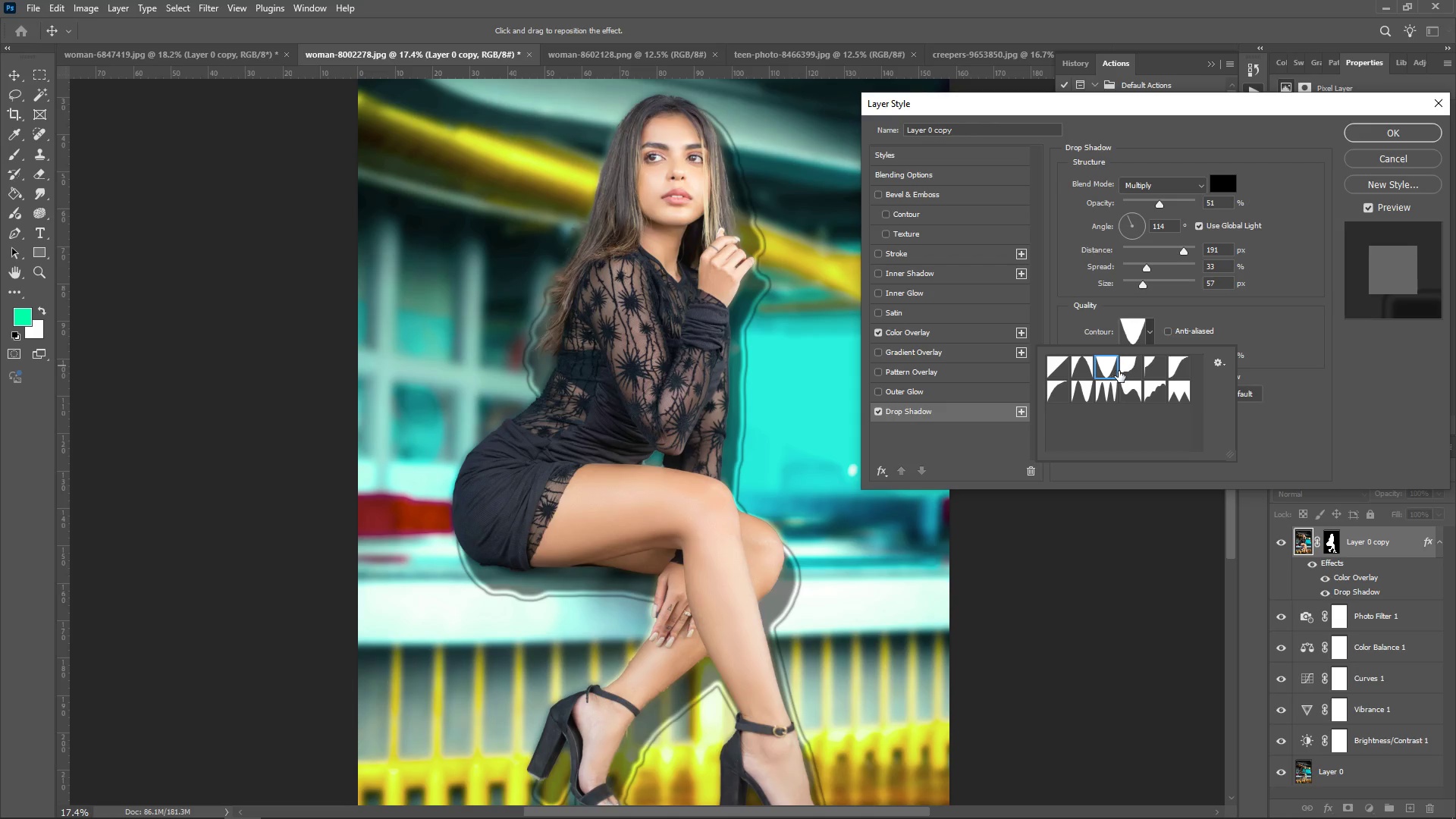 
left_click([1119, 371])
 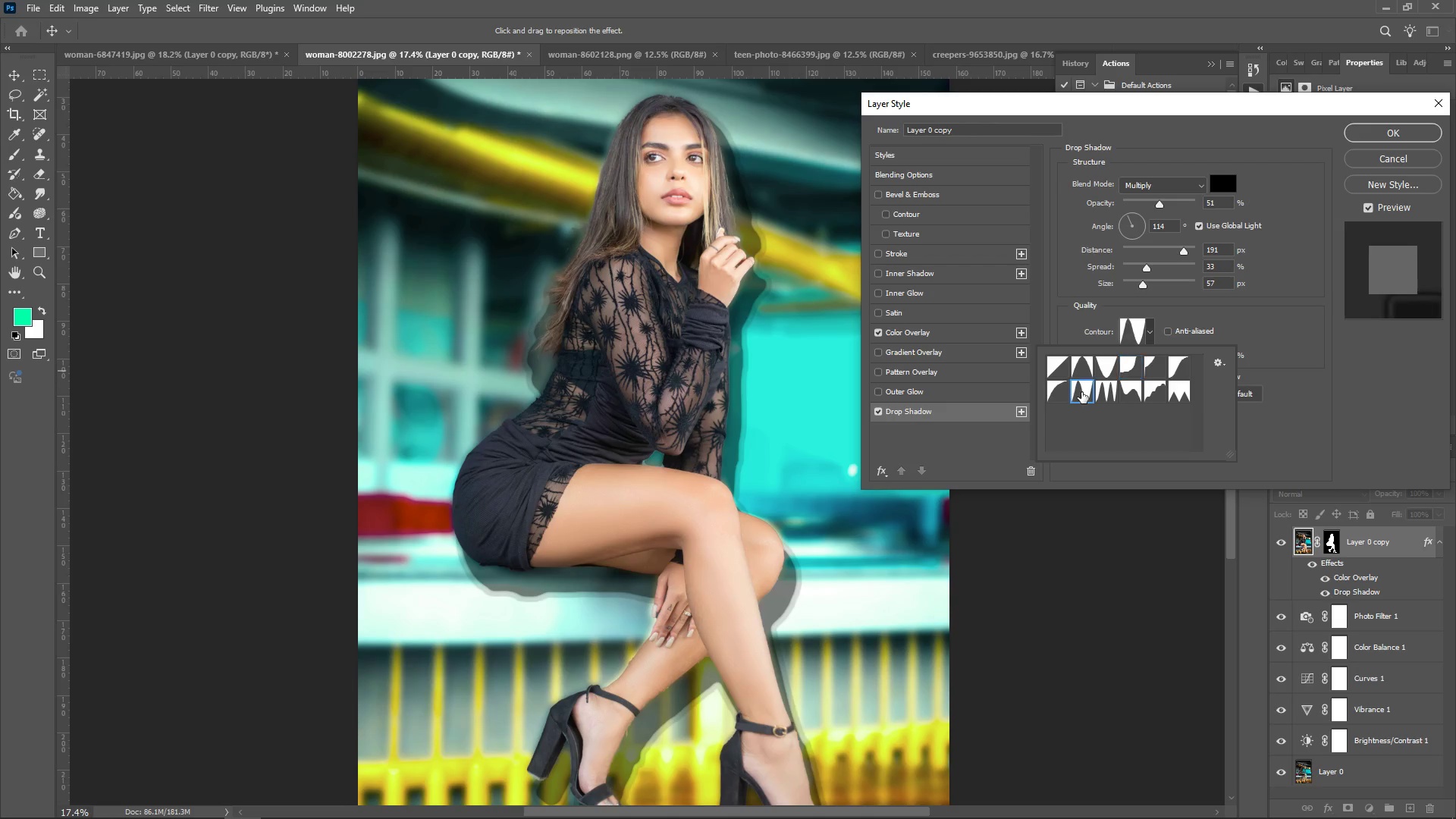 
left_click([1081, 392])
 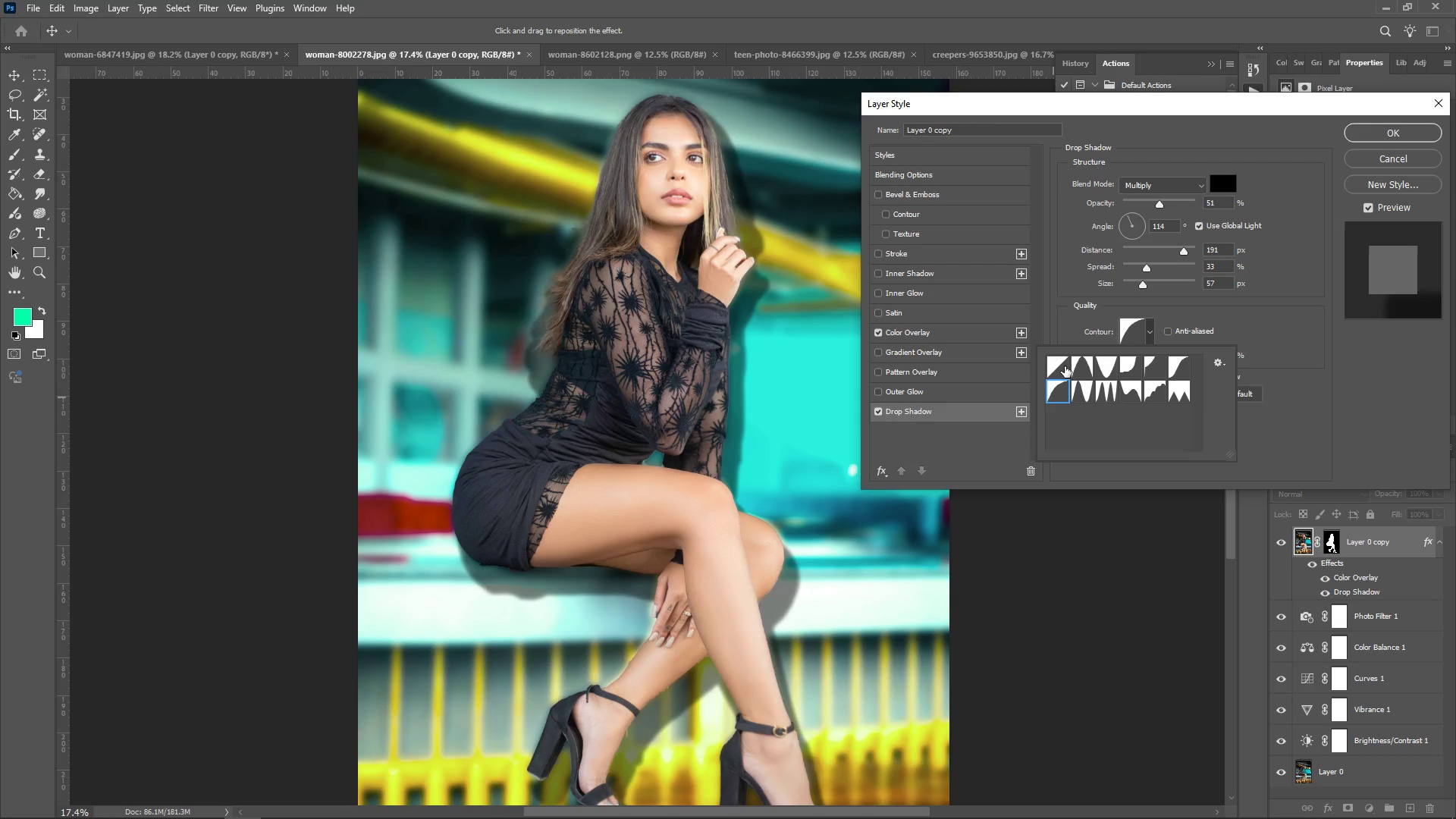 
left_click([1065, 366])
 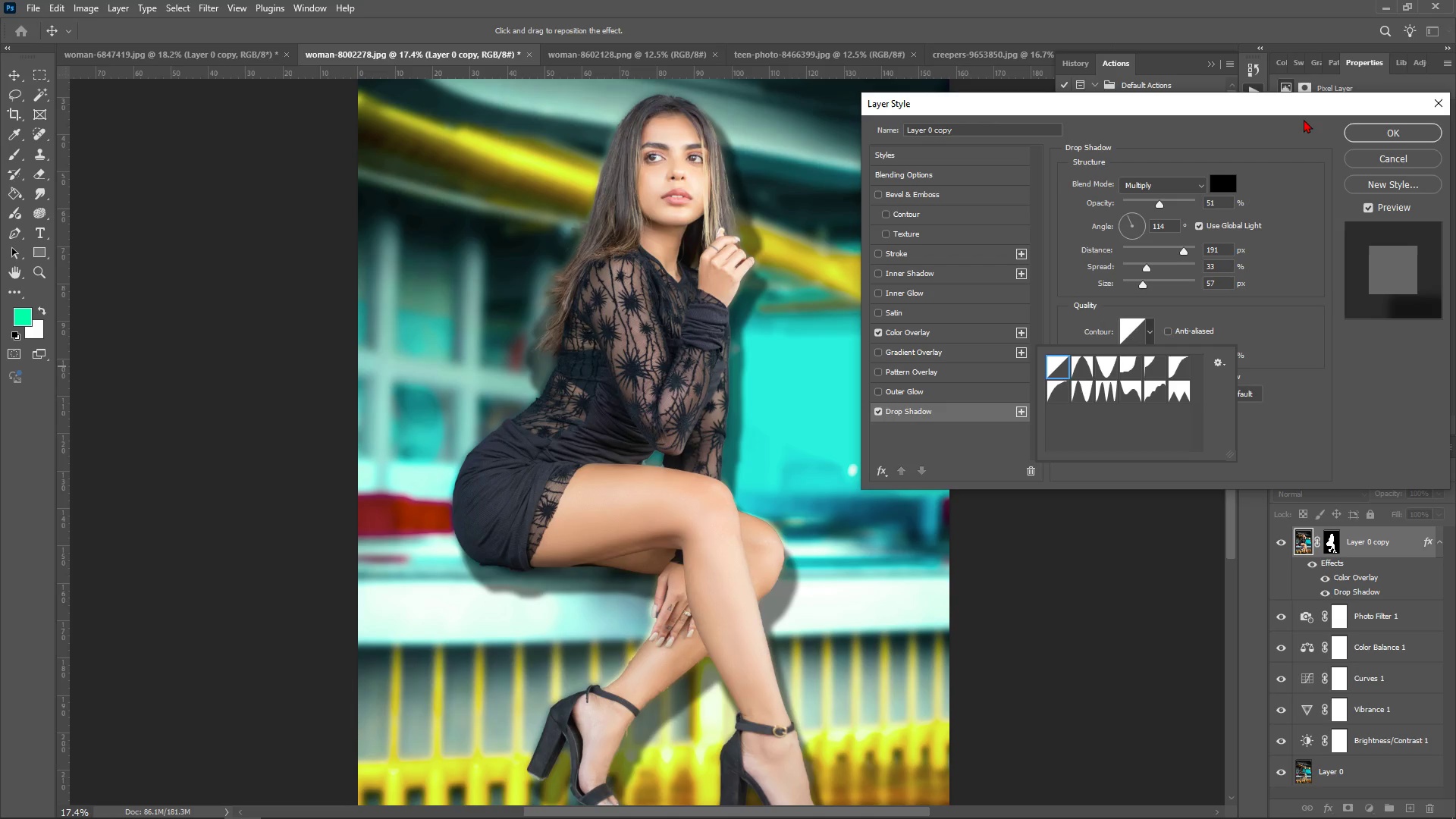 
left_click([1376, 128])
 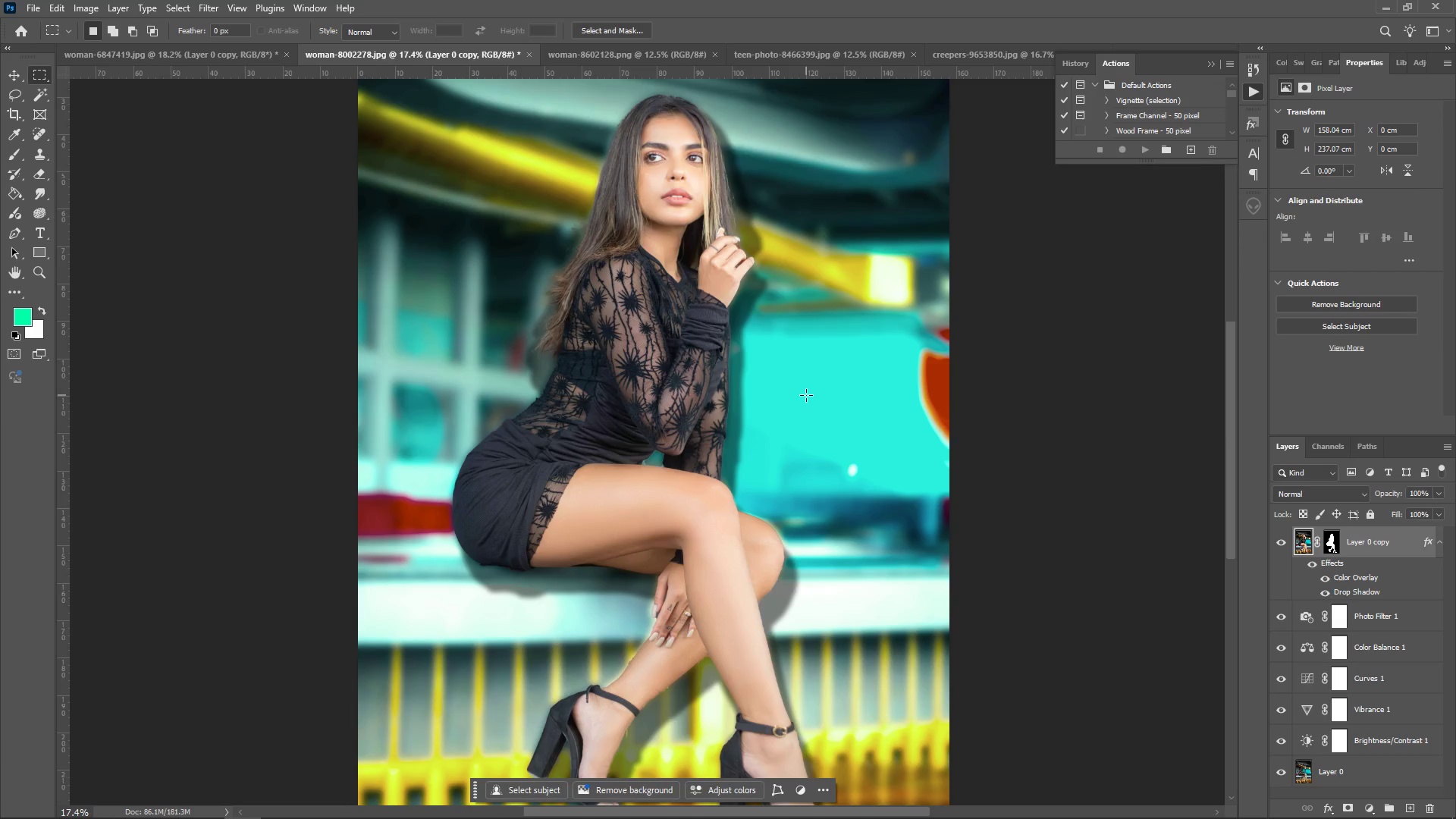 
scroll: coordinate [752, 464], scroll_direction: up, amount: 2.0
 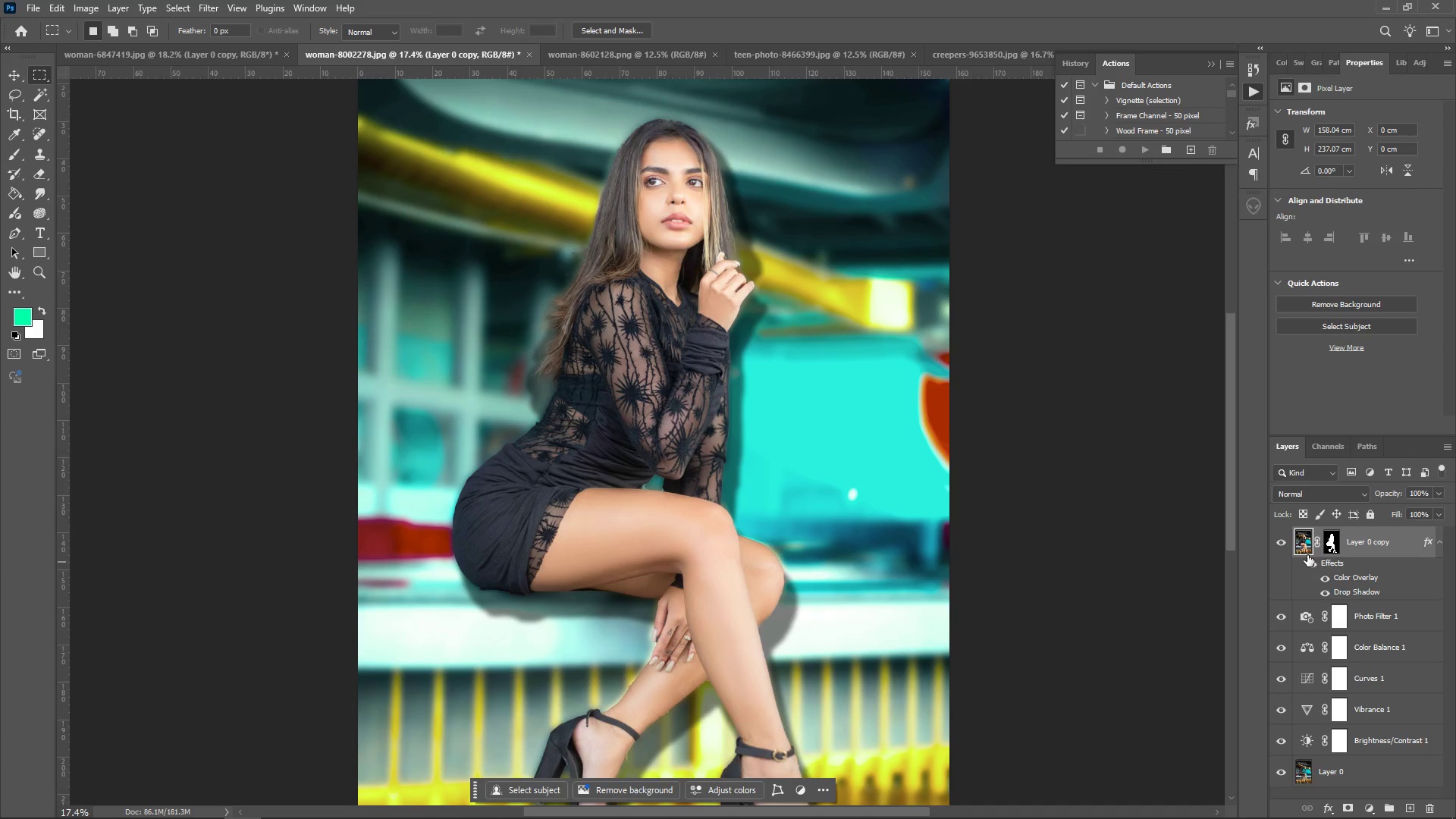 
left_click([1302, 548])
 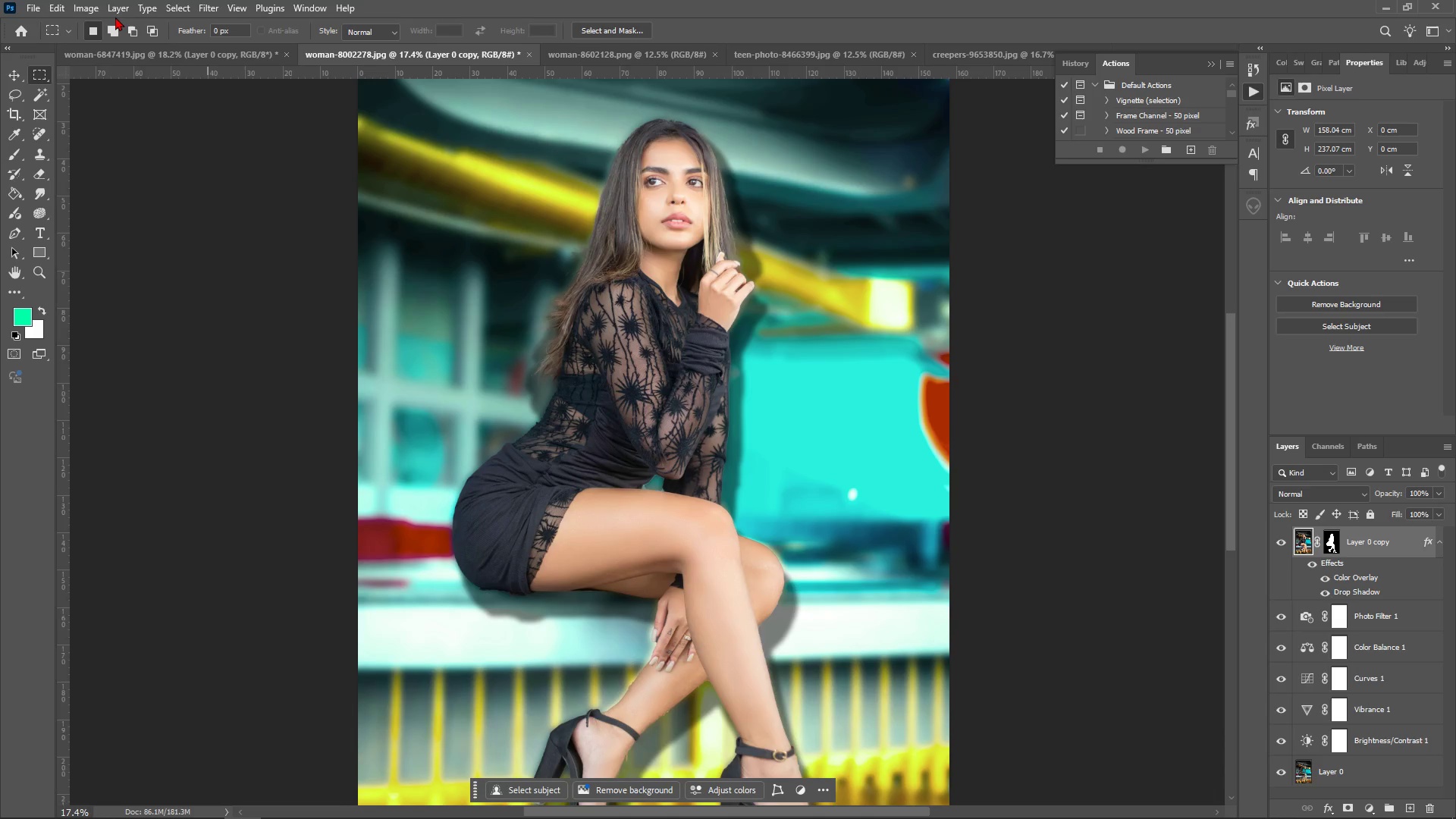 
left_click([95, 11])
 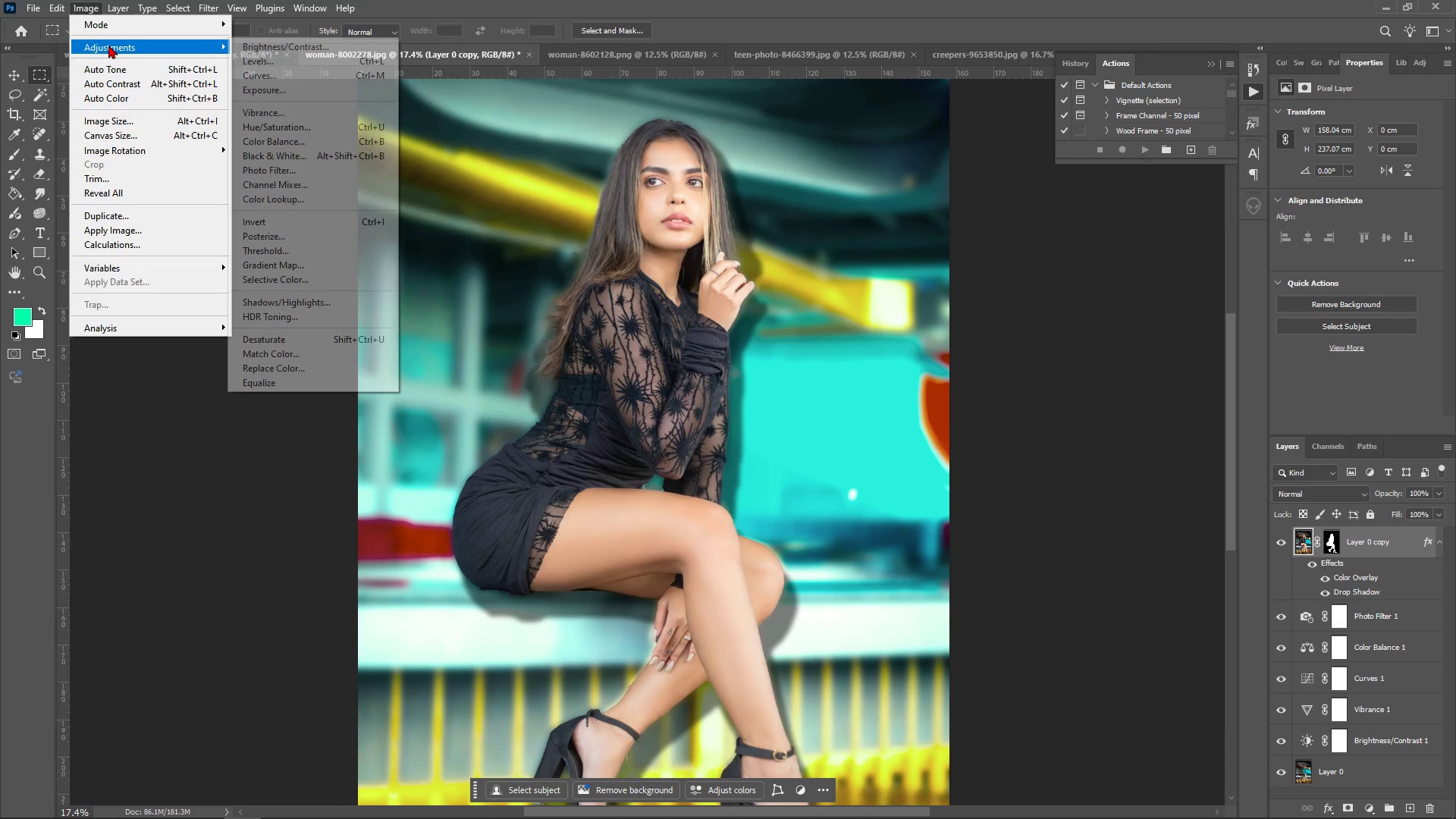 
left_click([108, 46])
 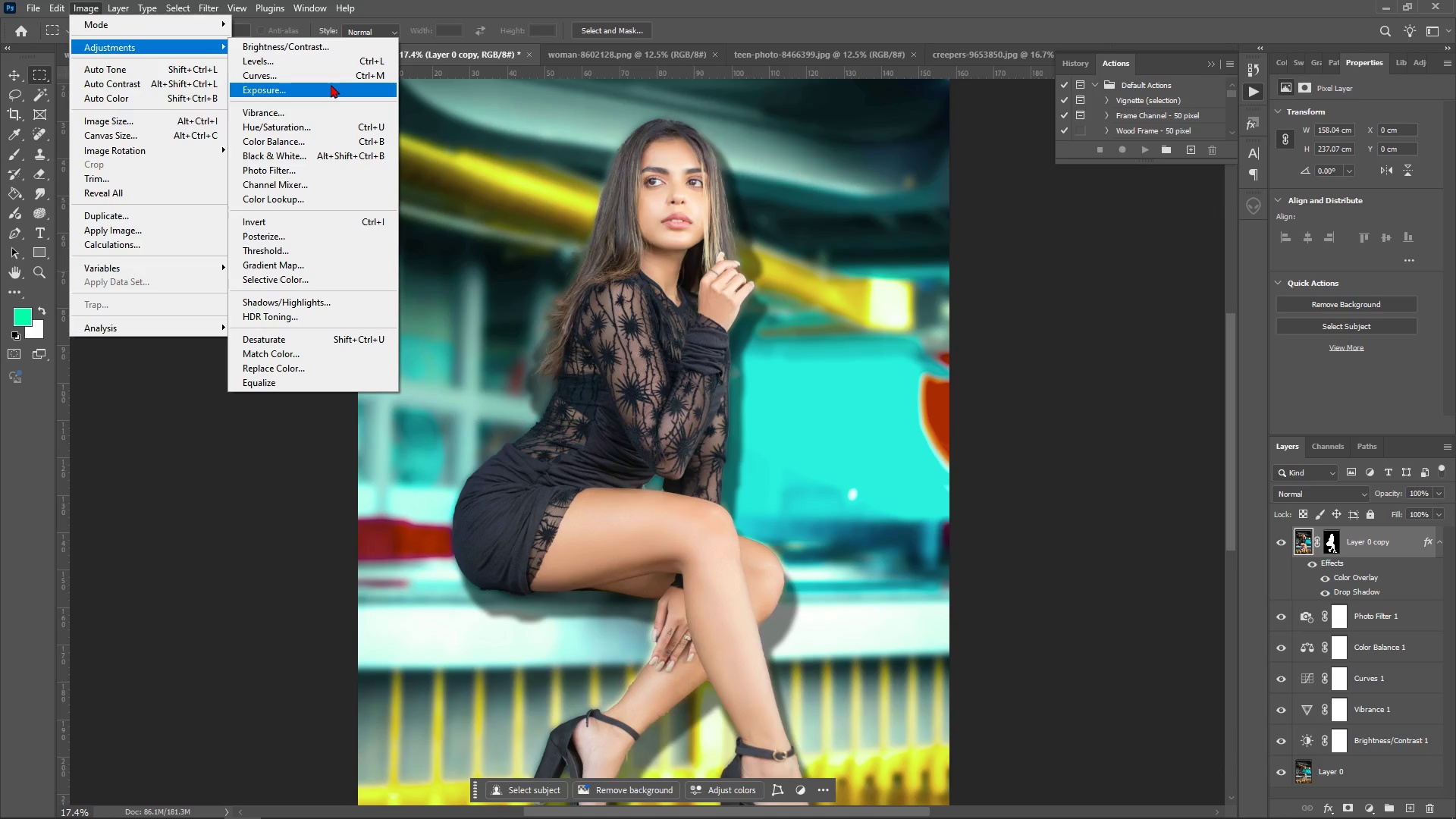 
left_click([331, 69])
 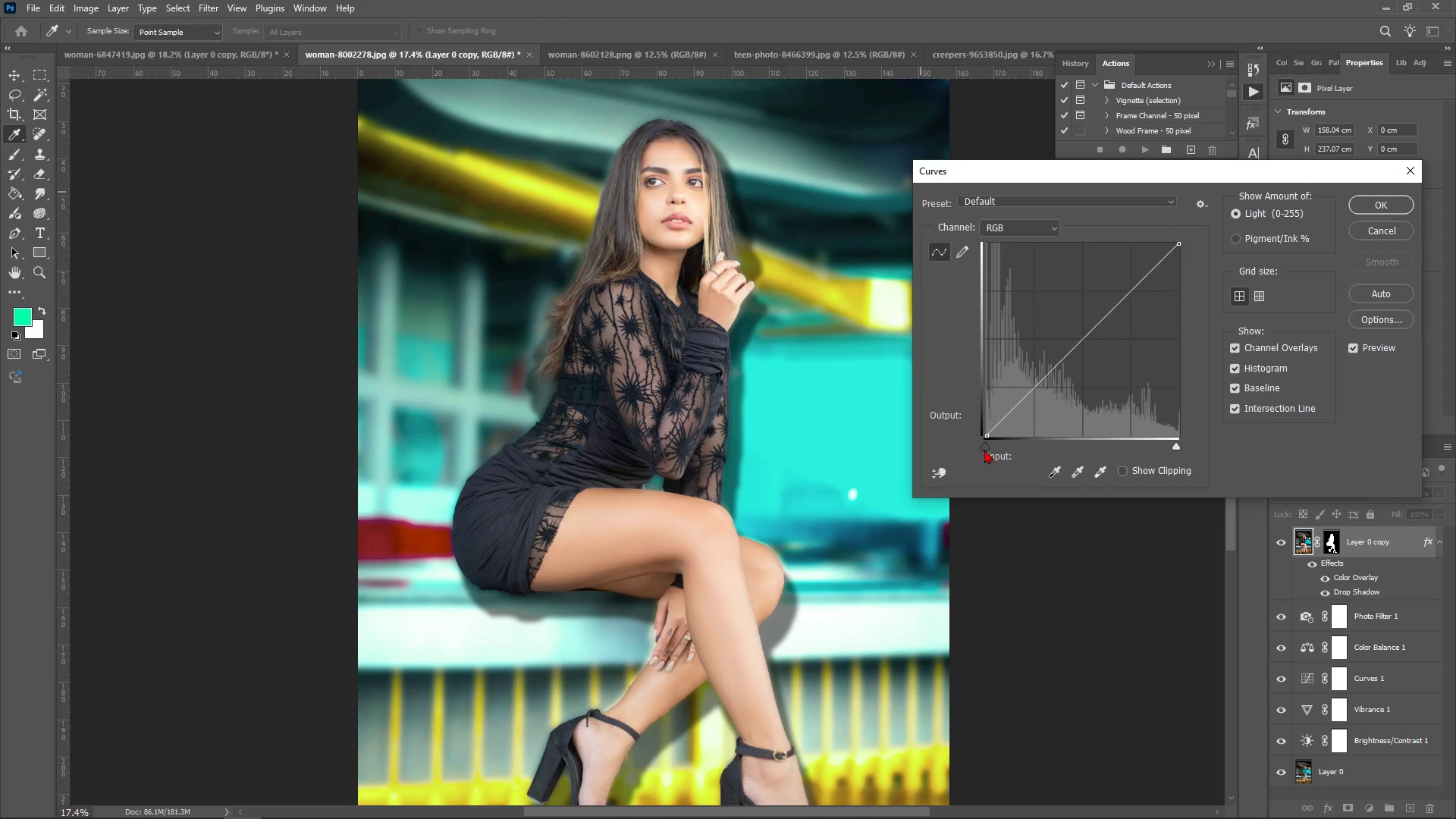 
left_click_drag(start_coordinate=[984, 450], to_coordinate=[1003, 447])
 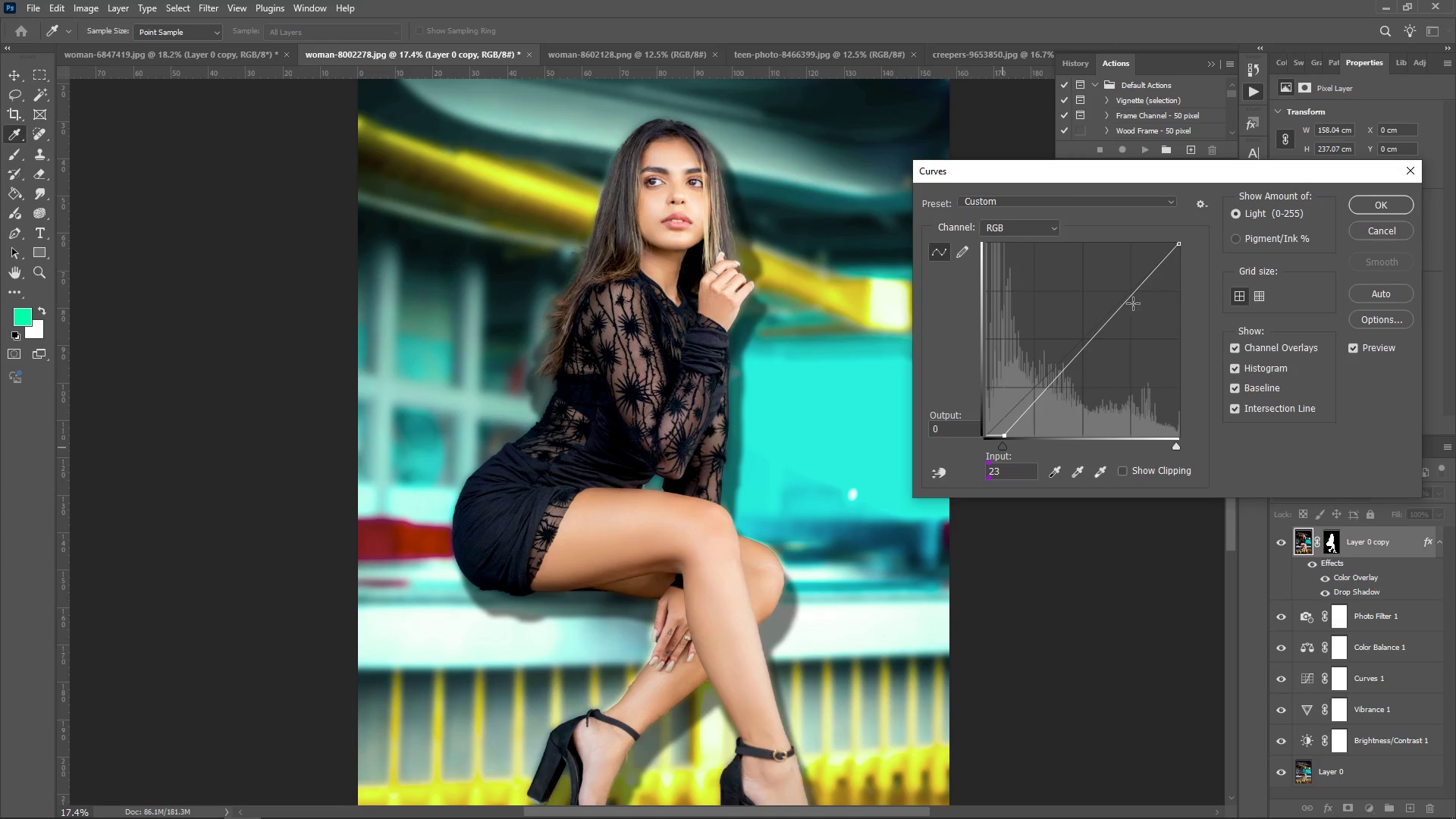 
left_click_drag(start_coordinate=[1115, 314], to_coordinate=[1130, 316])
 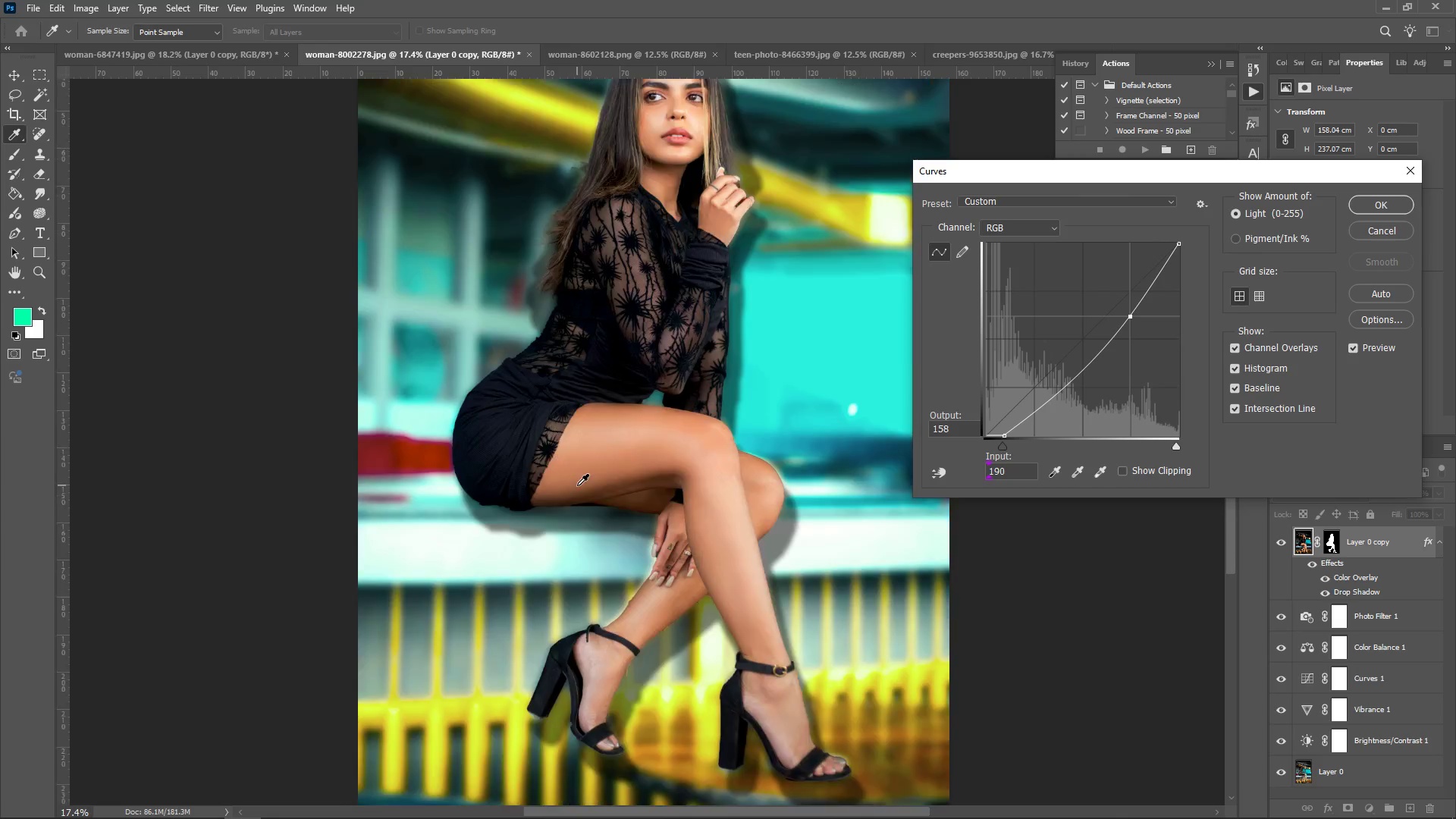 
scroll: coordinate [577, 485], scroll_direction: down, amount: 7.0
 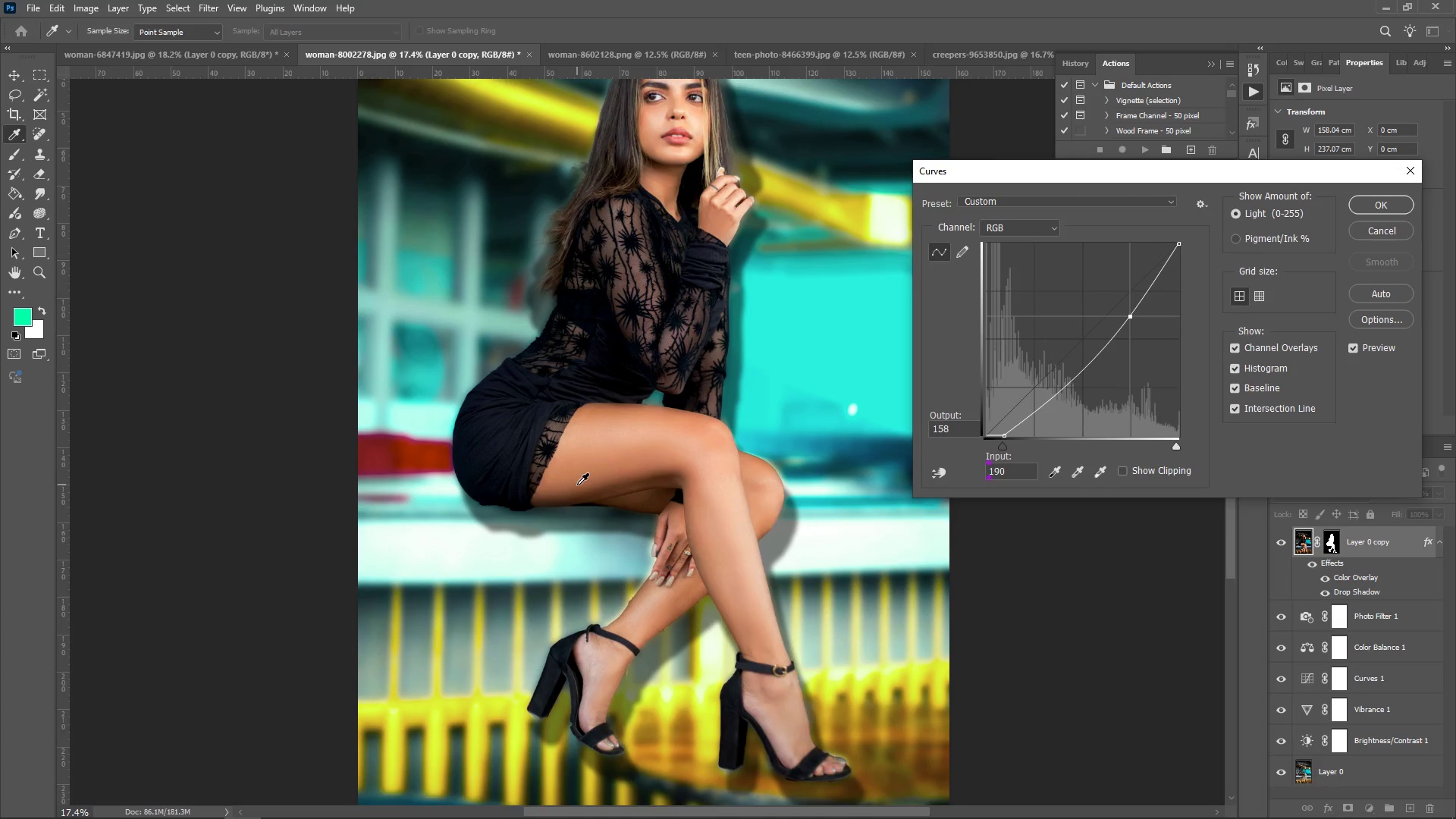 
scroll: coordinate [577, 485], scroll_direction: up, amount: 6.0
 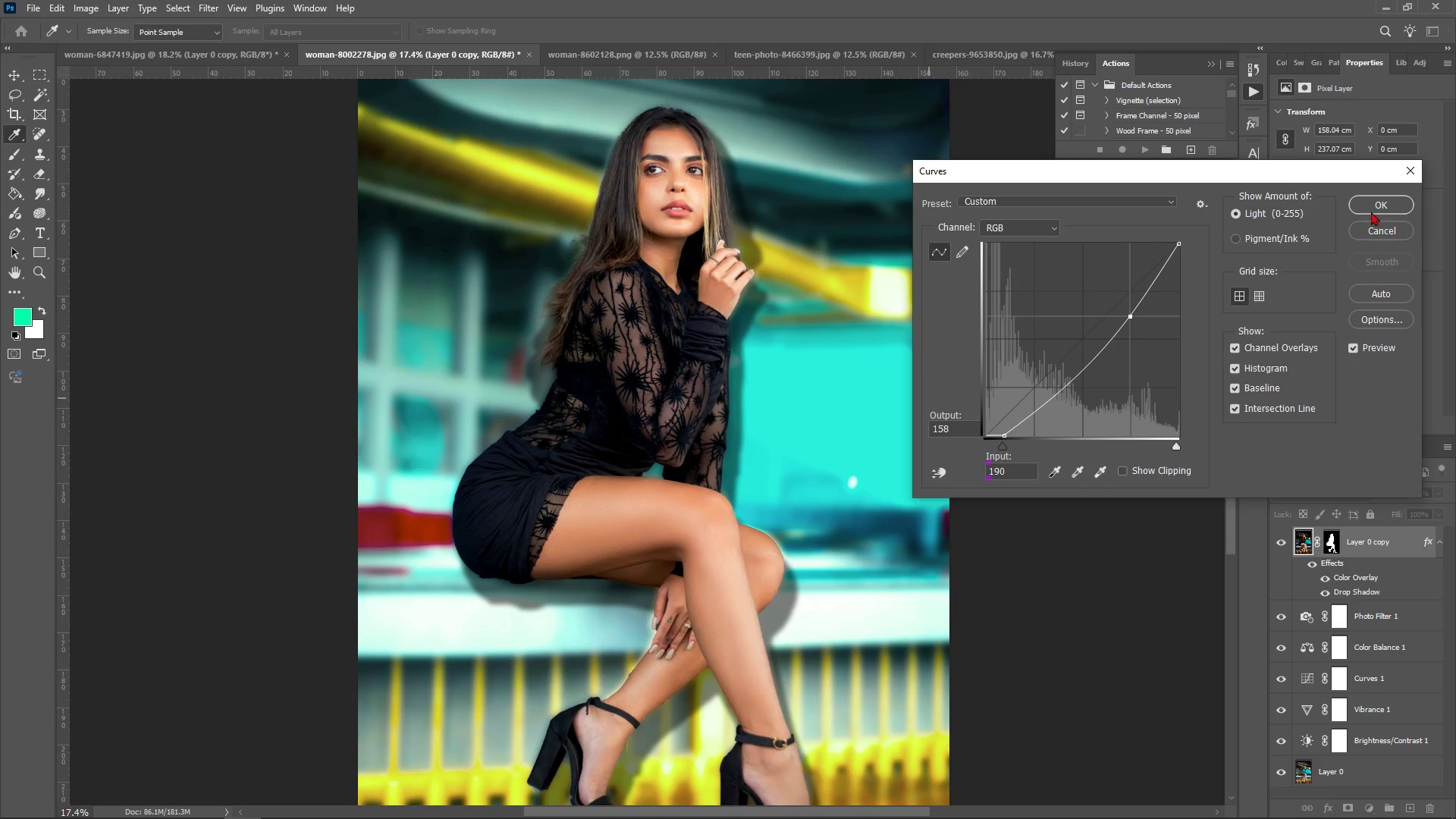 
left_click([1371, 209])
 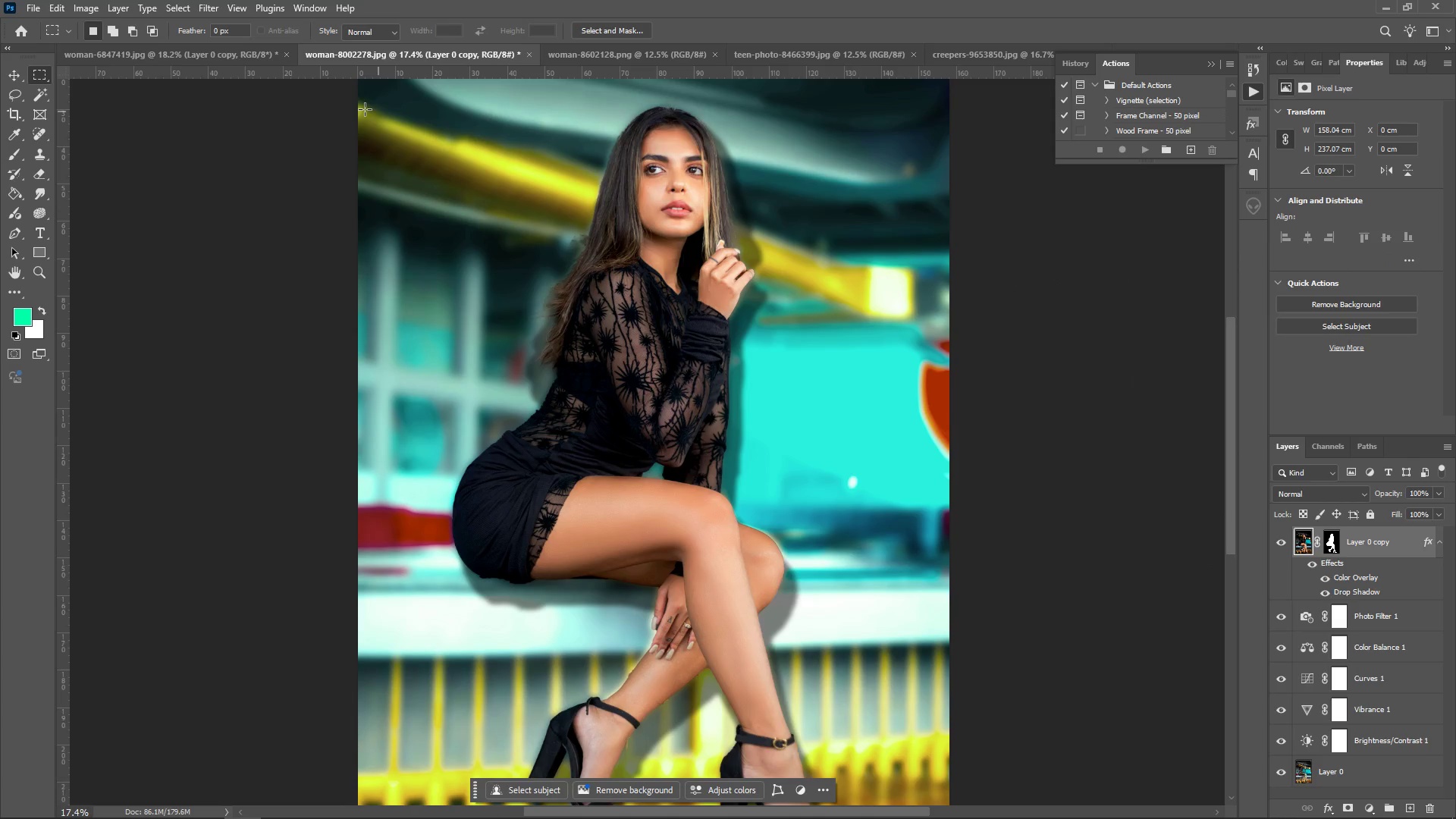 
left_click([94, 5])
 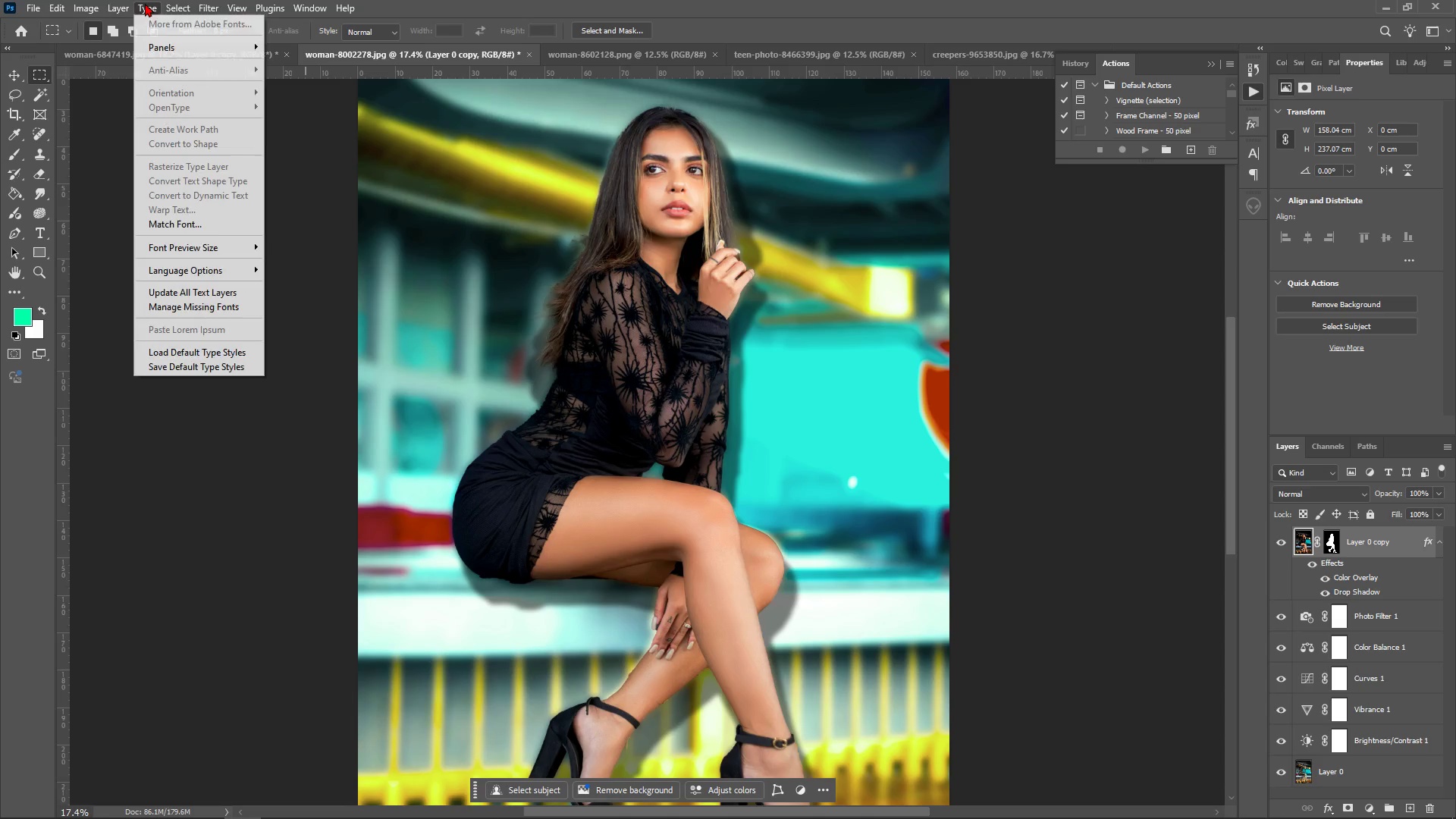 
left_click_drag(start_coordinate=[108, 36], to_coordinate=[118, 42])
 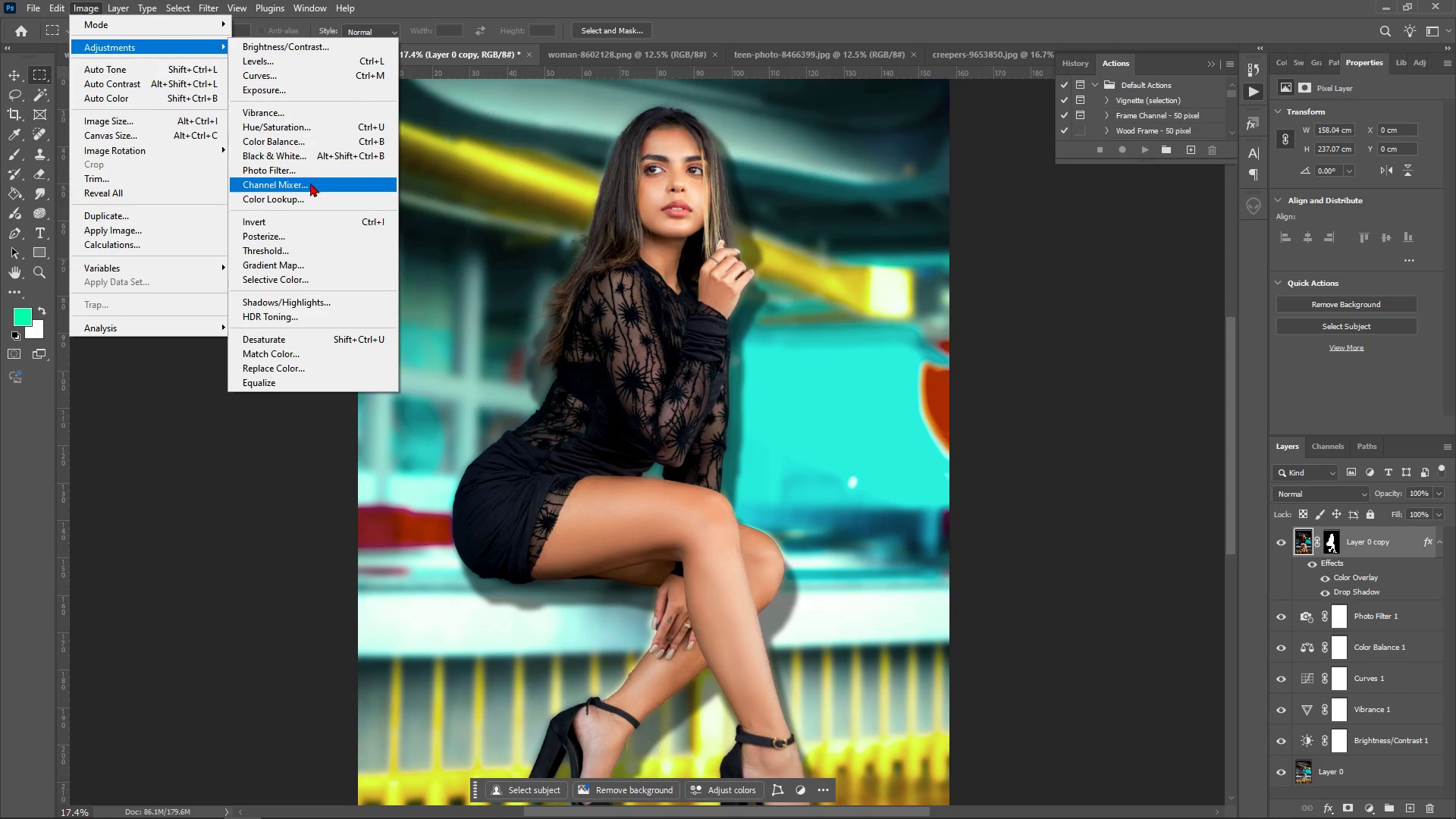 
left_click([328, 145])
 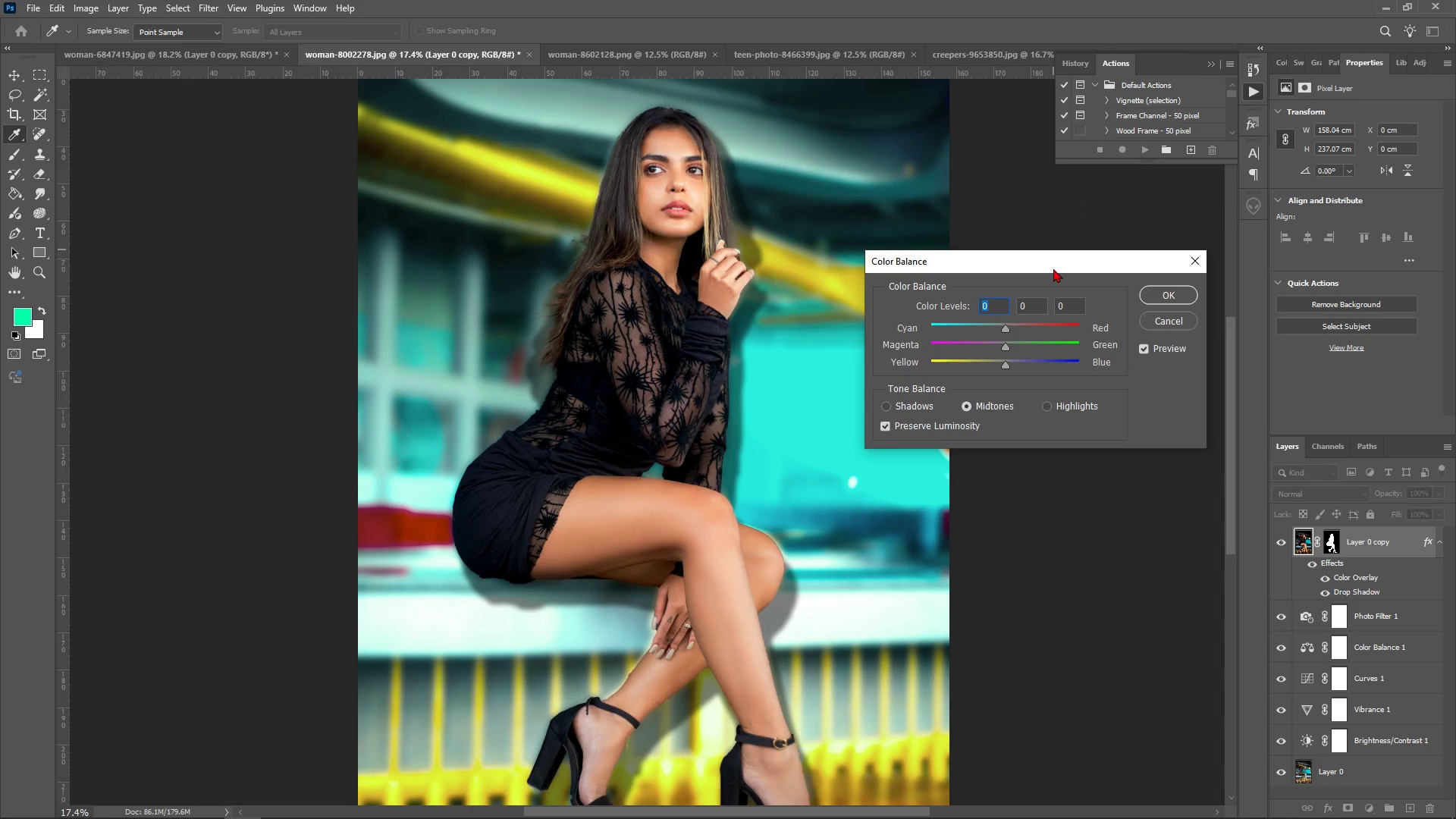 
left_click_drag(start_coordinate=[1059, 265], to_coordinate=[1136, 230])
 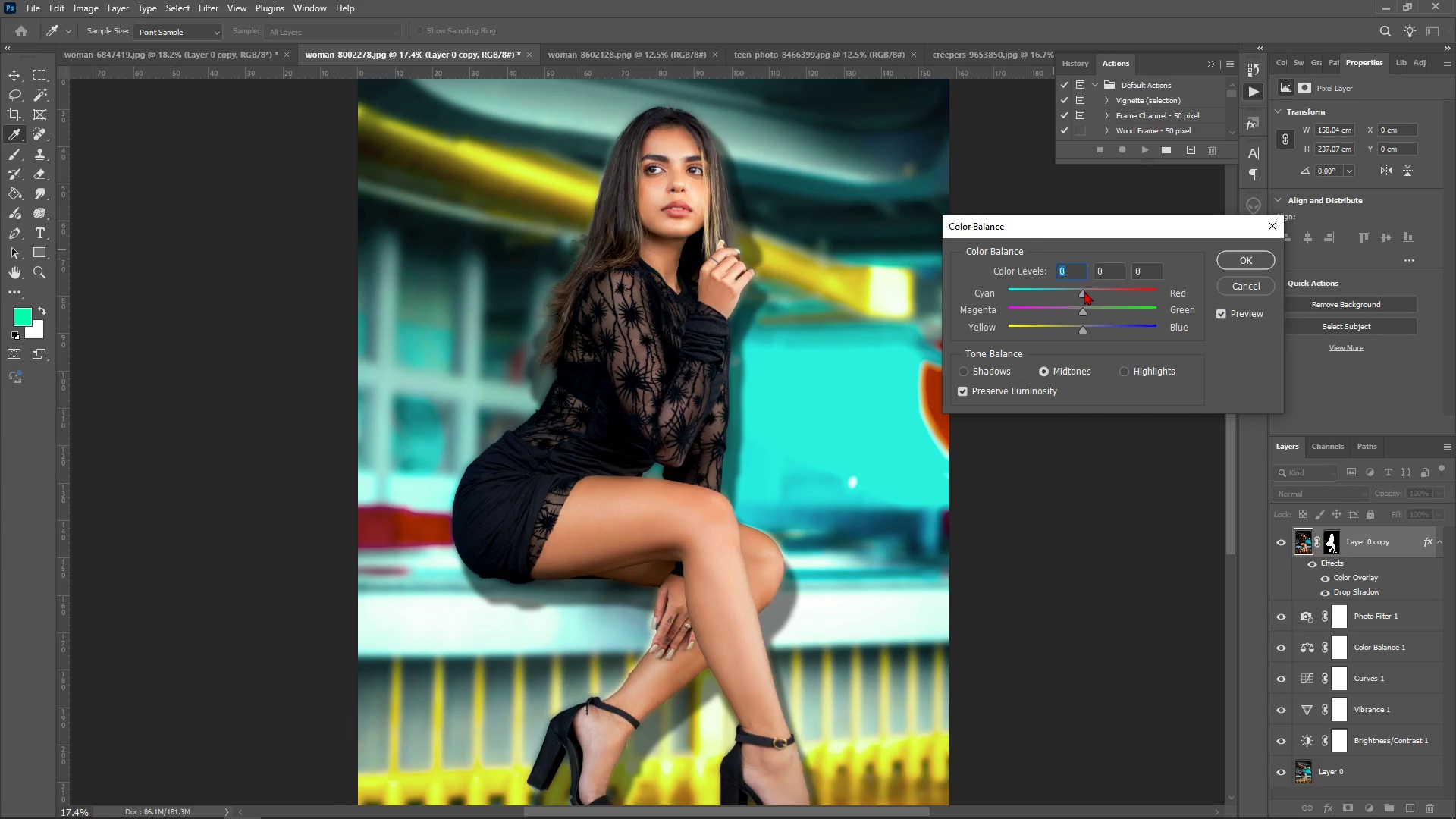 
left_click_drag(start_coordinate=[1081, 291], to_coordinate=[1106, 297])
 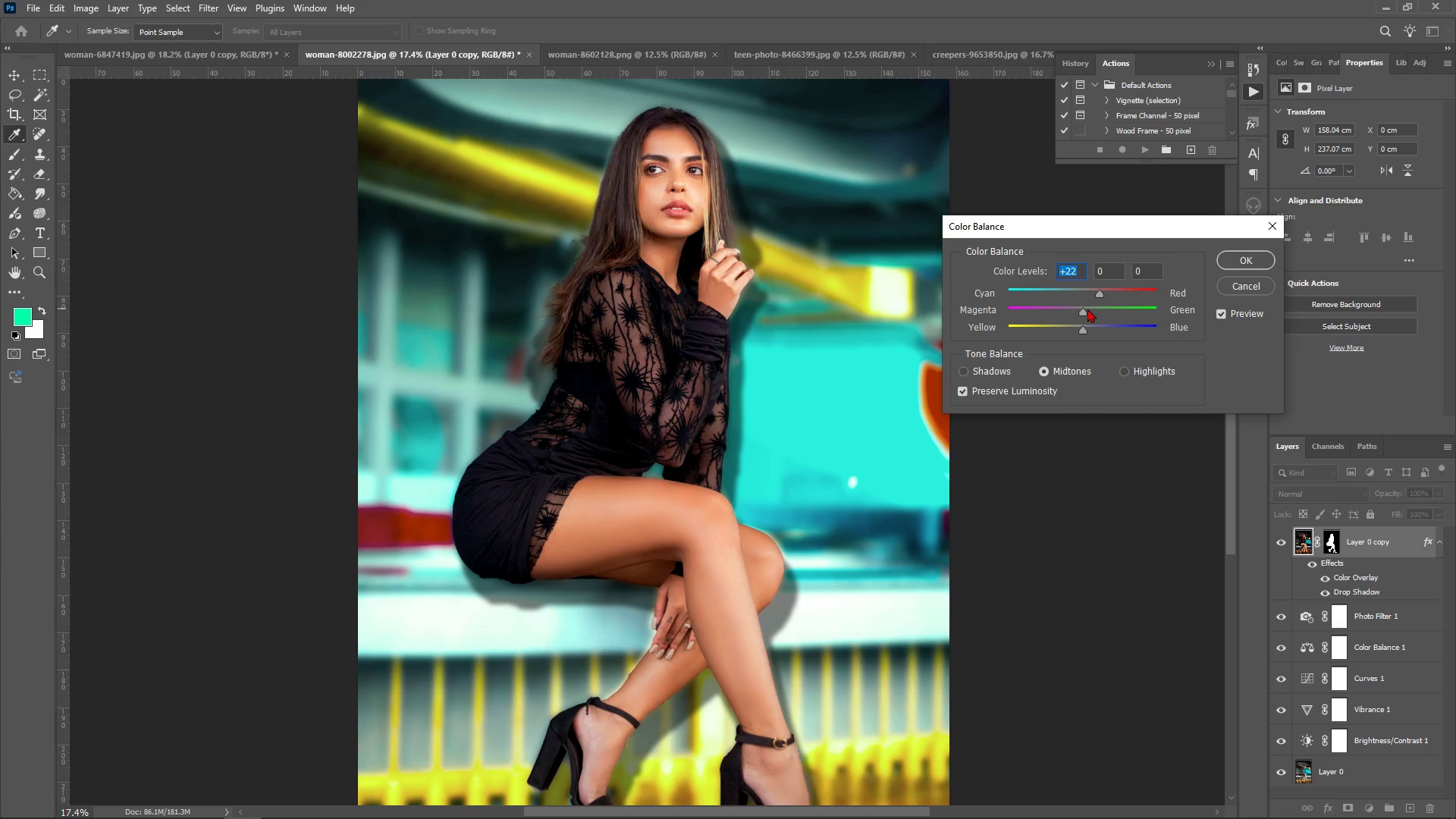 
left_click_drag(start_coordinate=[1084, 312], to_coordinate=[1090, 318])
 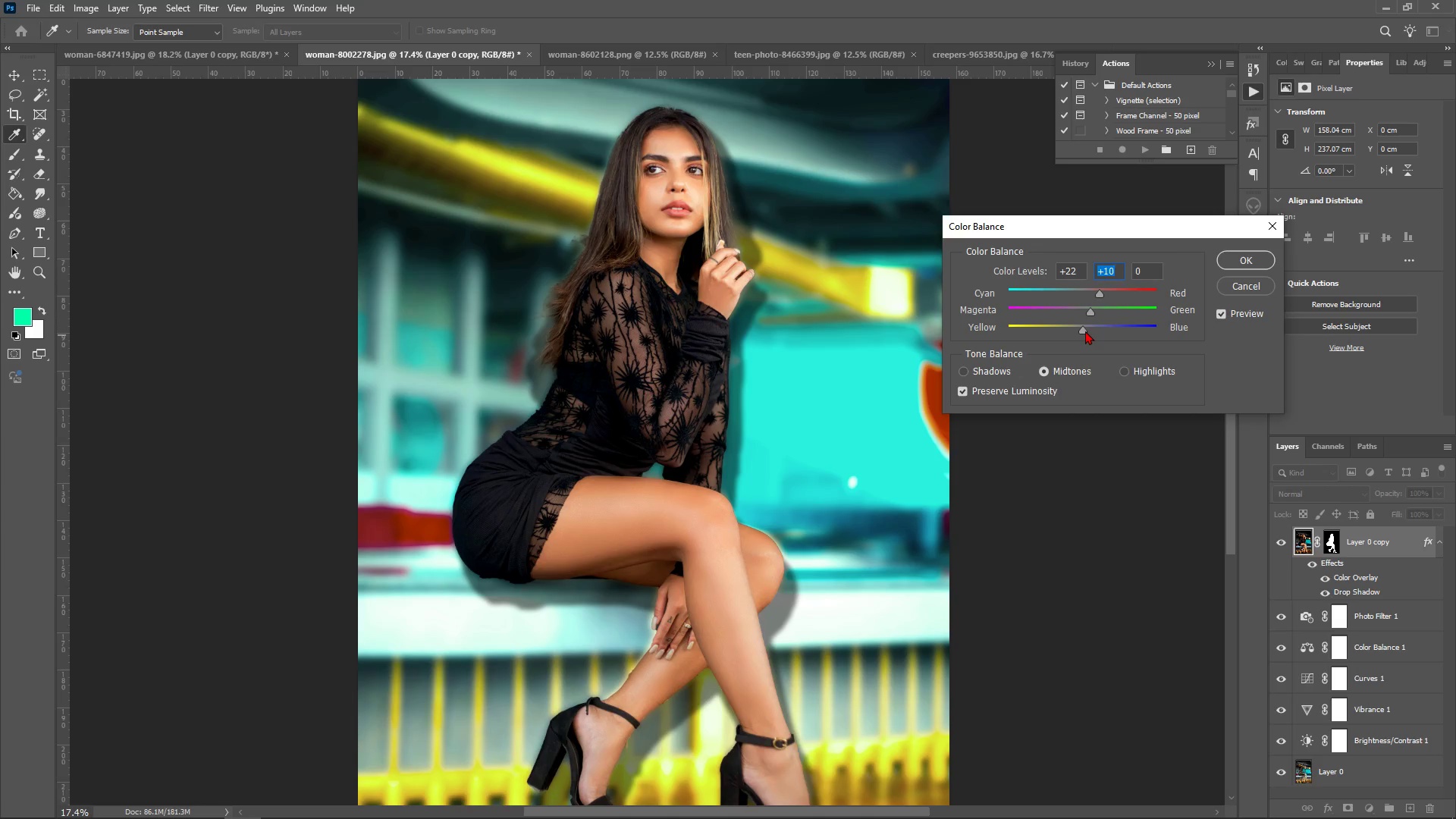 
left_click_drag(start_coordinate=[1085, 331], to_coordinate=[1087, 325])
 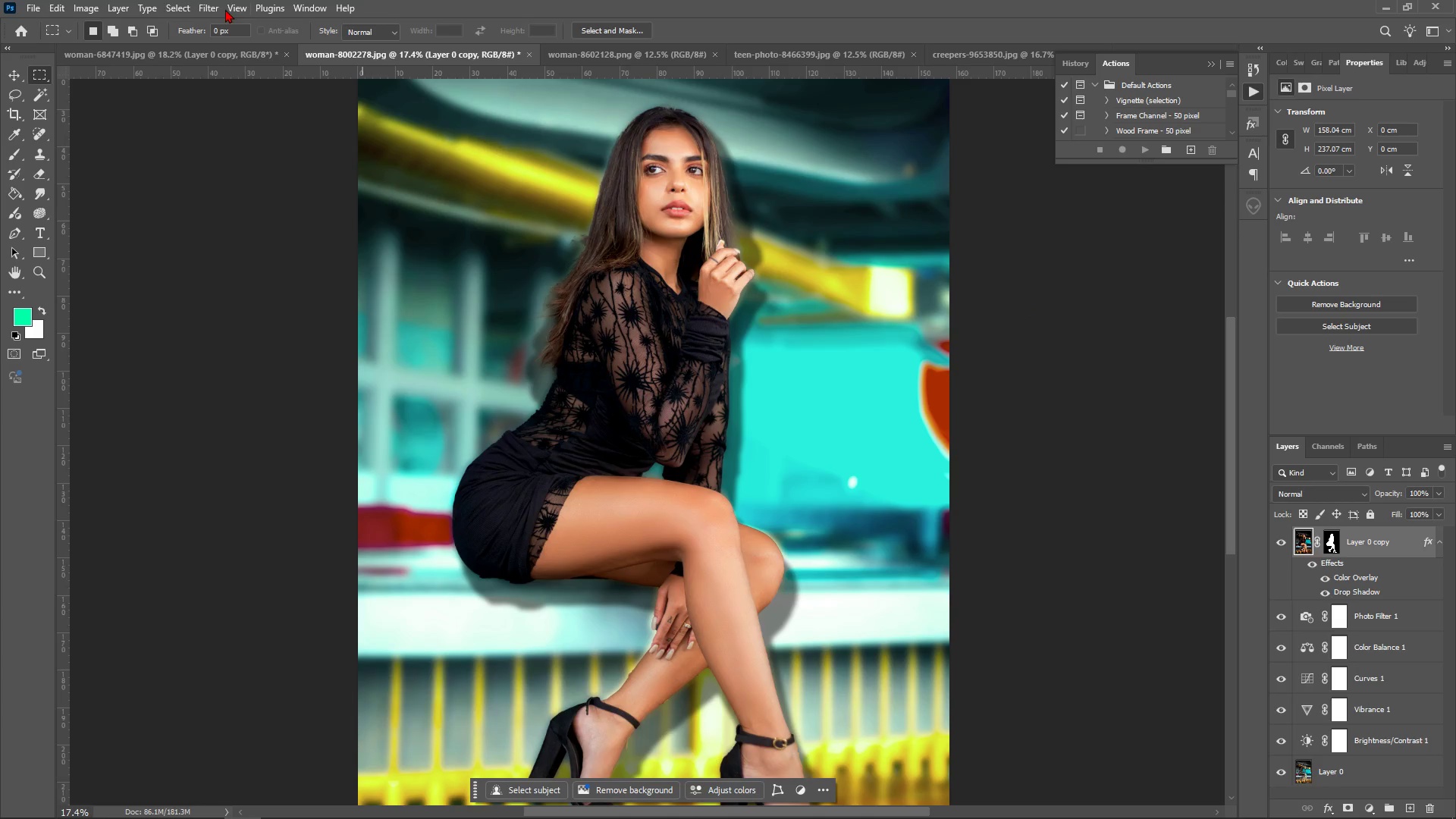 
left_click([206, 8])
 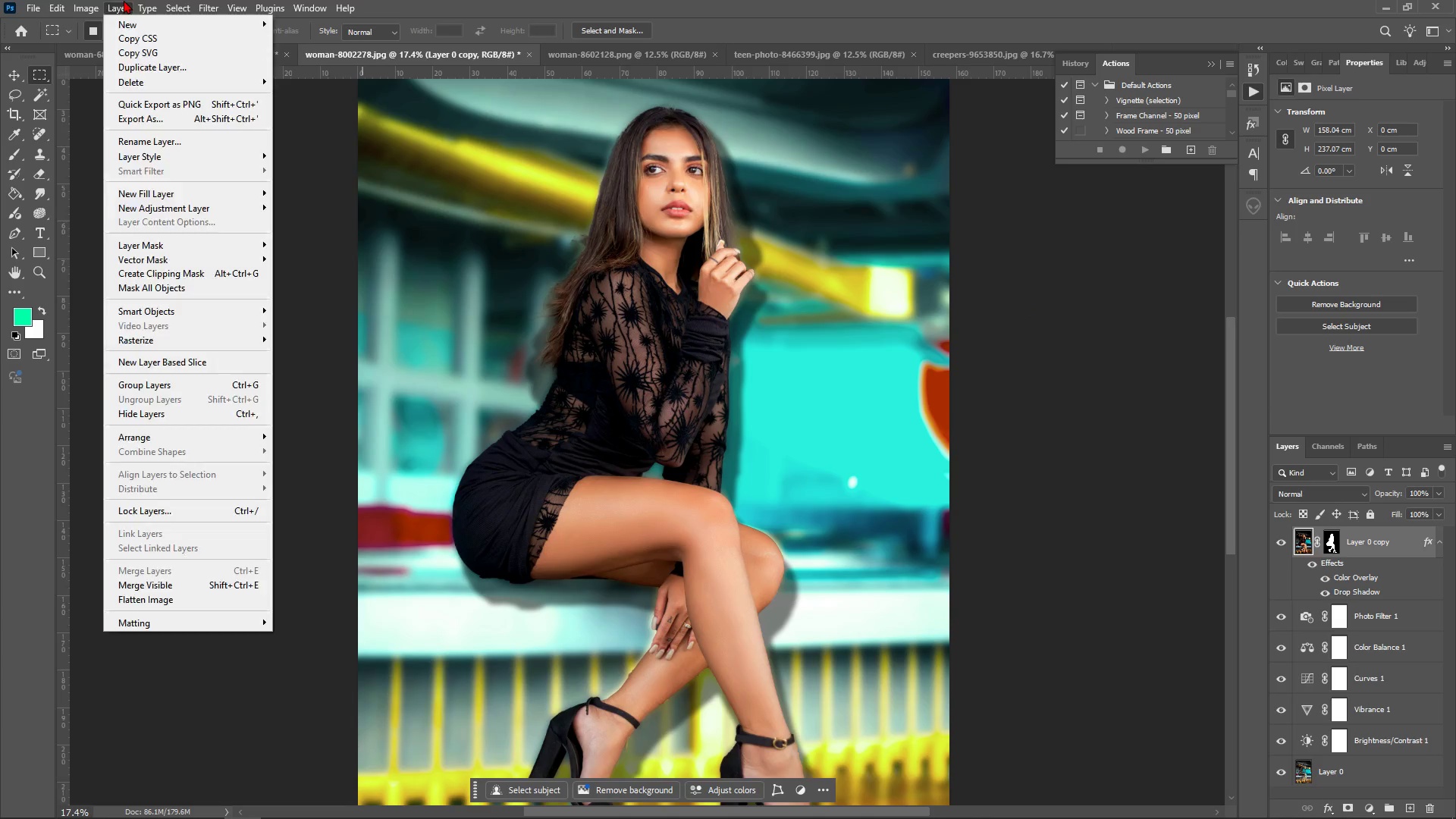 
left_click([106, 42])
 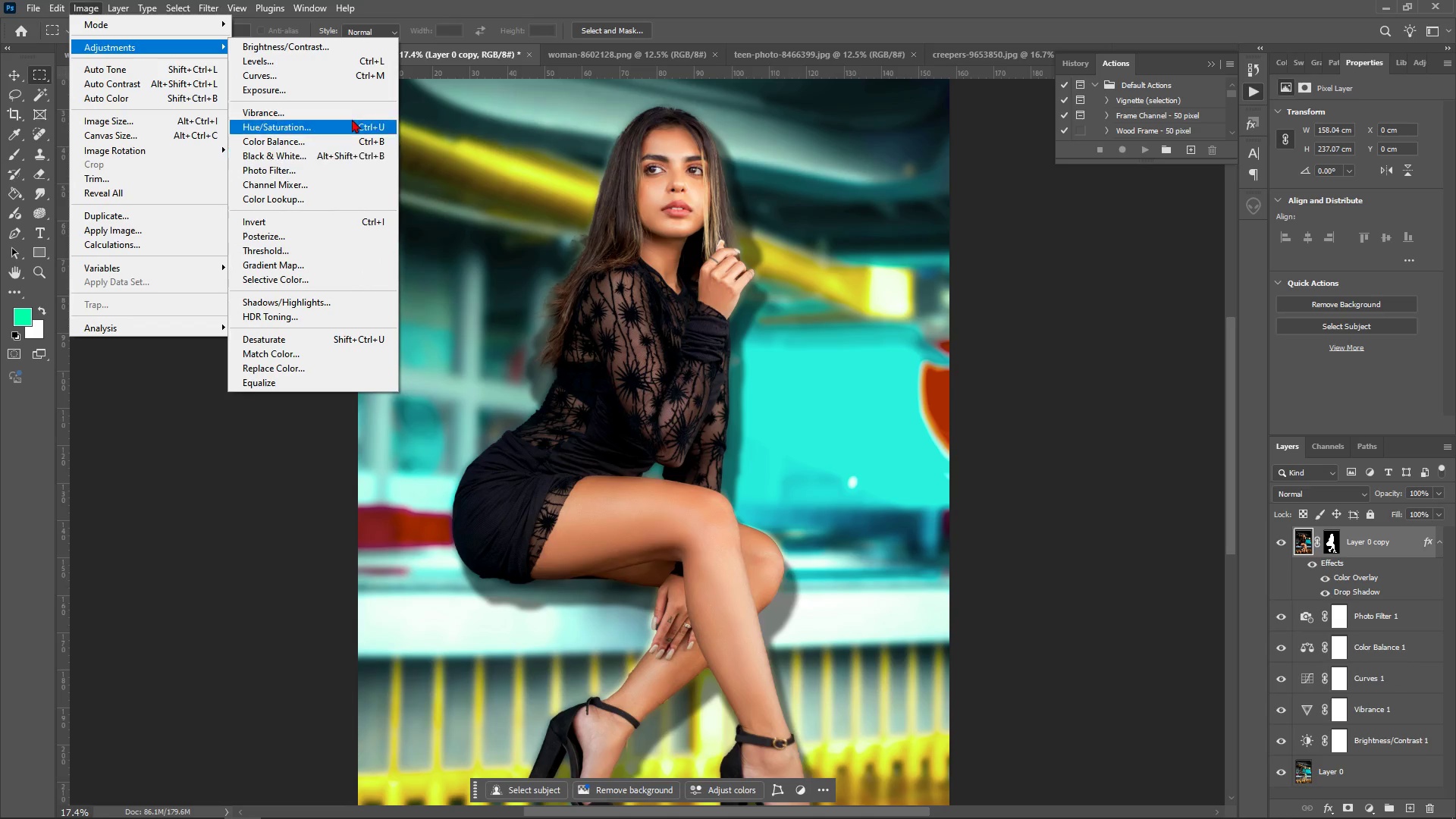 
wait(6.77)
 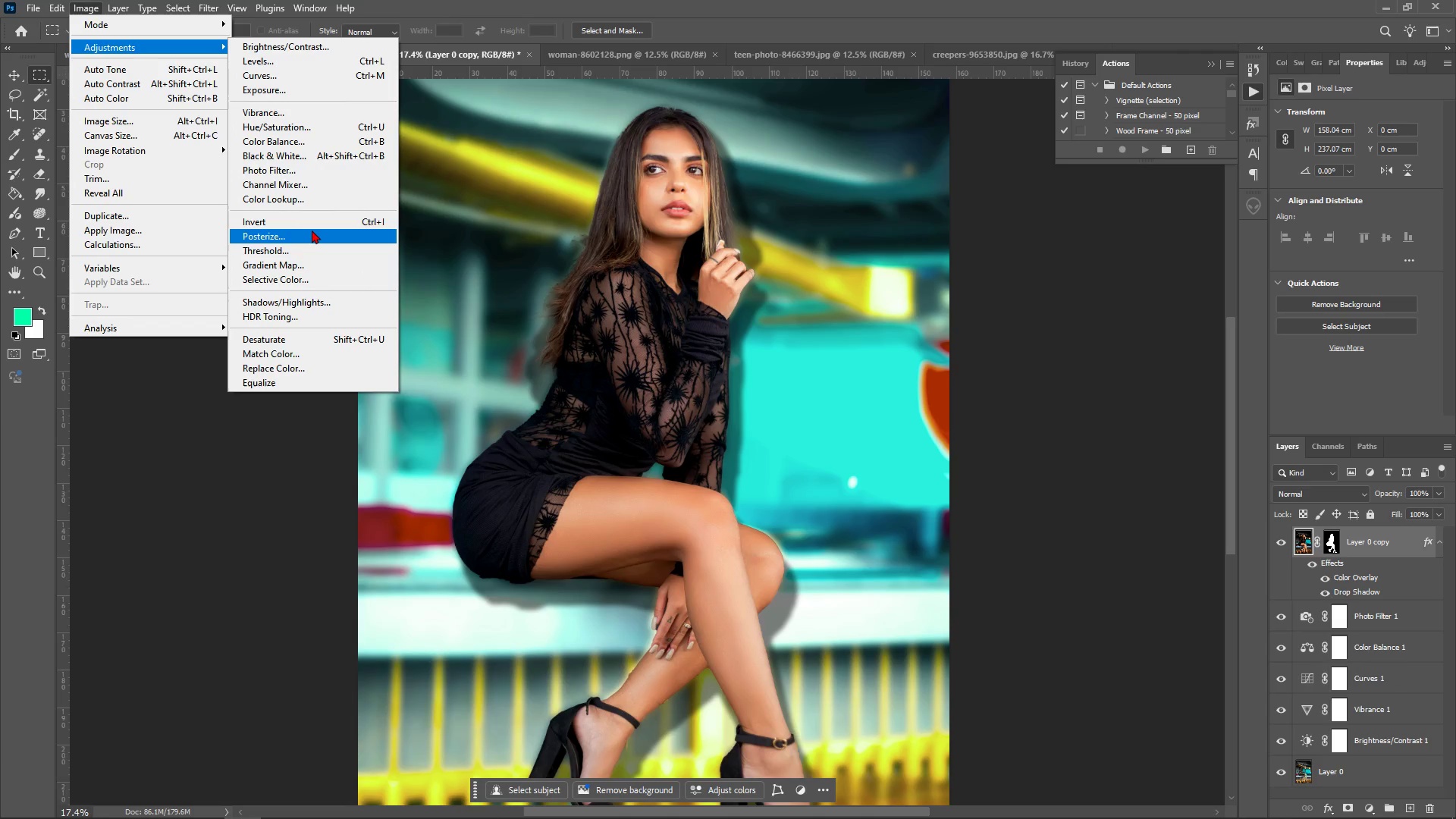 
left_click([287, 49])
 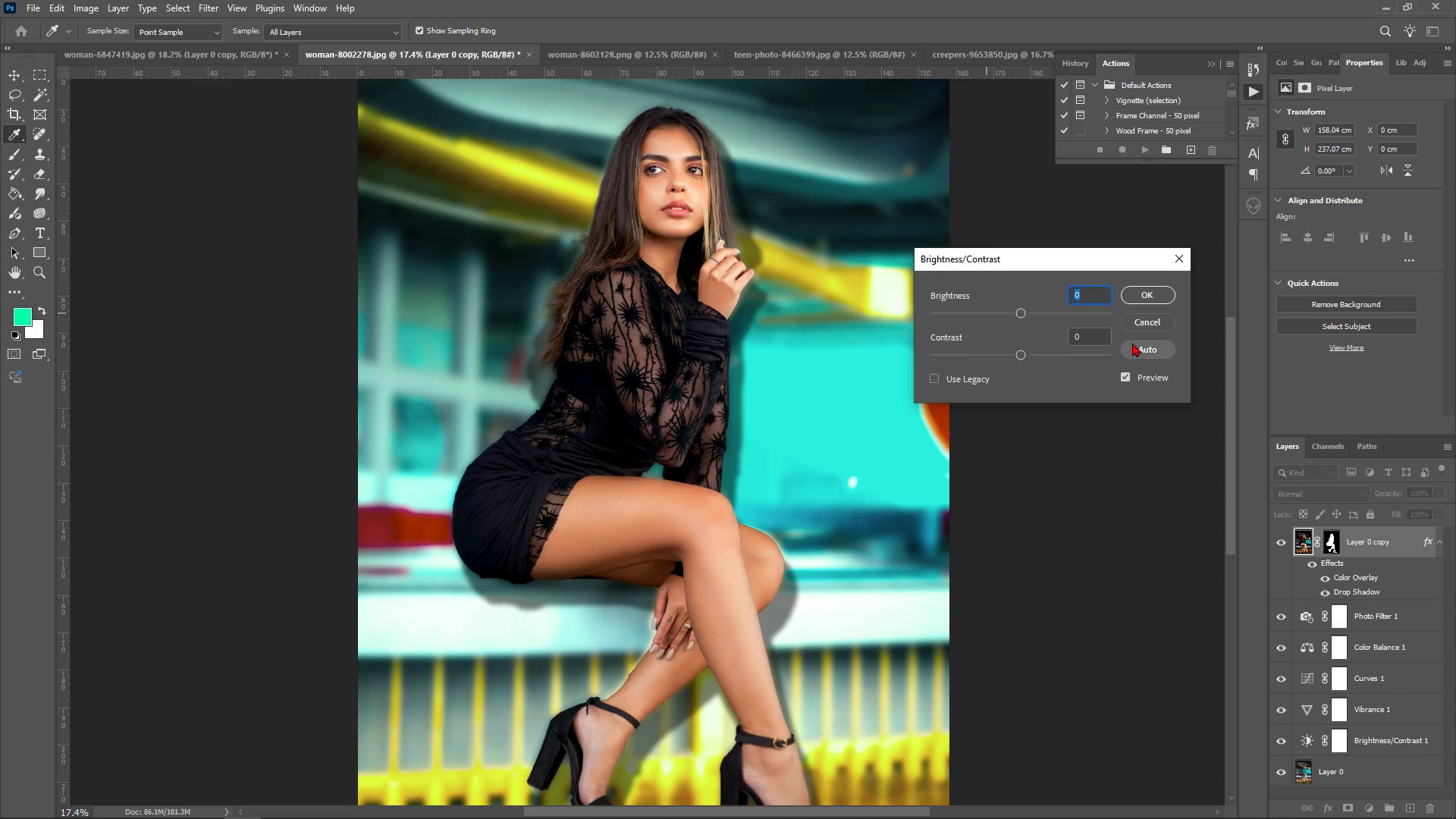 
left_click([1150, 353])
 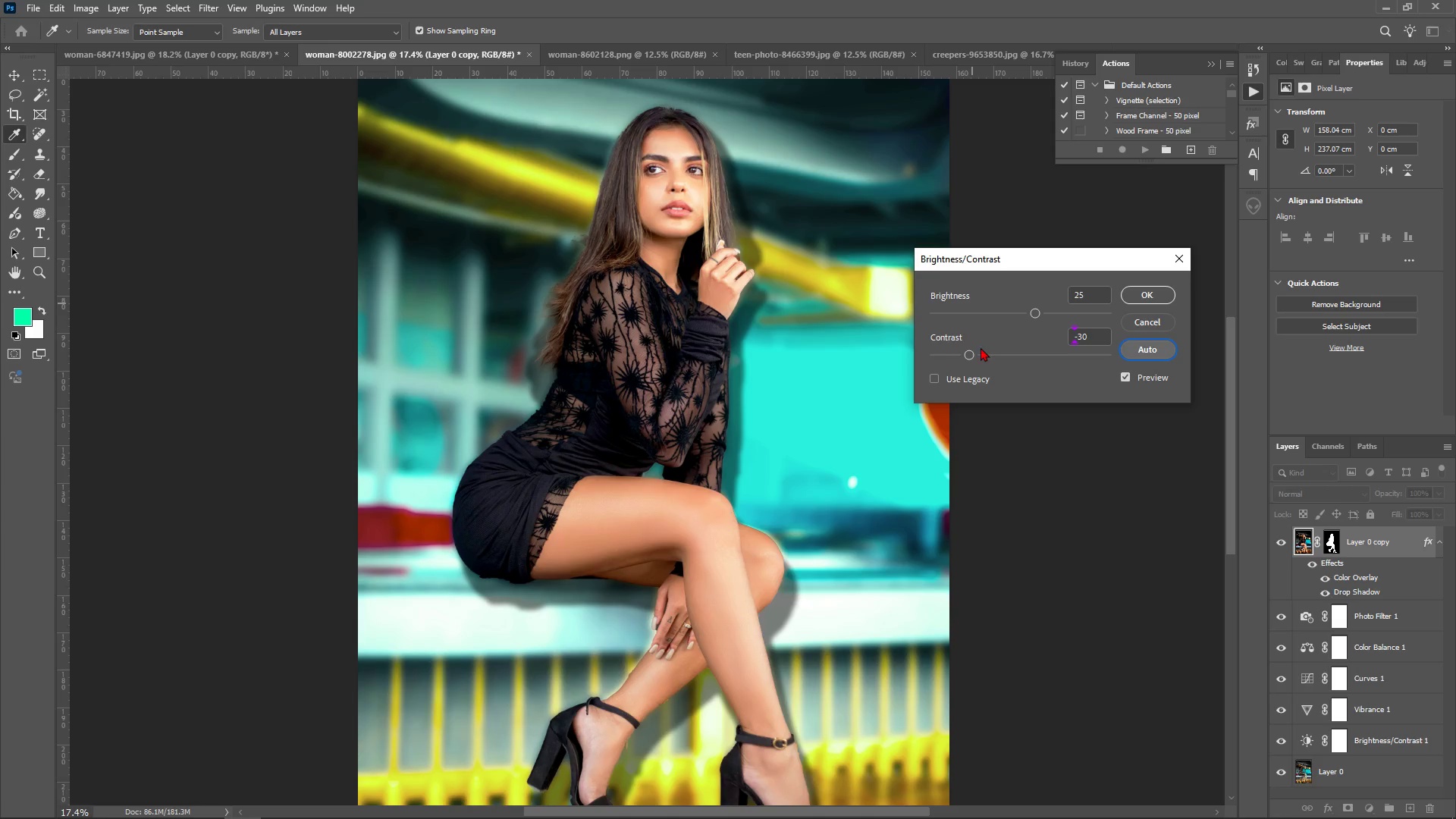 
wait(6.71)
 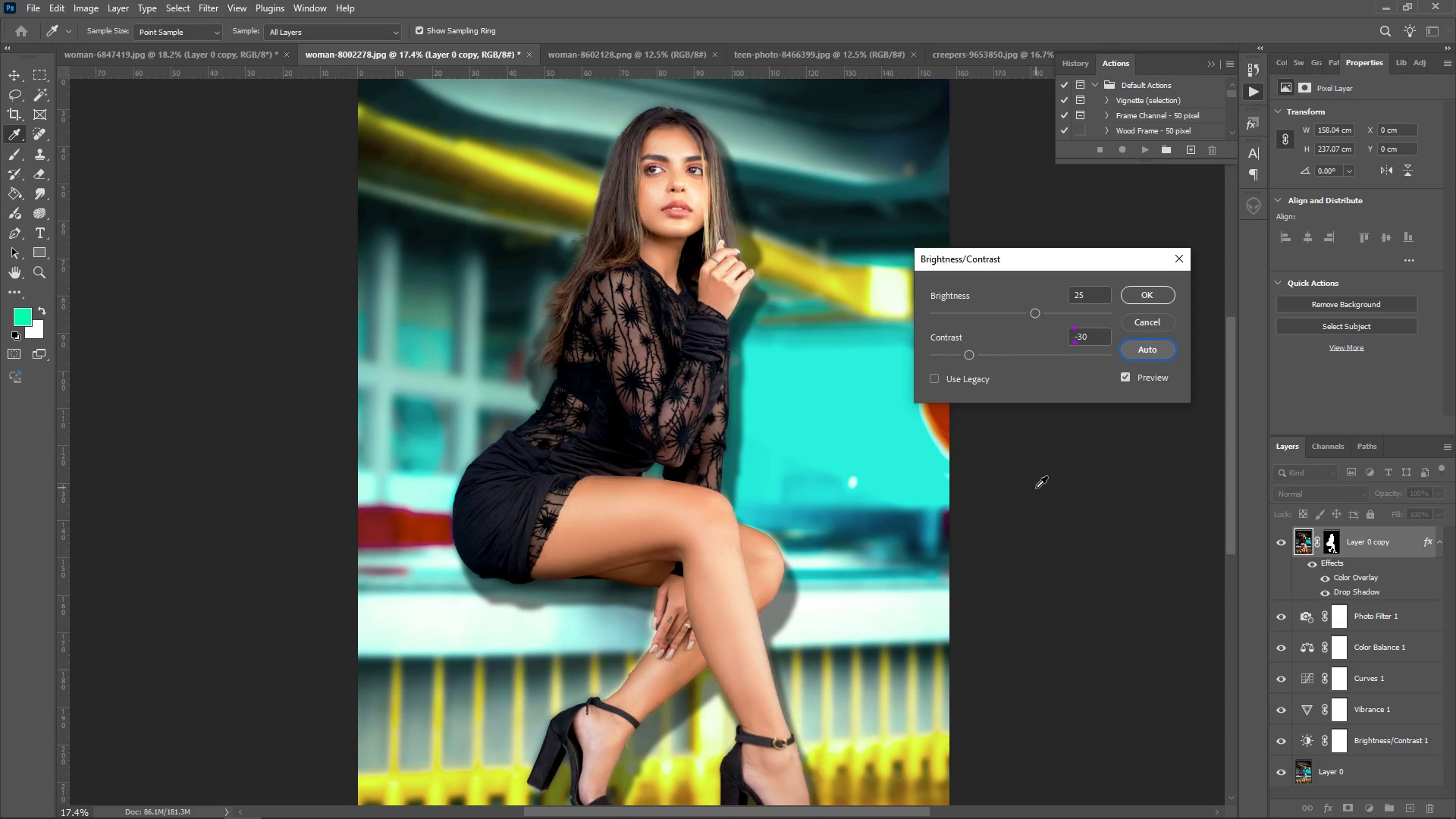 
left_click([1160, 293])
 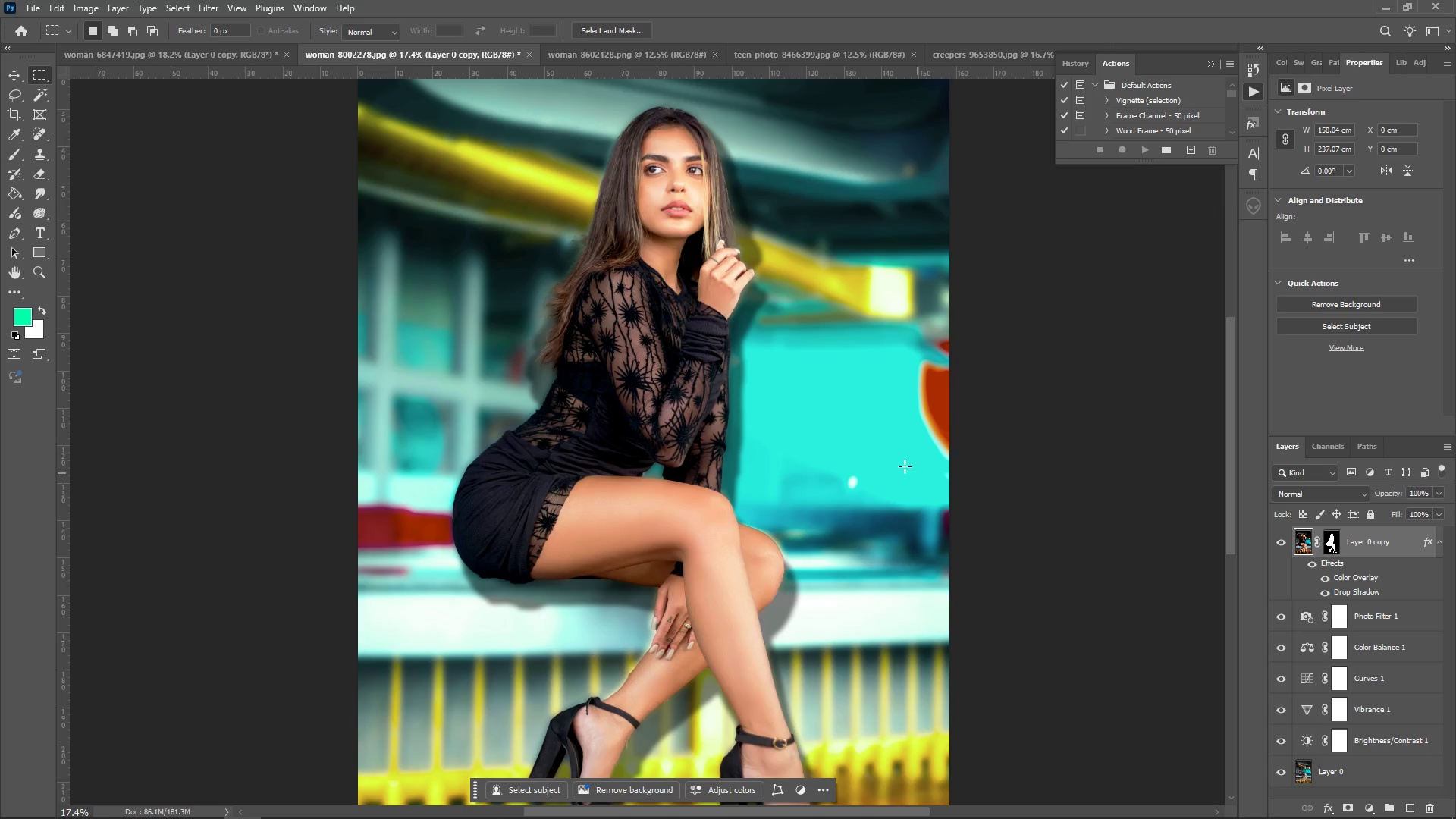 
scroll: coordinate [334, 410], scroll_direction: down, amount: 10.0
 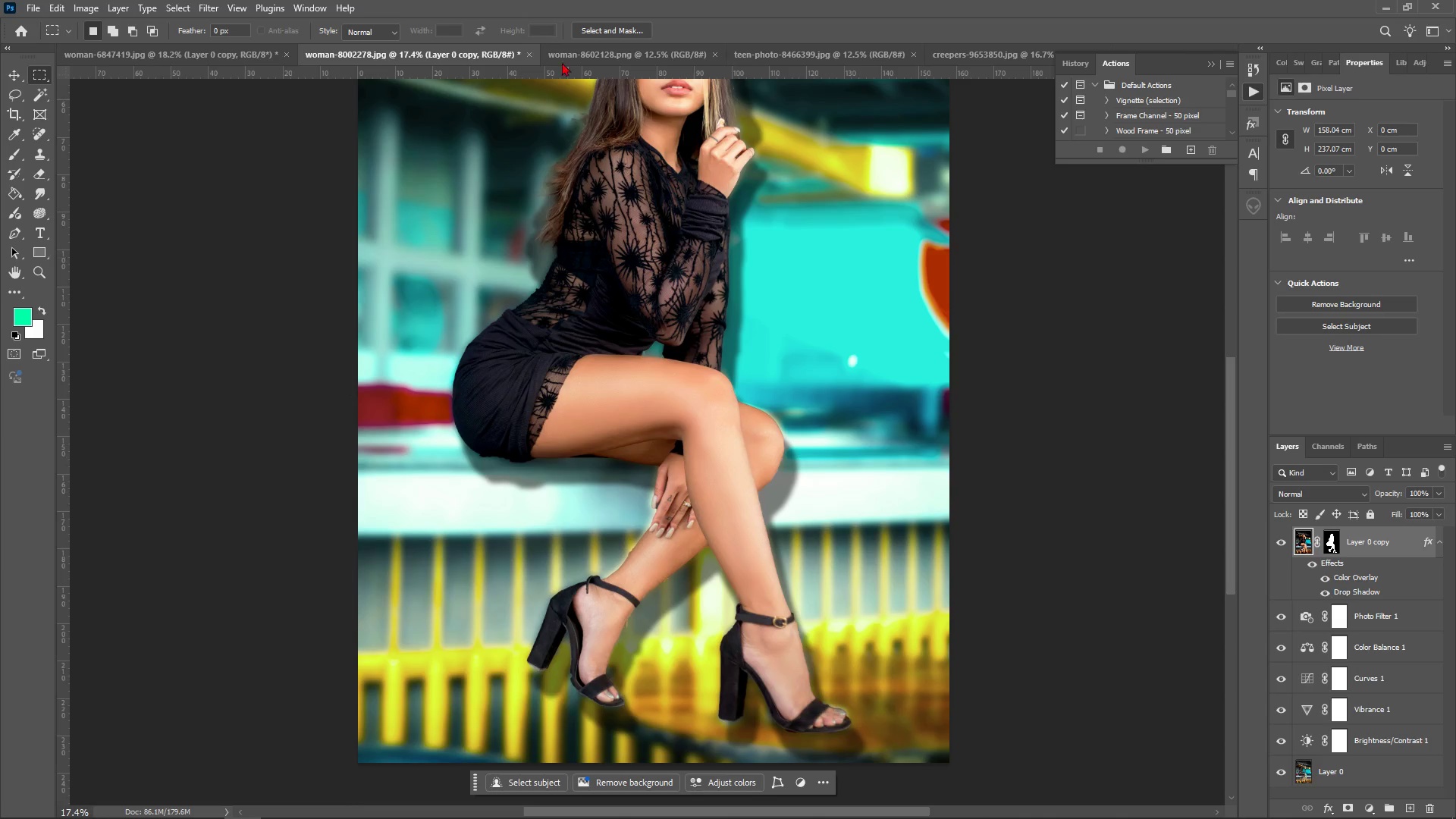 
wait(6.46)
 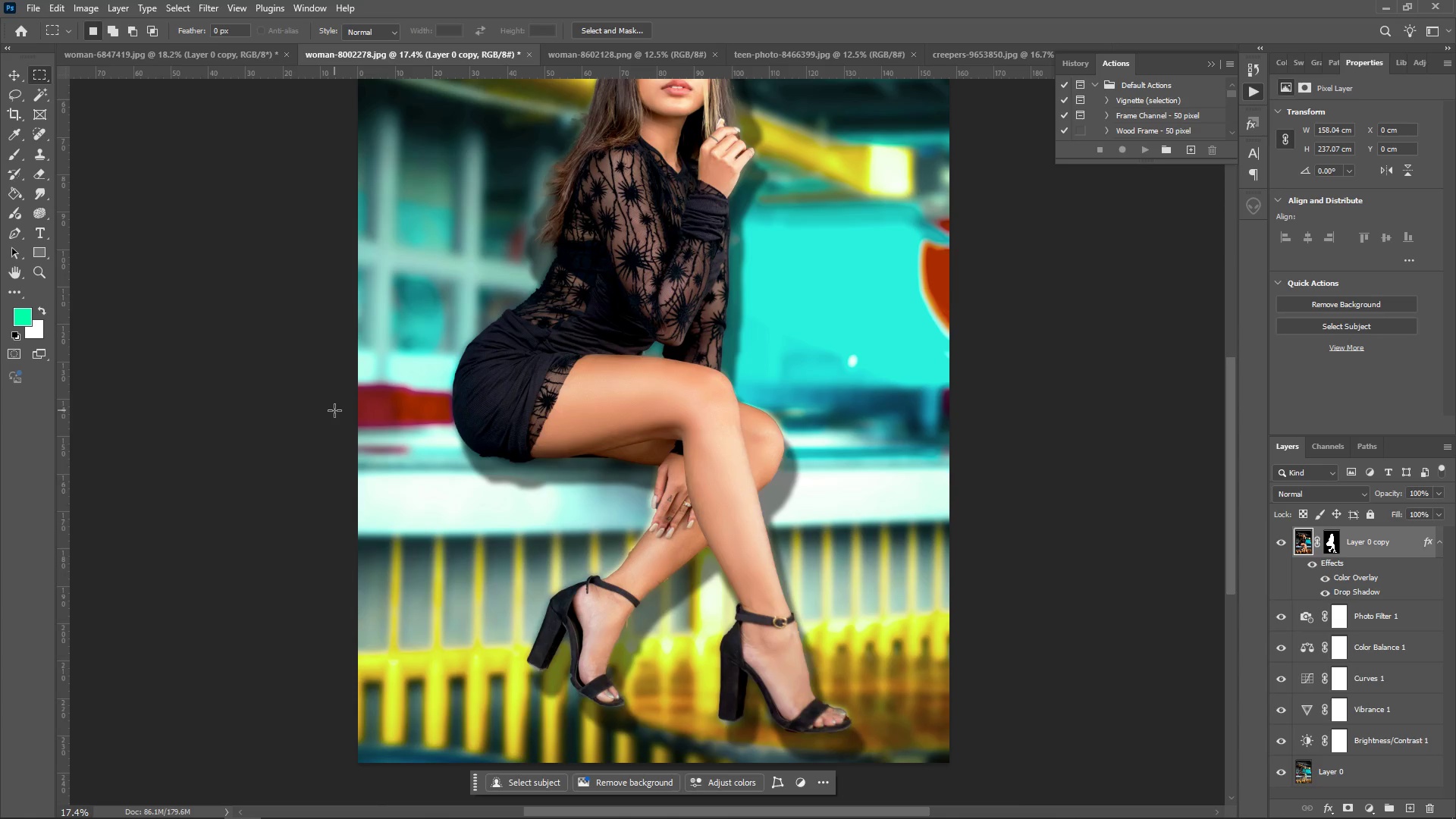 
left_click([198, 10])
 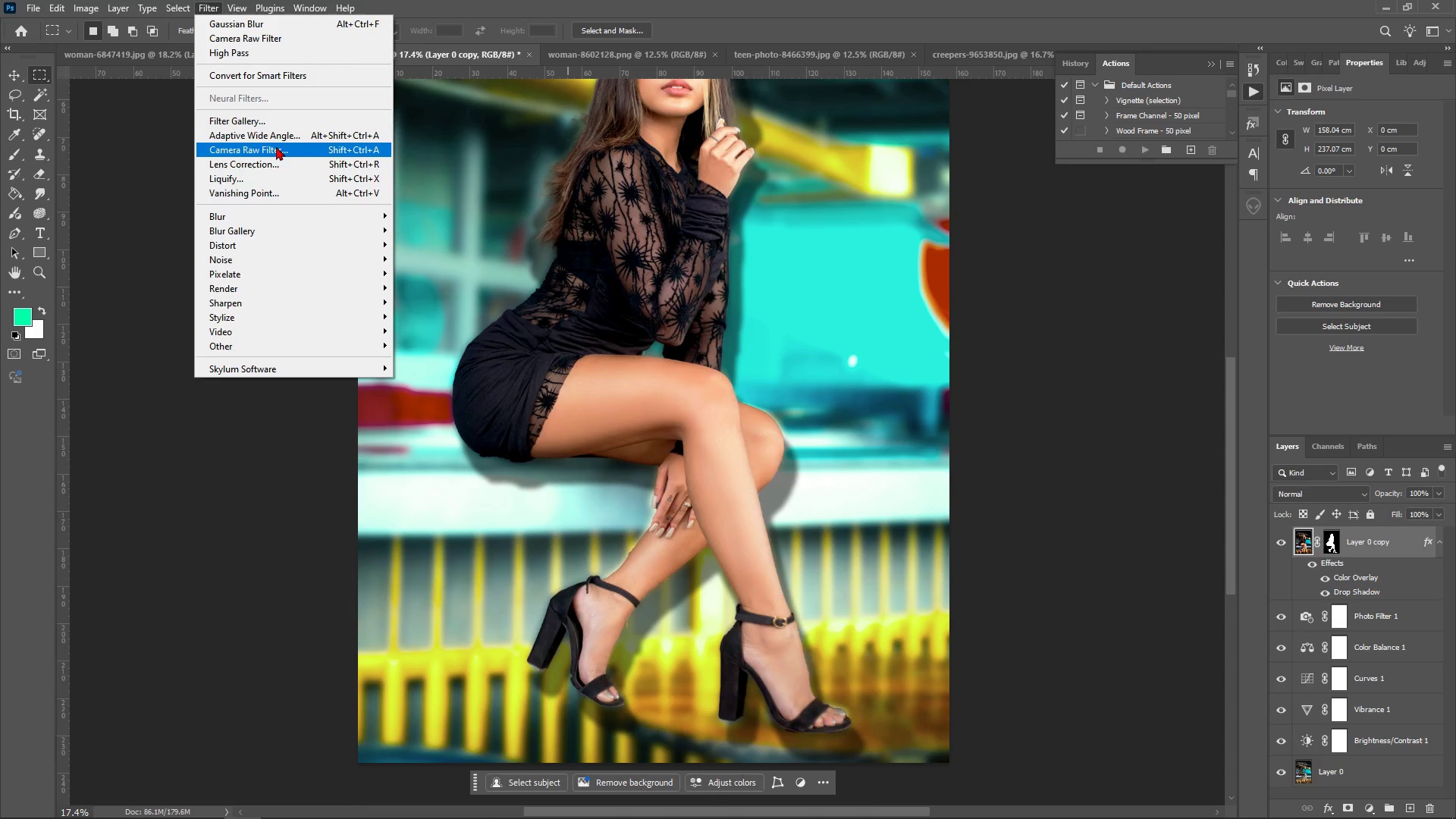 
left_click([276, 146])
 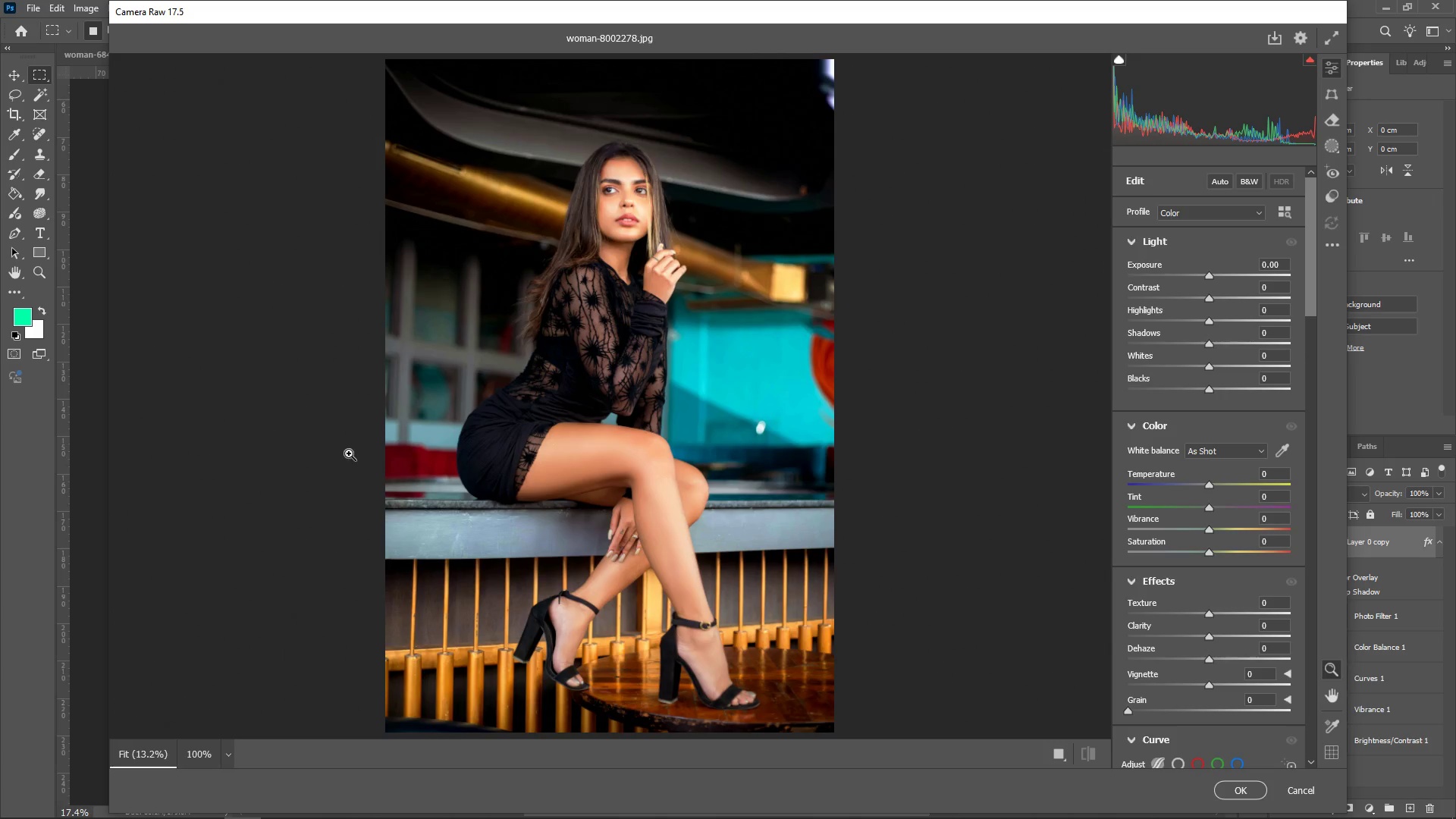 
wait(8.9)
 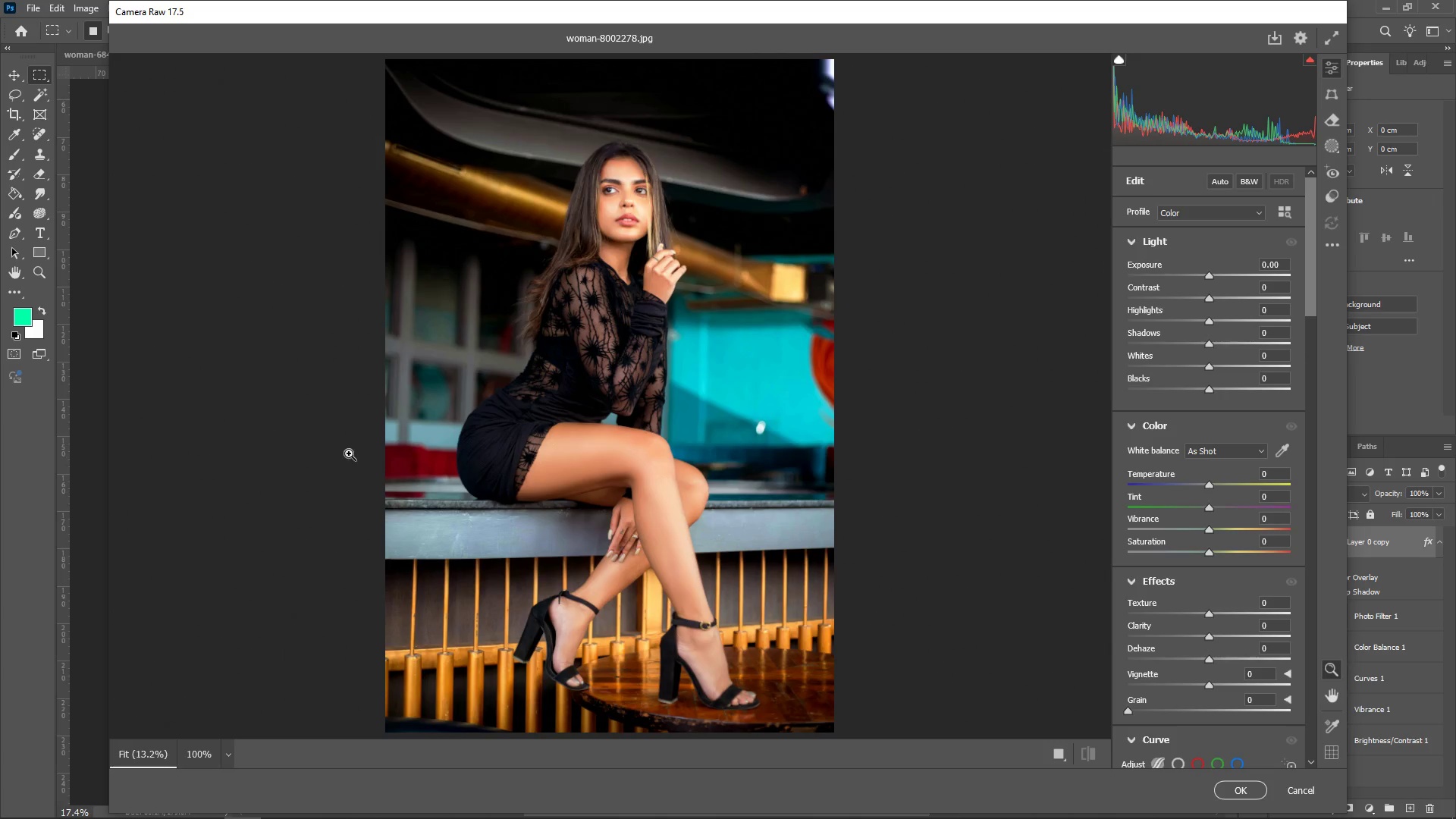 
left_click_drag(start_coordinate=[1208, 394], to_coordinate=[1191, 388])
 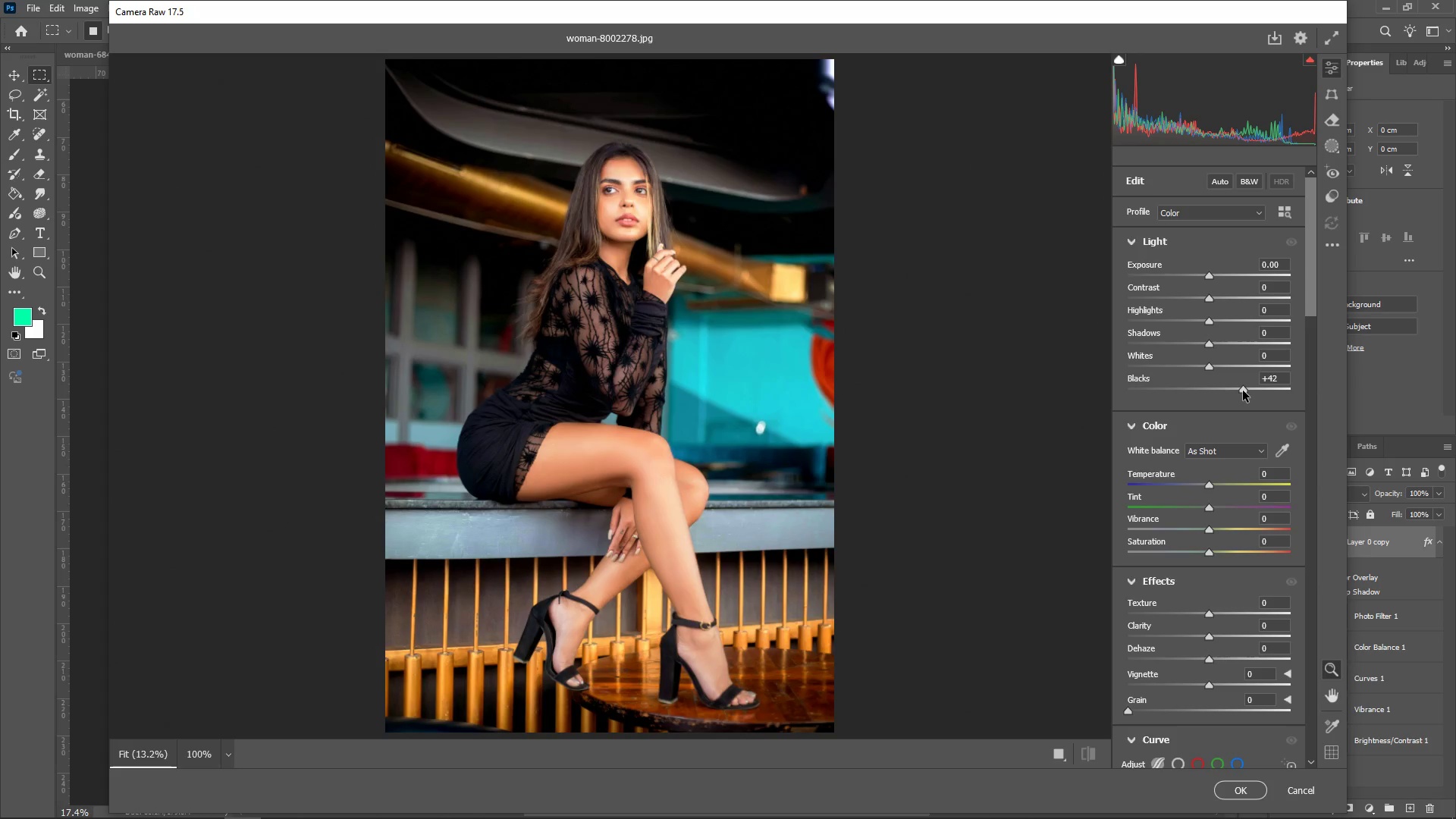 
left_click([1243, 391])
 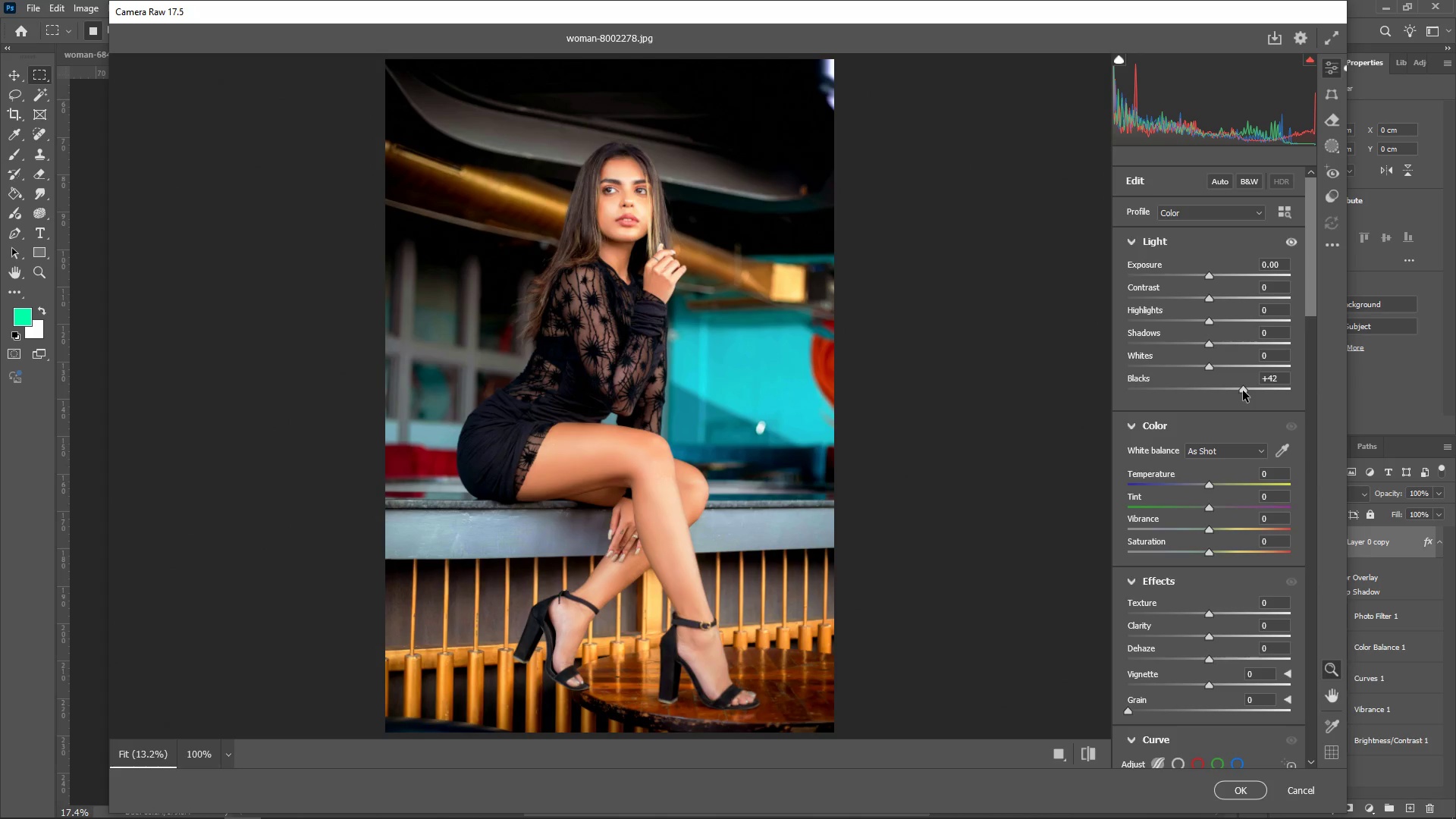 
left_click_drag(start_coordinate=[1243, 391], to_coordinate=[1216, 403])
 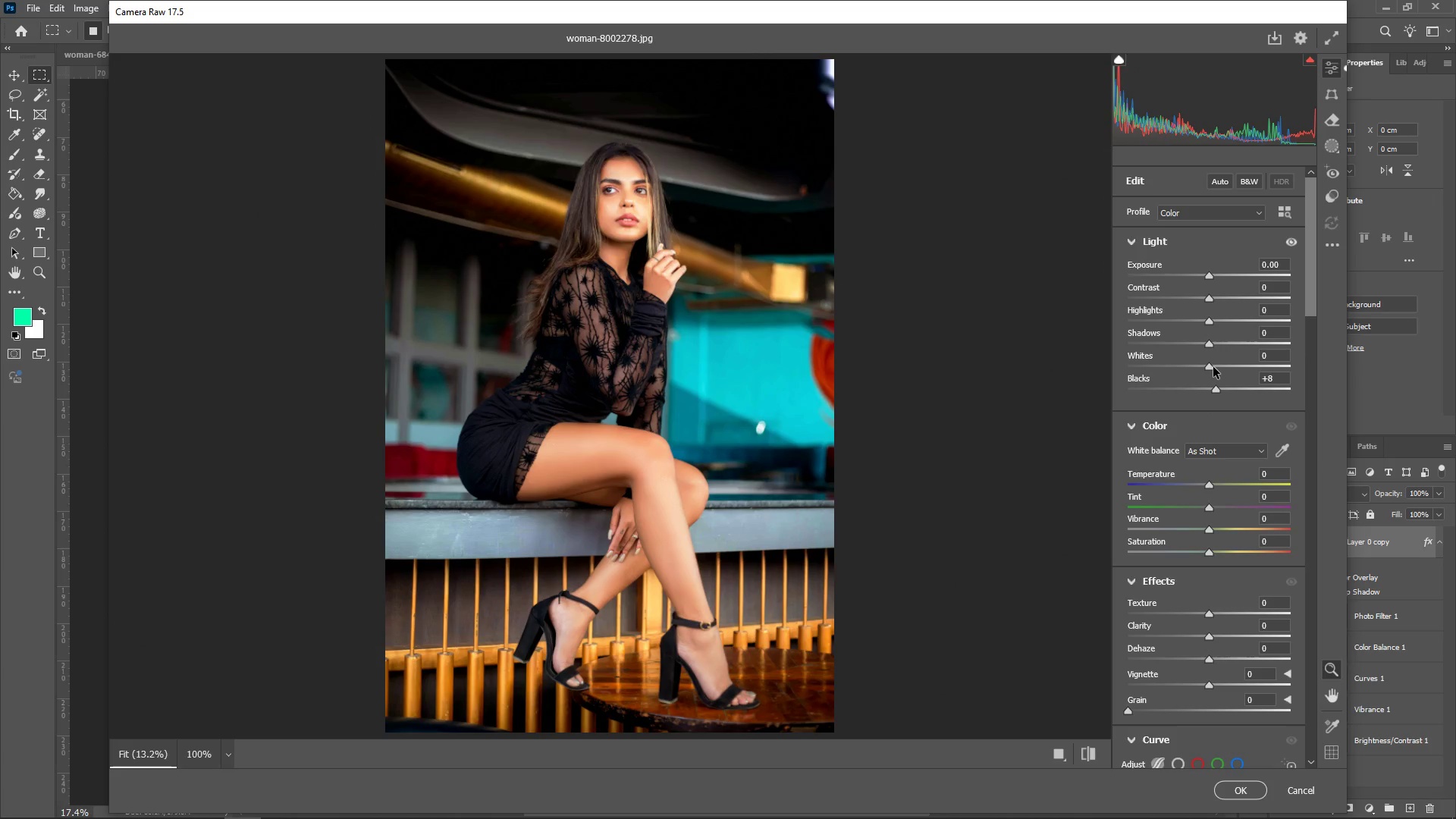 
left_click_drag(start_coordinate=[1213, 367], to_coordinate=[1228, 378])
 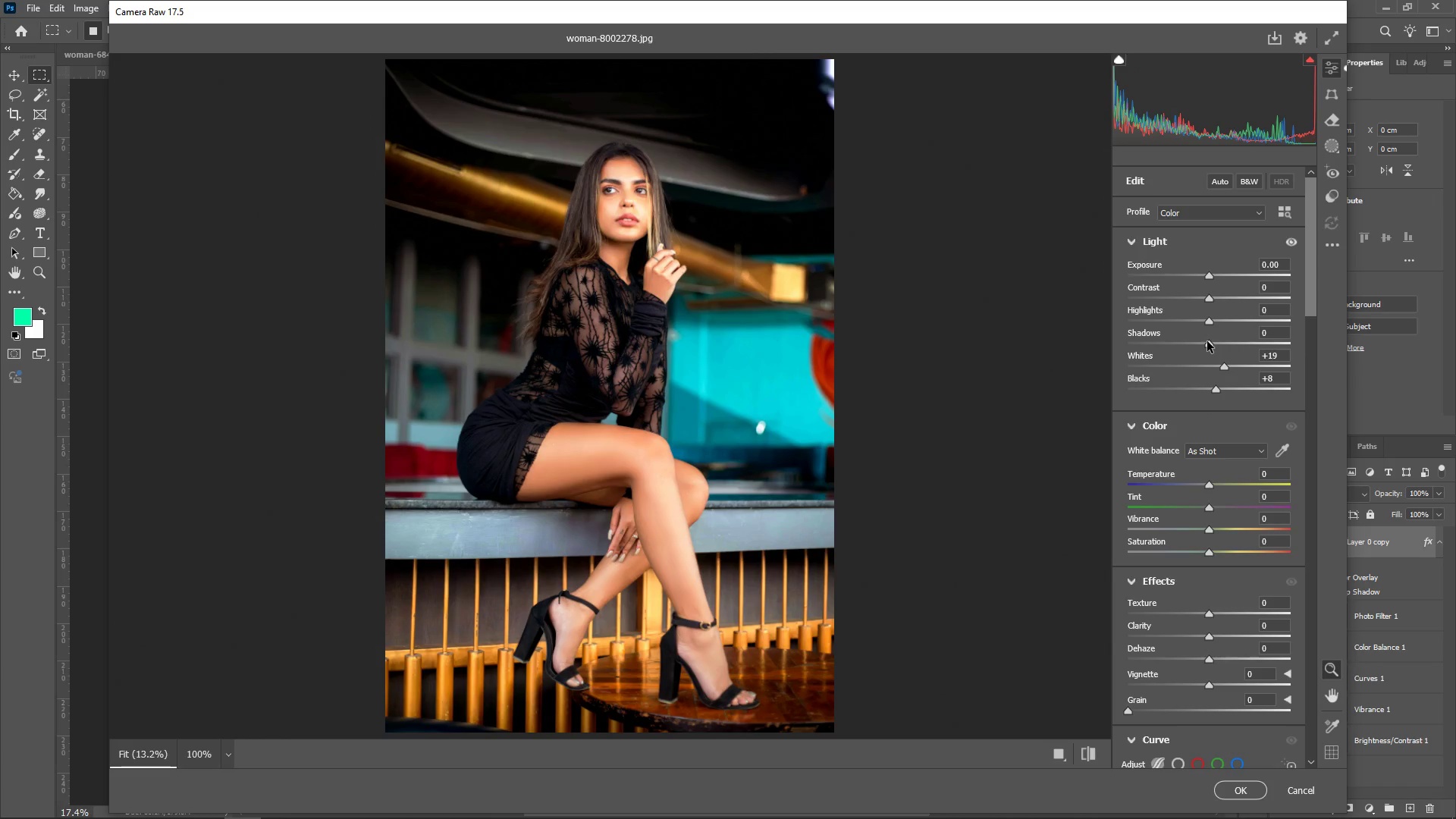 
left_click_drag(start_coordinate=[1207, 344], to_coordinate=[1209, 358])
 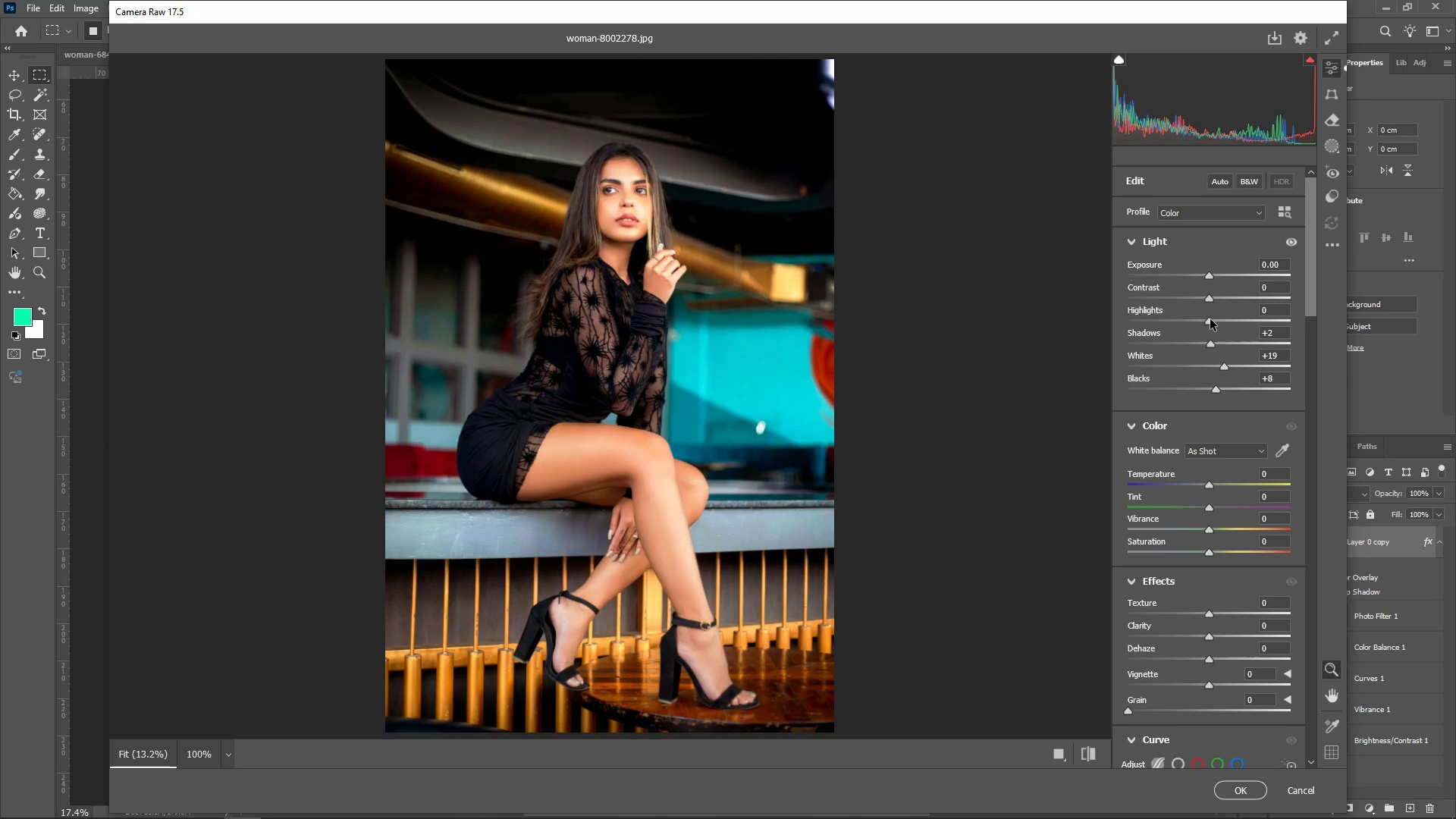 
left_click_drag(start_coordinate=[1210, 319], to_coordinate=[1221, 331])
 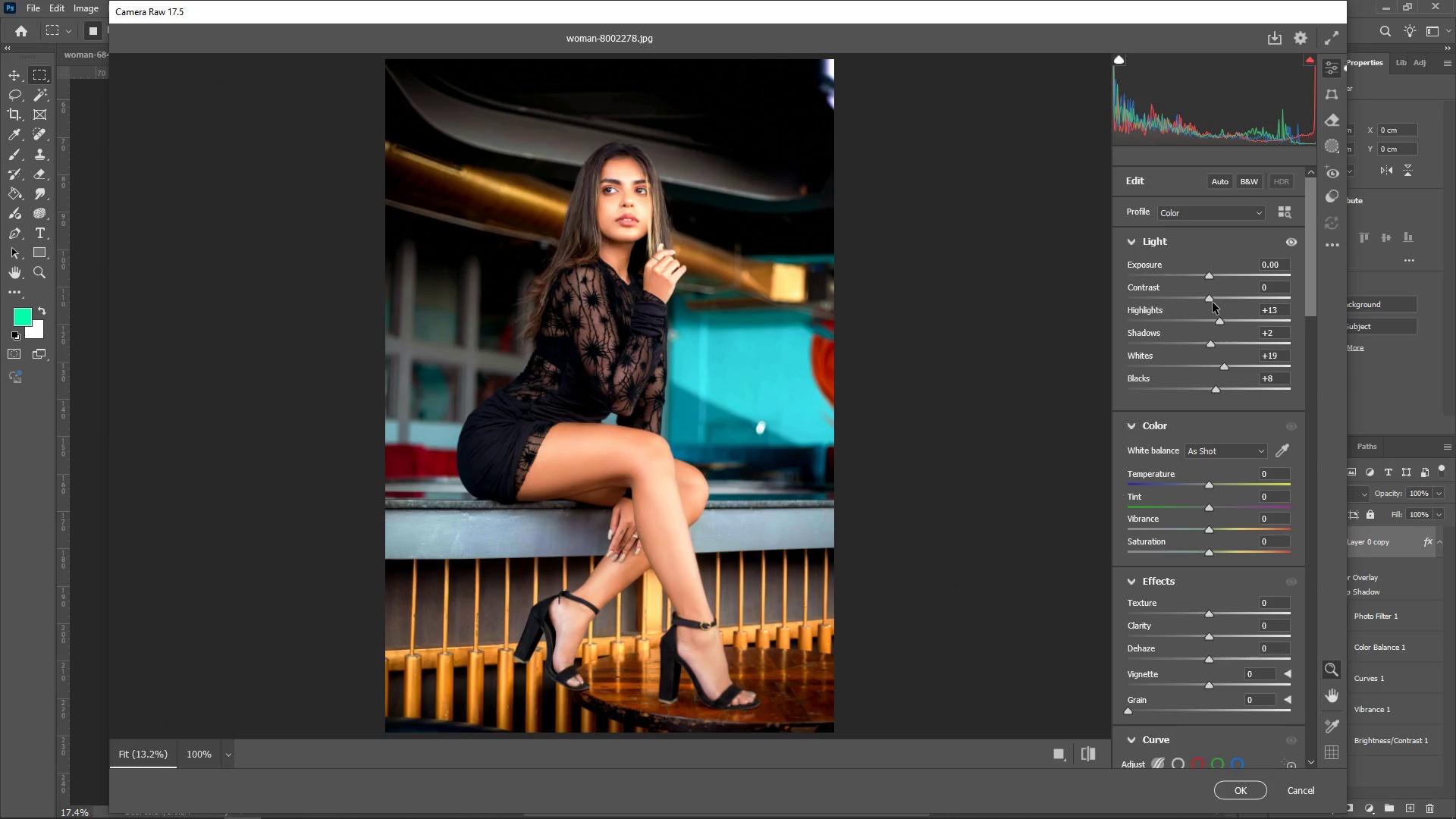 
left_click_drag(start_coordinate=[1213, 303], to_coordinate=[1225, 312])
 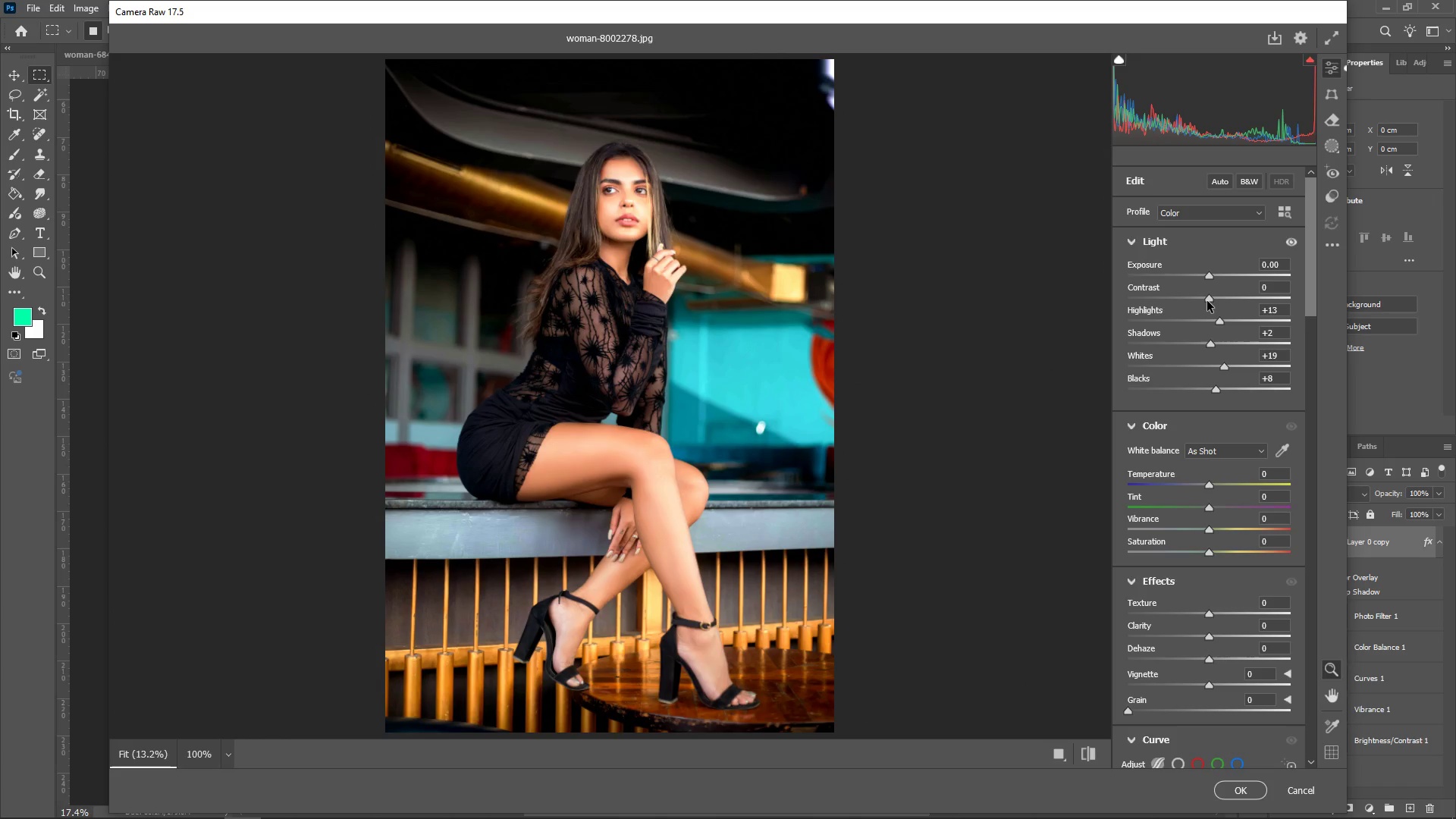 
left_click_drag(start_coordinate=[1207, 301], to_coordinate=[1216, 303])
 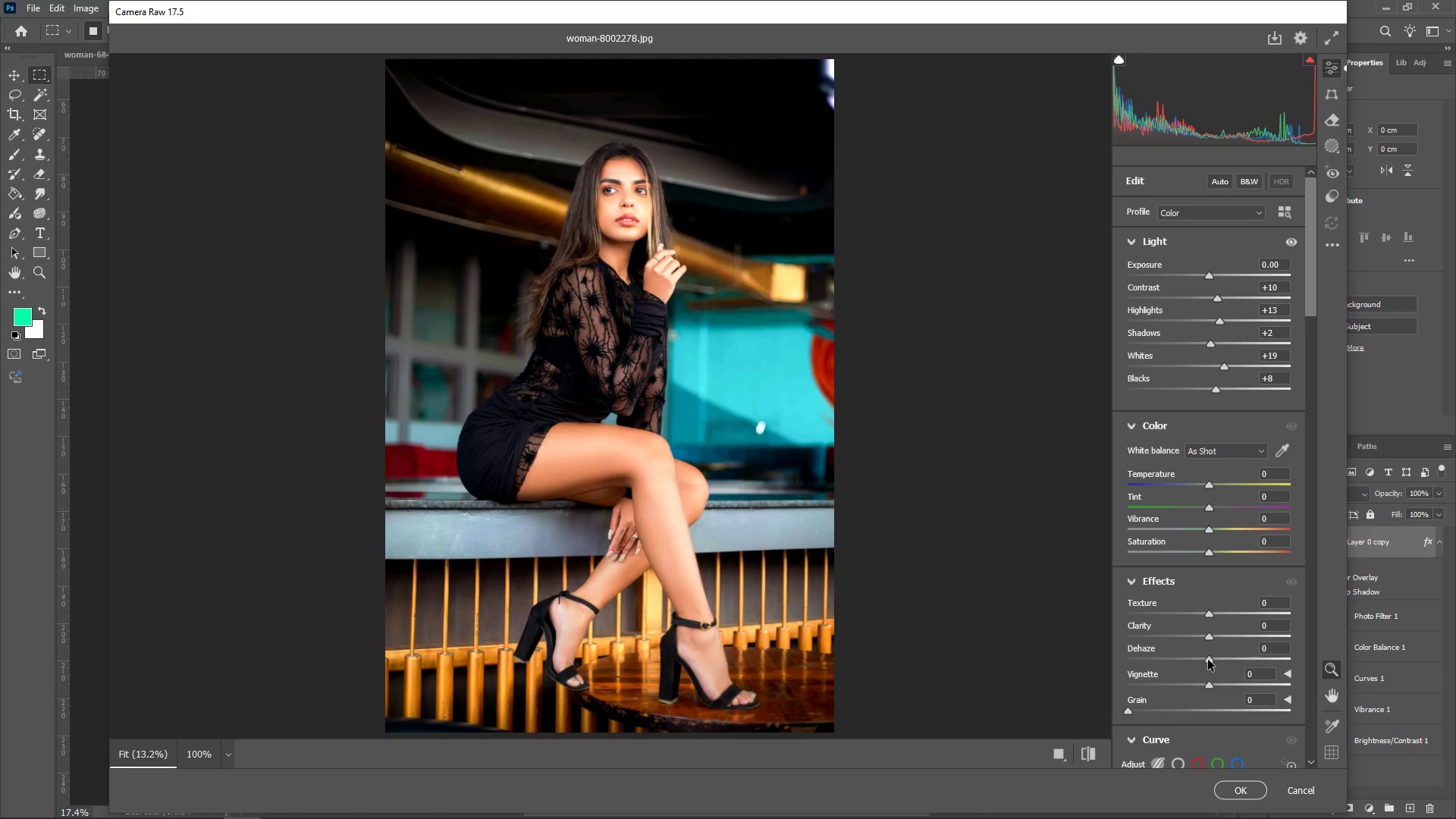 
wait(5.65)
 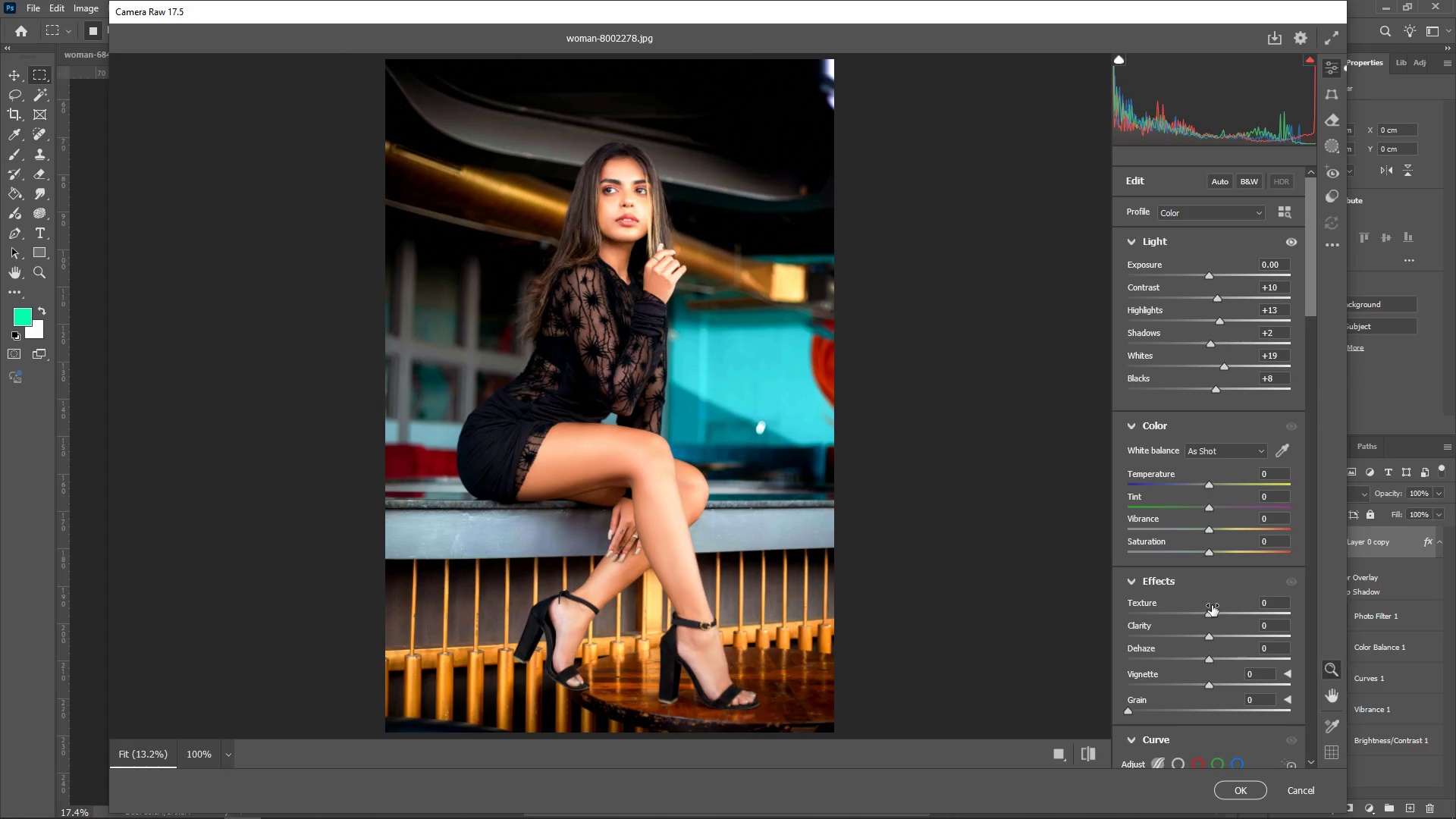 
left_click_drag(start_coordinate=[1207, 661], to_coordinate=[1227, 664])
 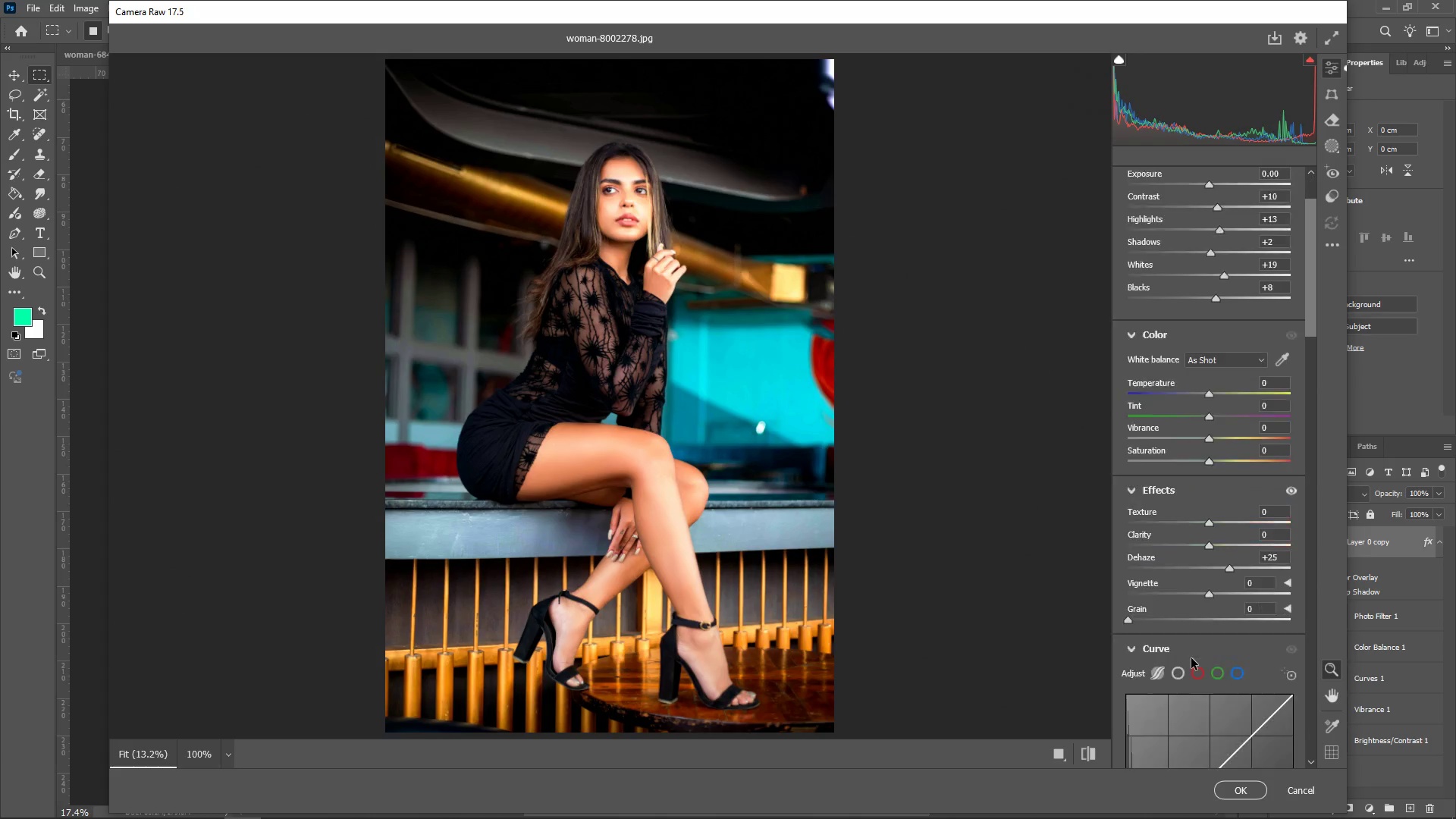 
scroll: coordinate [1191, 658], scroll_direction: down, amount: 3.0
 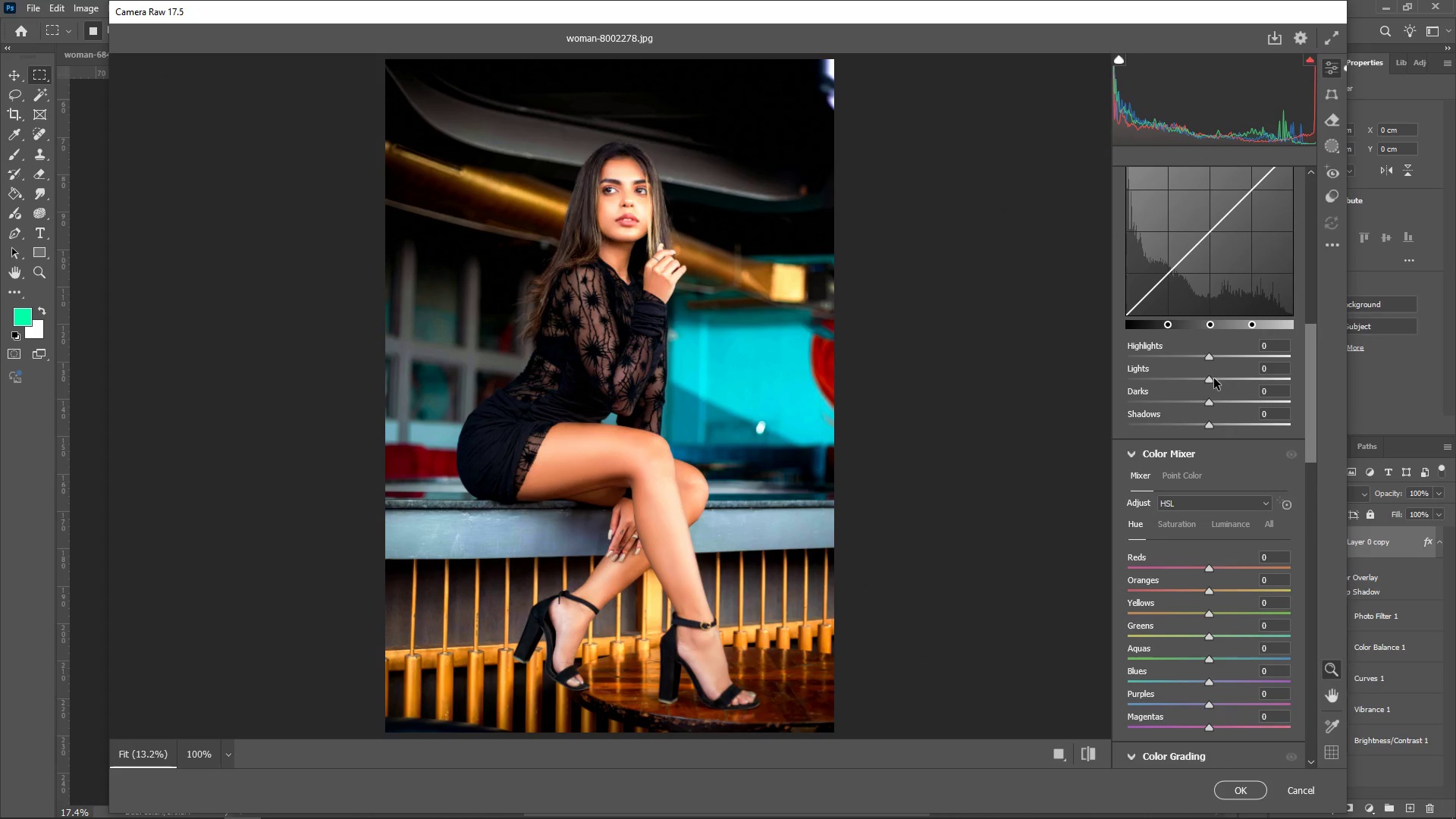 
wait(5.13)
 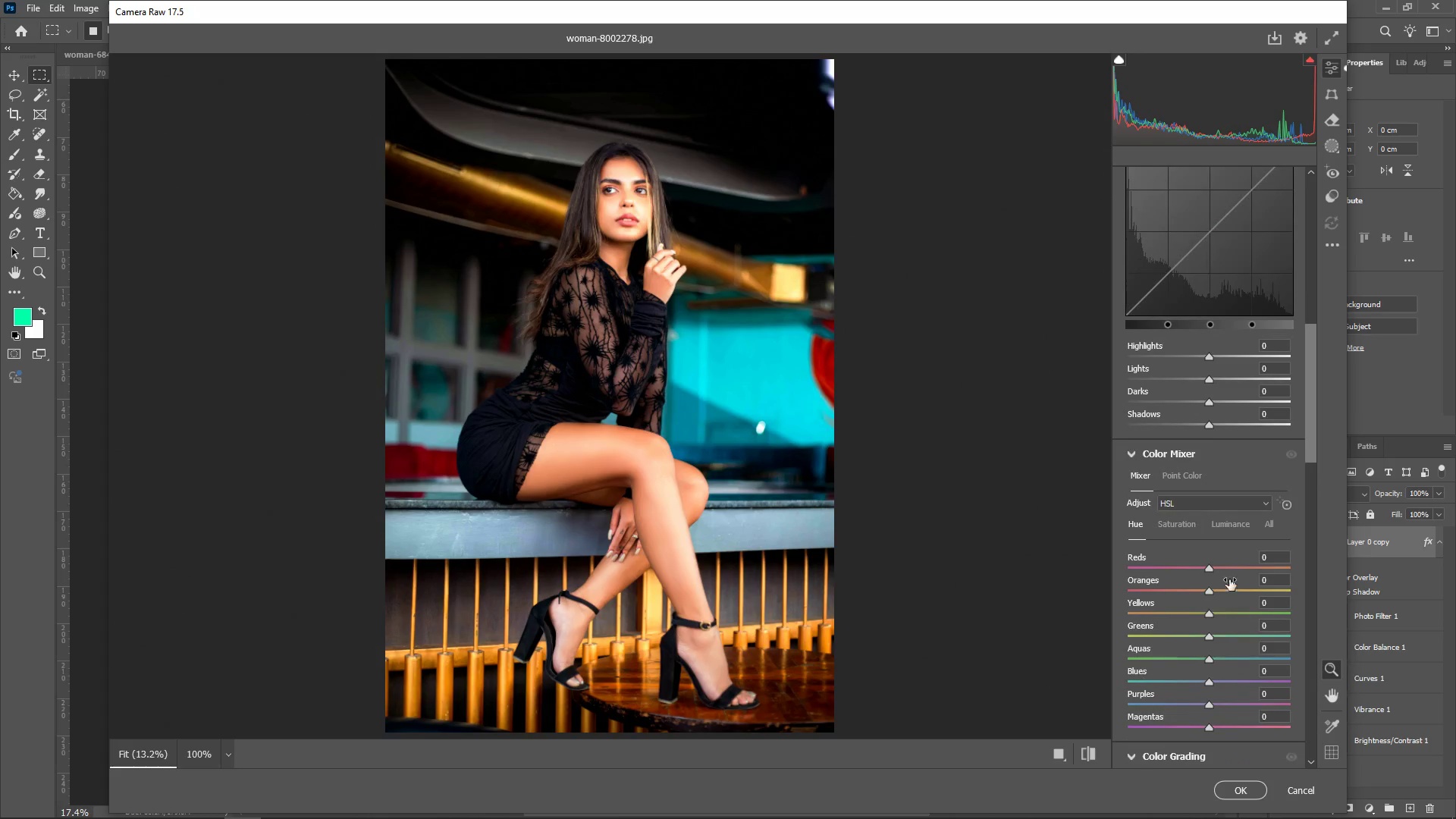 
left_click_drag(start_coordinate=[1210, 379], to_coordinate=[1203, 388])
 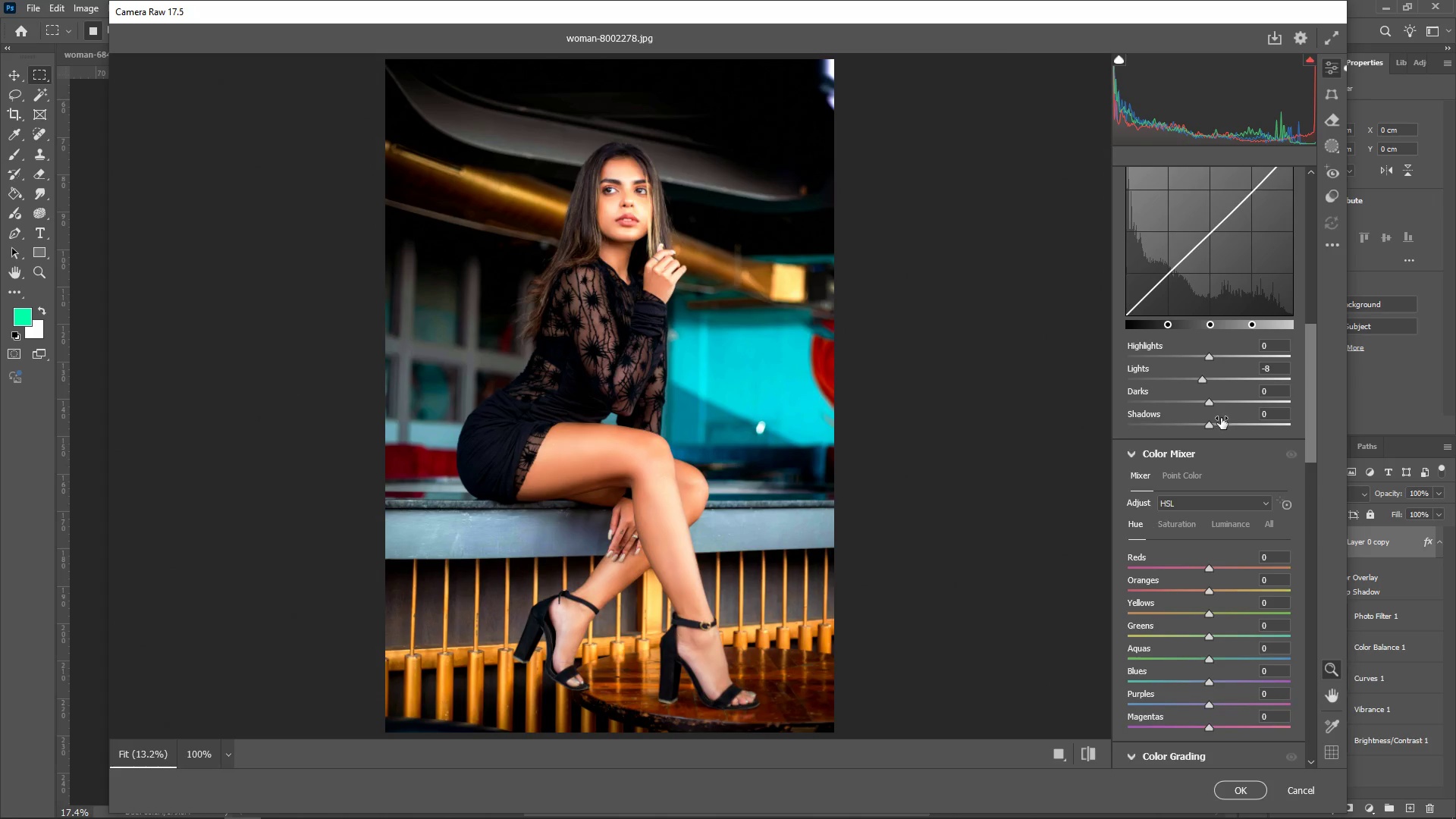 
left_click_drag(start_coordinate=[1209, 424], to_coordinate=[1238, 428])
 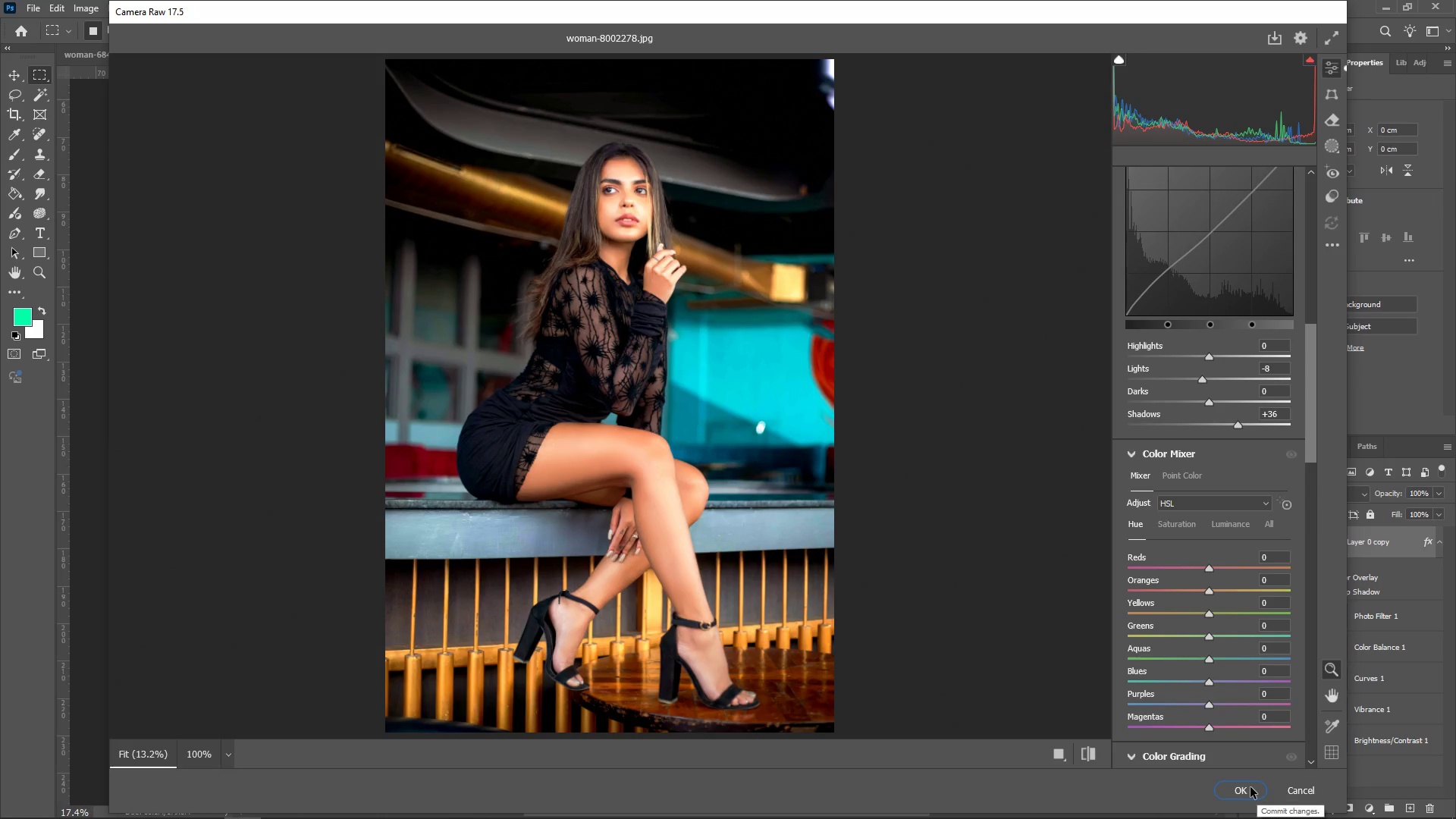 
left_click([1250, 786])
 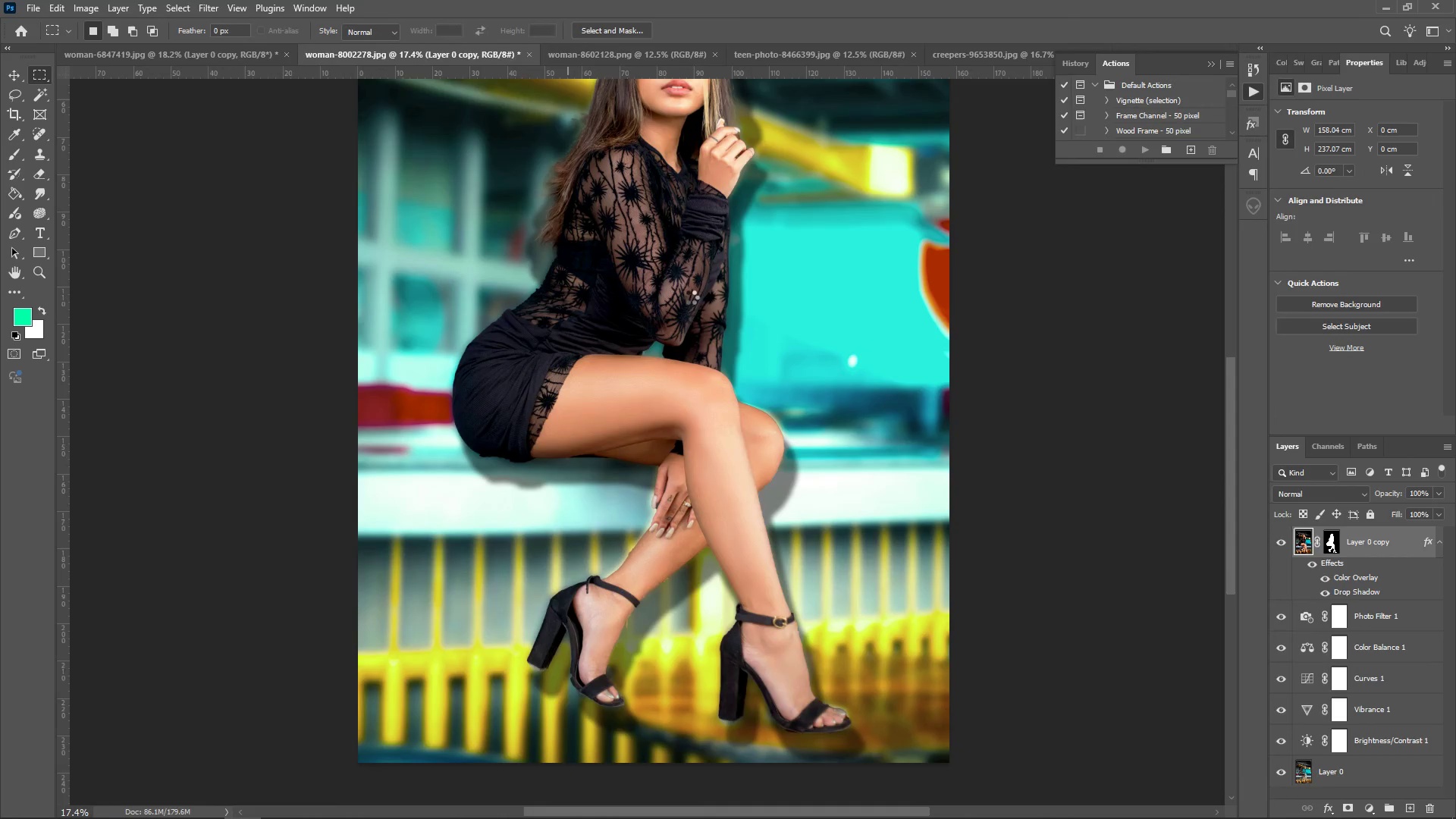 
scroll: coordinate [655, 344], scroll_direction: up, amount: 11.0
 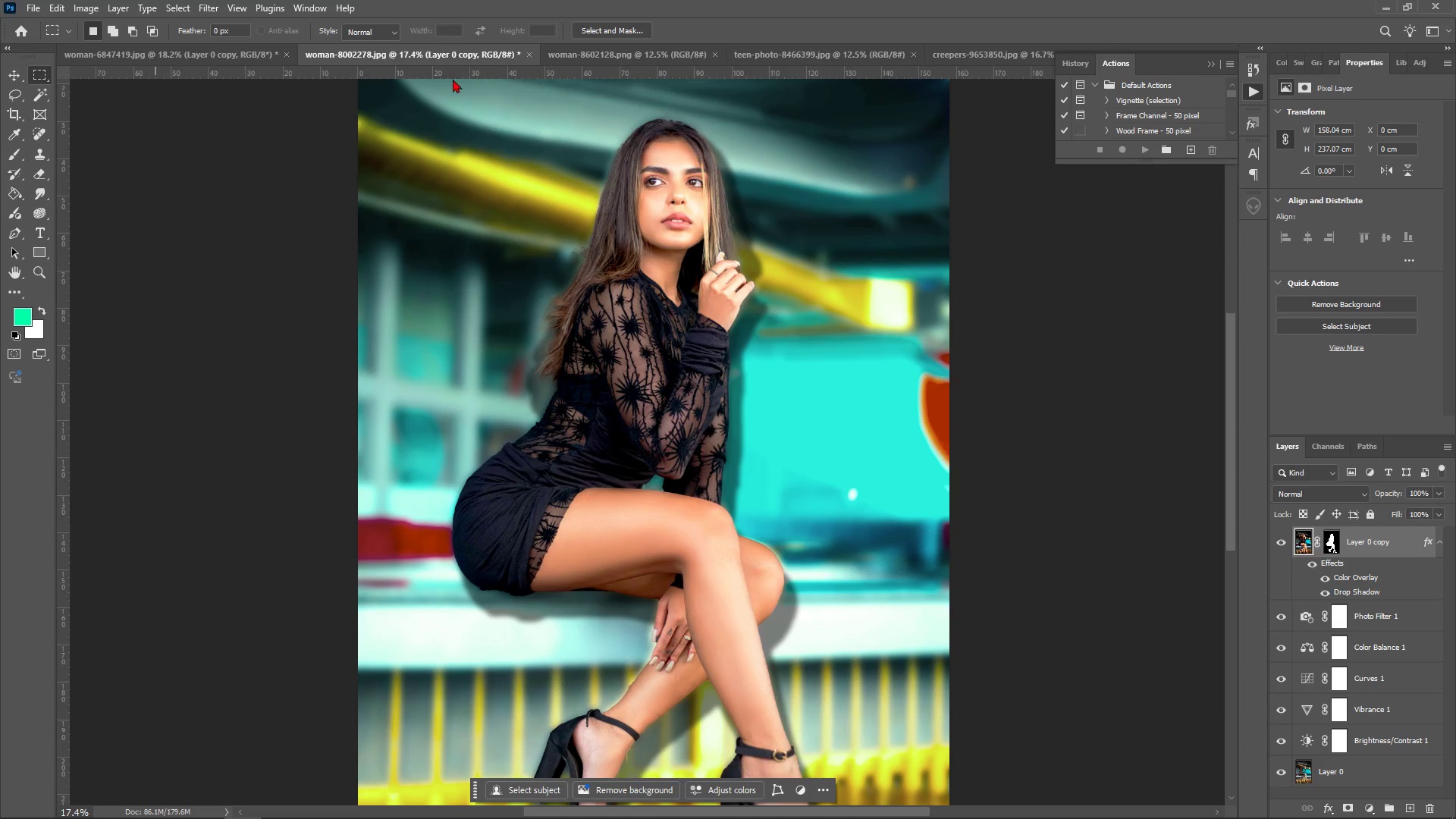 
scroll: coordinate [904, 500], scroll_direction: none, amount: 0.0
 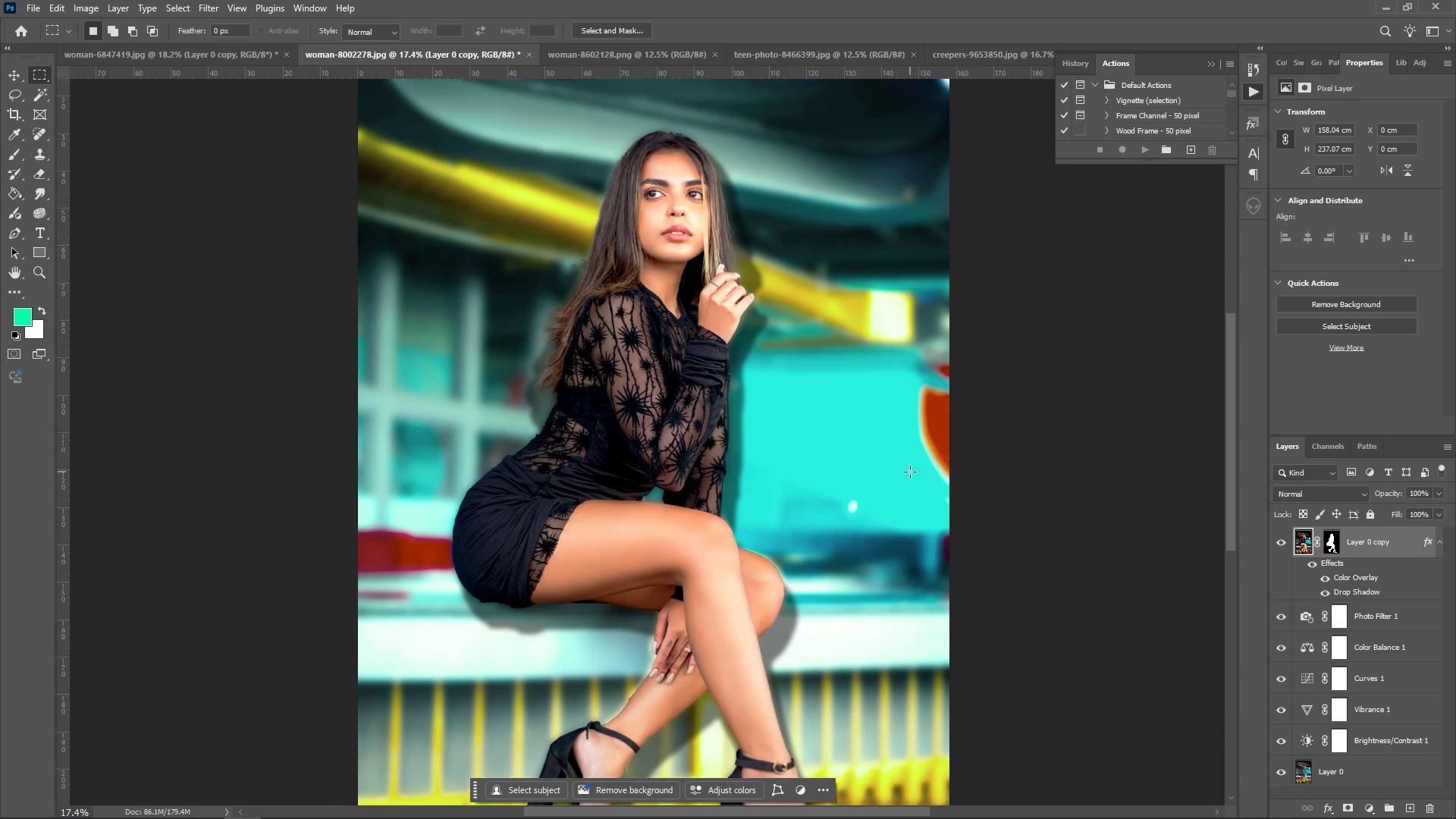 
scroll: coordinate [910, 471], scroll_direction: up, amount: 5.0
 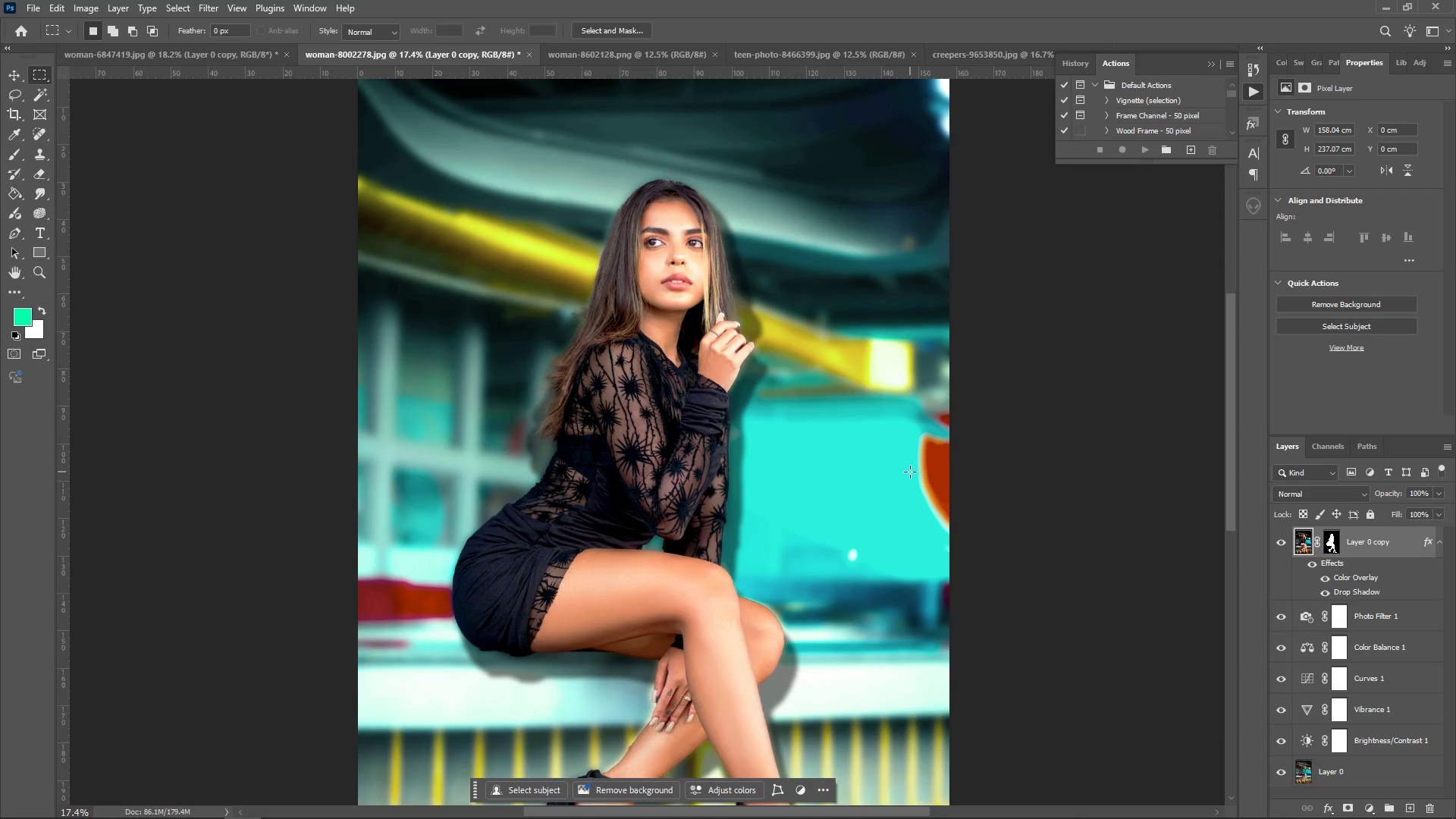 
scroll: coordinate [910, 472], scroll_direction: down, amount: 13.0
 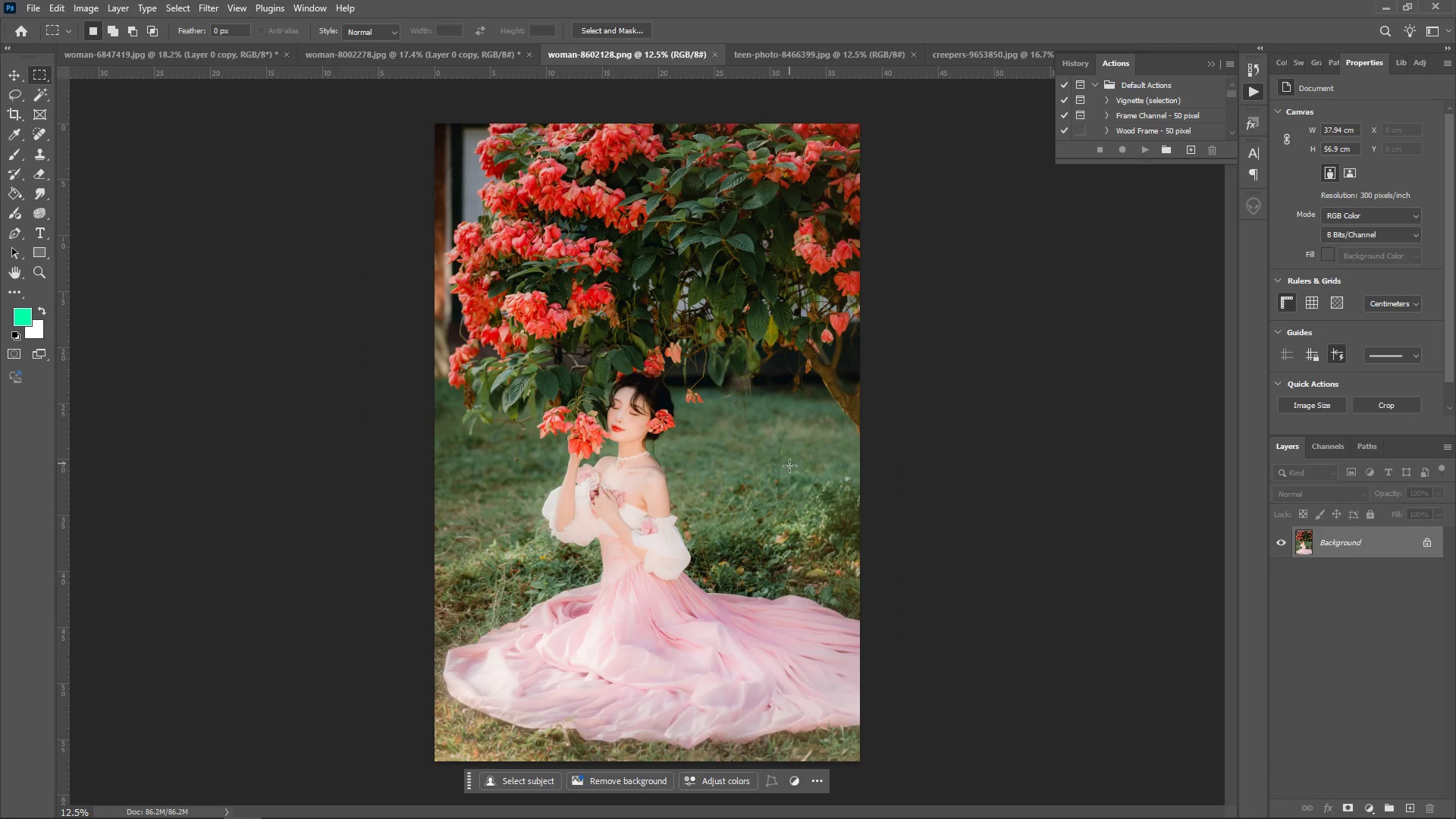 
wait(6.7)
 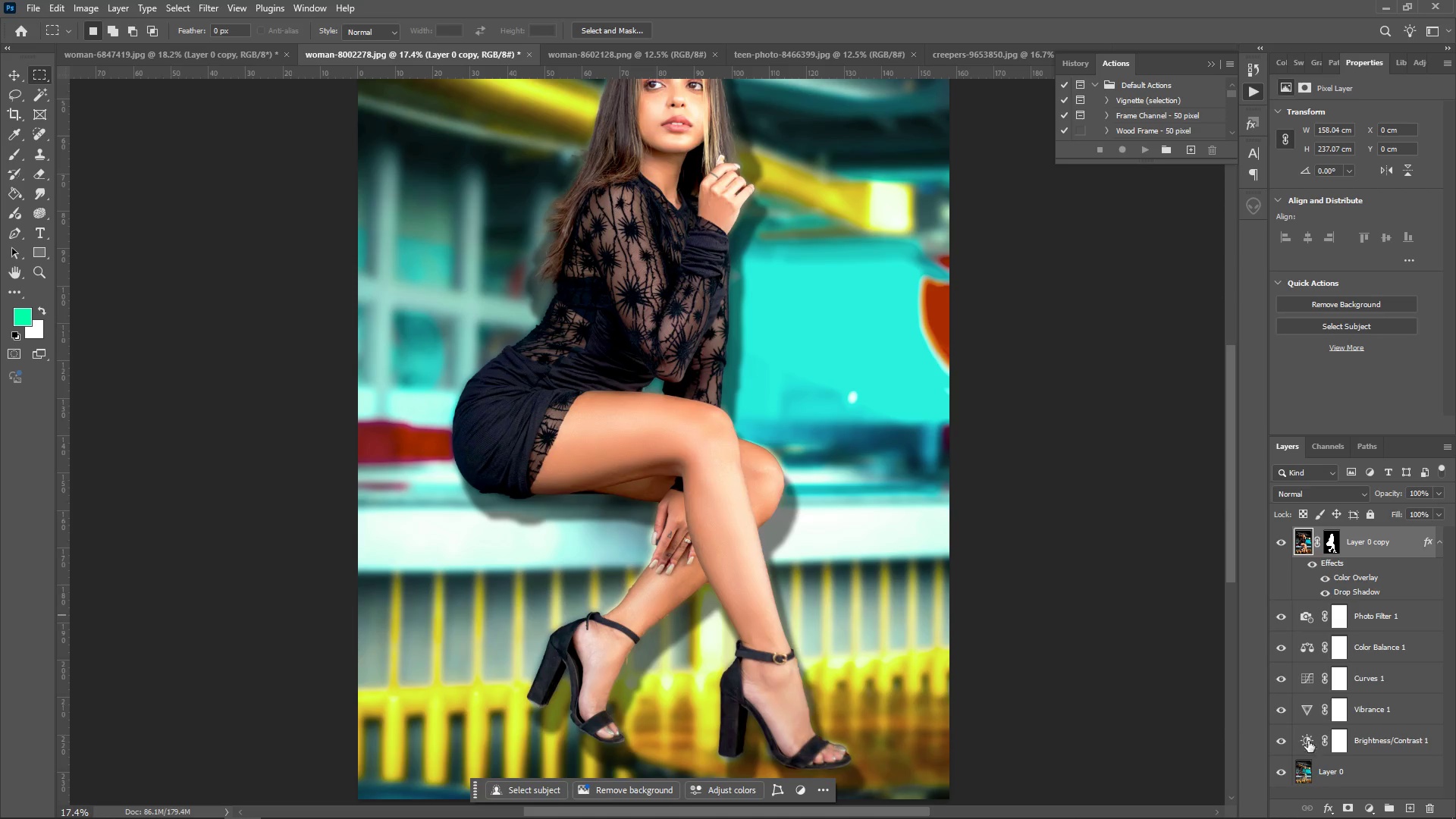 
double_click([1351, 543])
 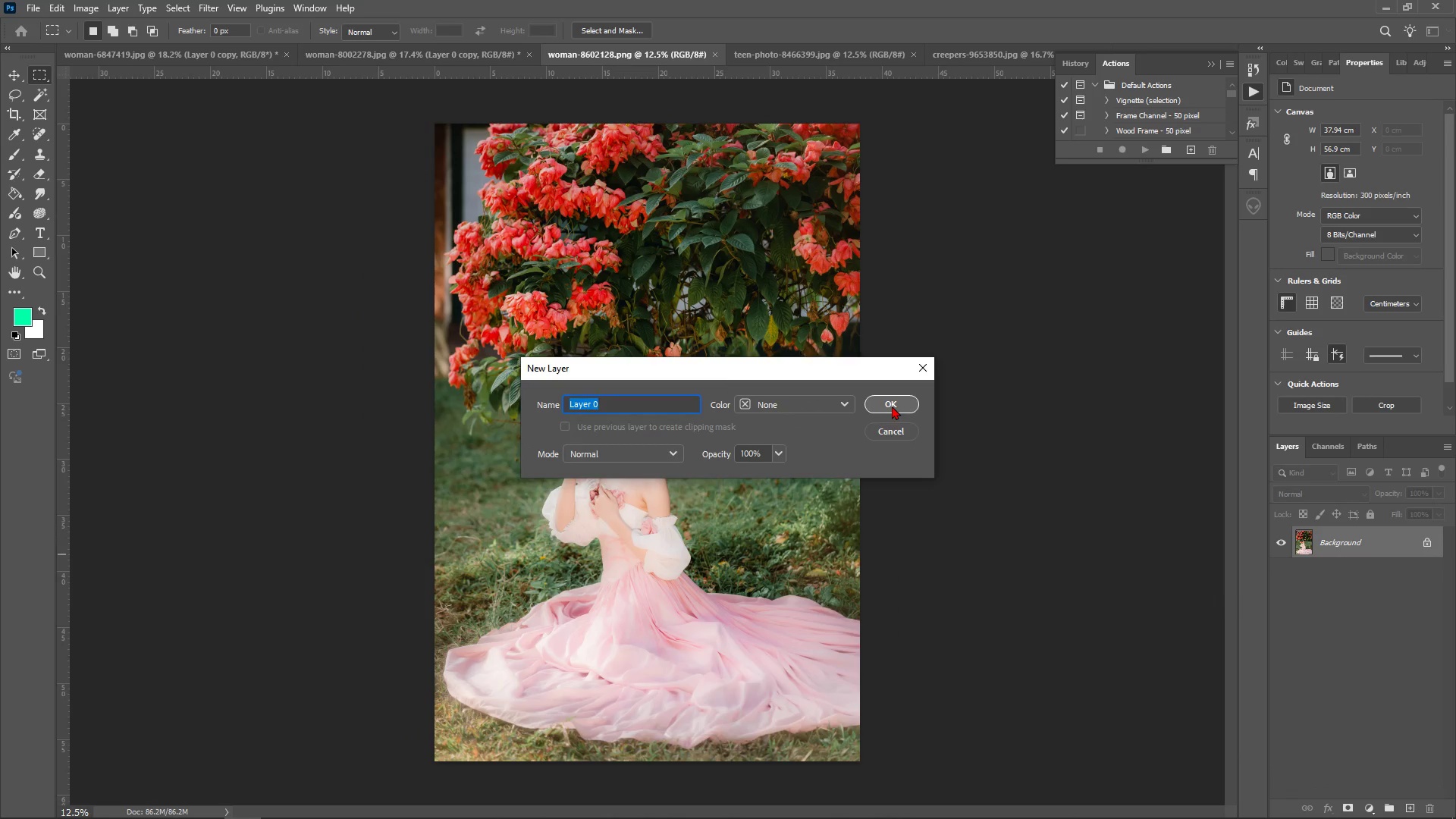 
left_click([892, 406])
 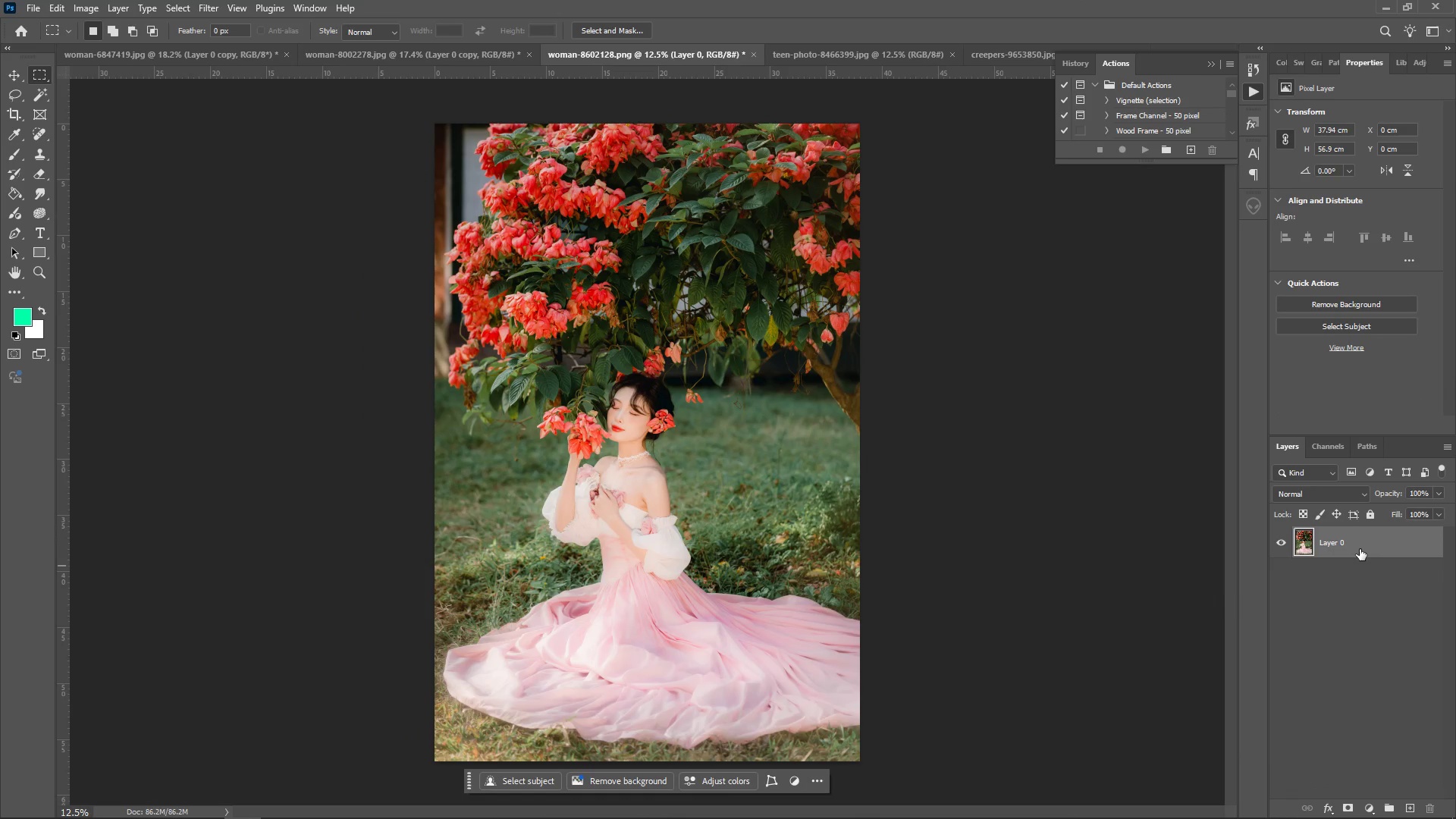 
left_click_drag(start_coordinate=[1360, 549], to_coordinate=[1410, 811])
 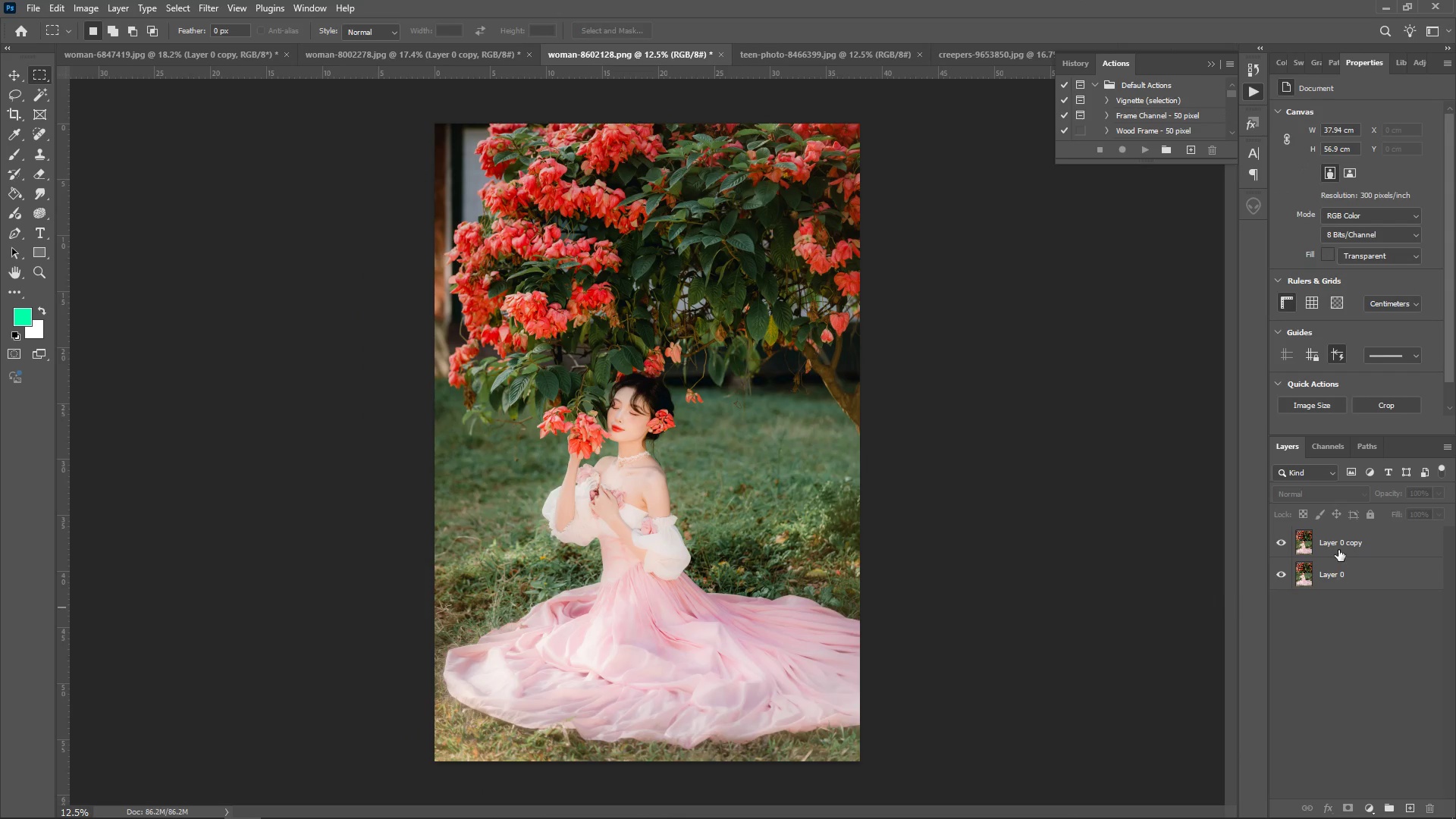 
left_click([1338, 550])
 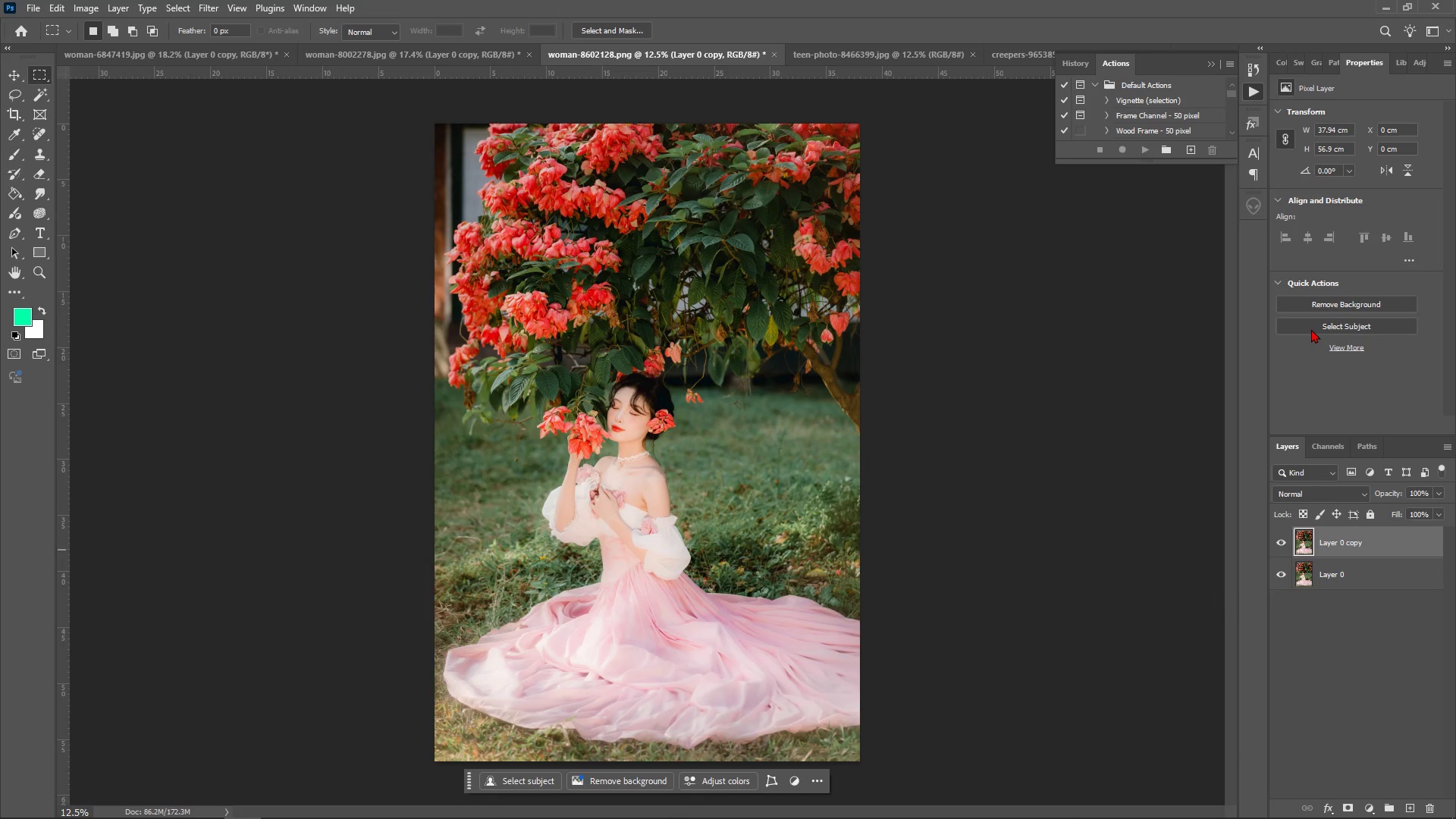 
left_click([1311, 329])
 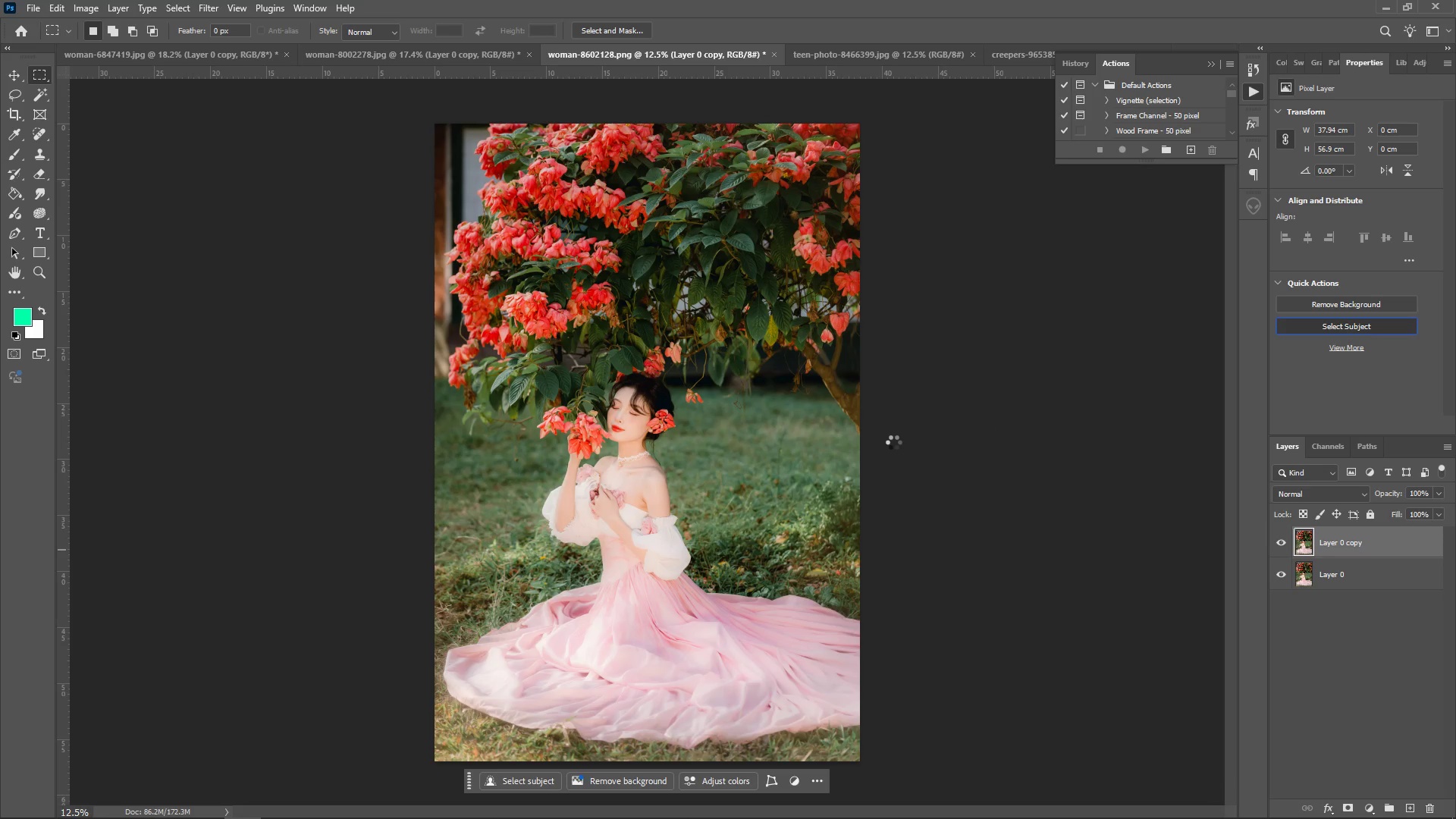 
wait(10.83)
 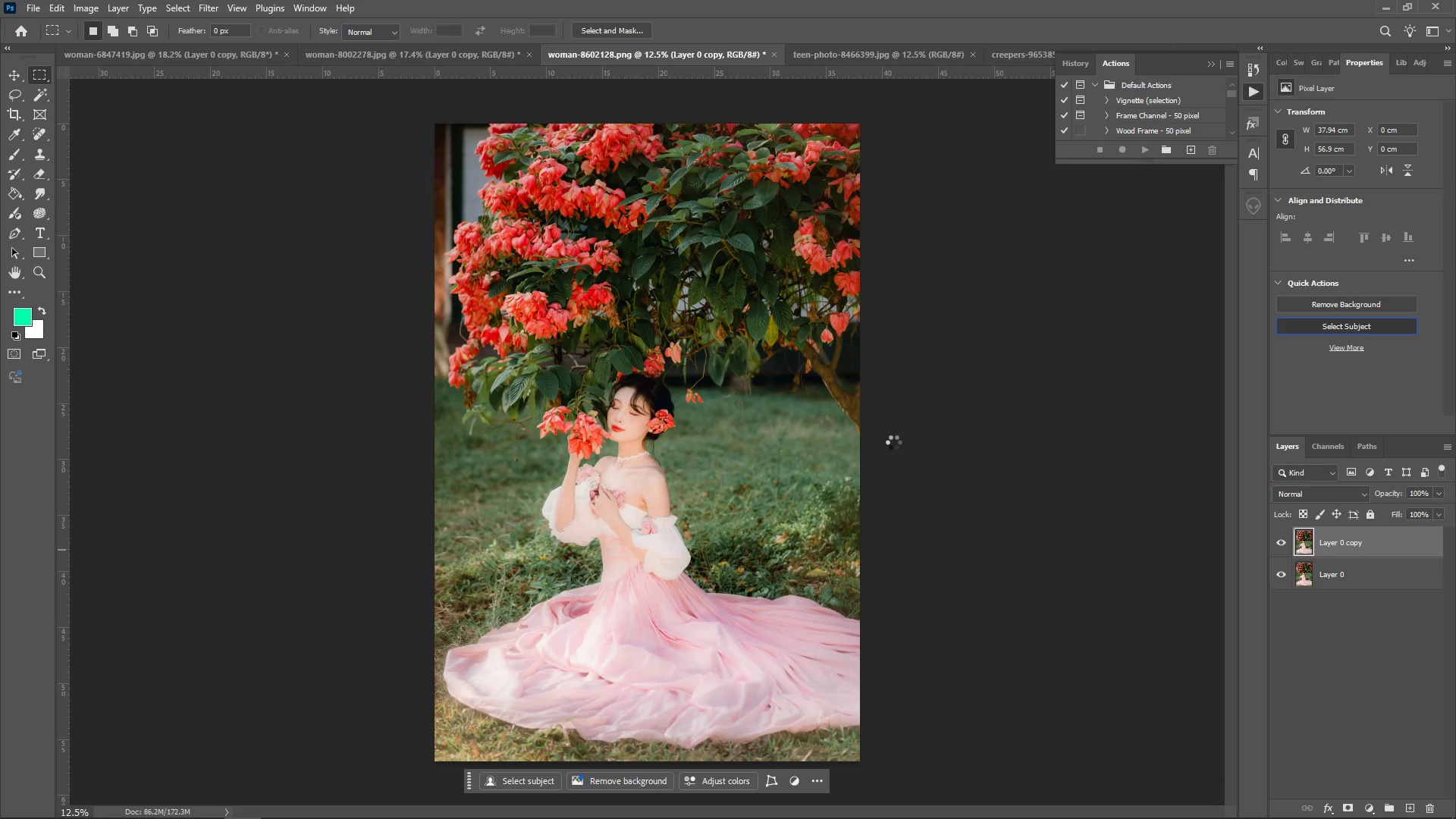 
hold_key(key=AltLeft, duration=1.52)
scroll: coordinate [558, 450], scroll_direction: up, amount: 17.0
 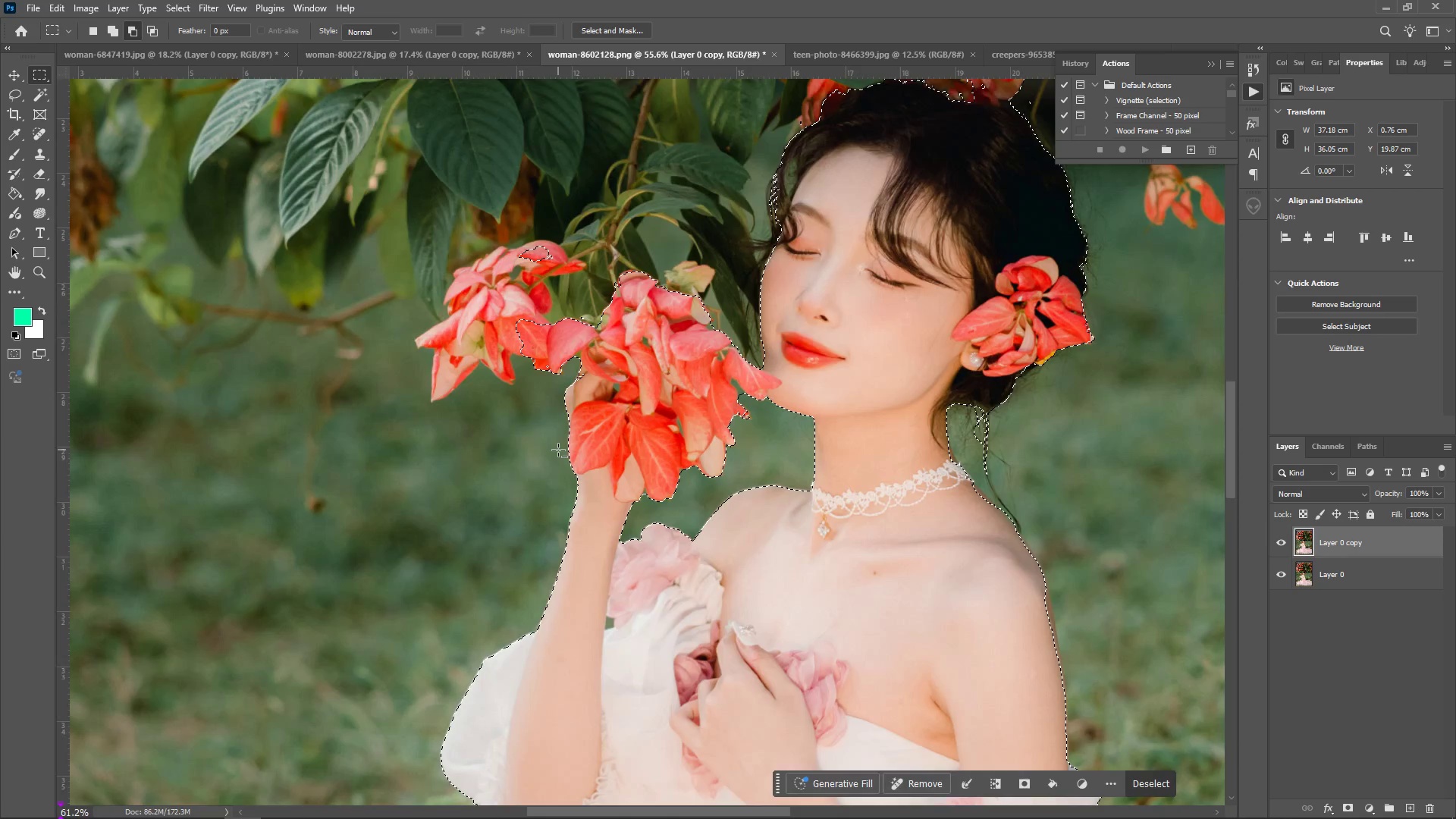 
key(Alt+AltLeft)
 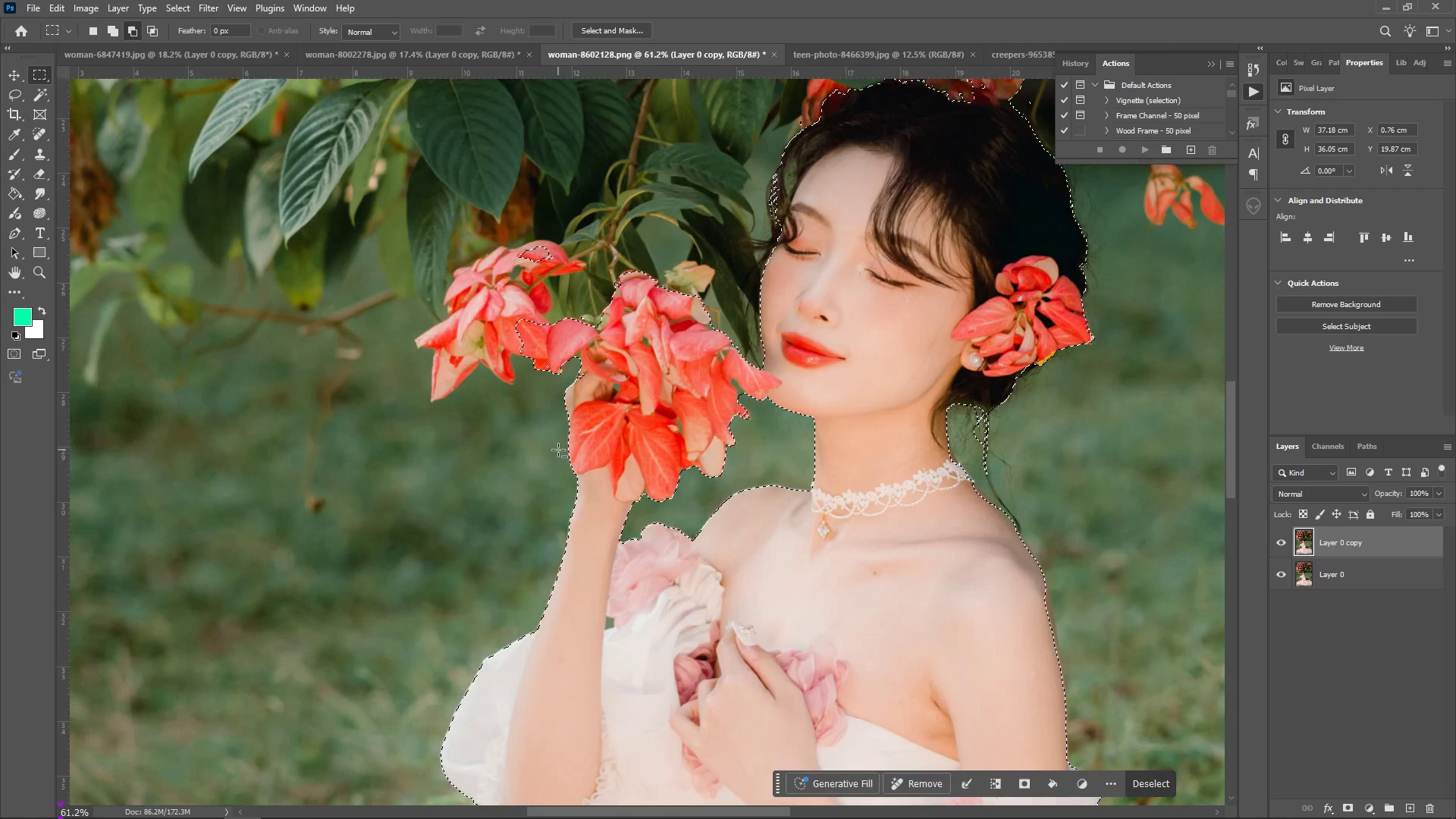 
key(Alt+AltLeft)
 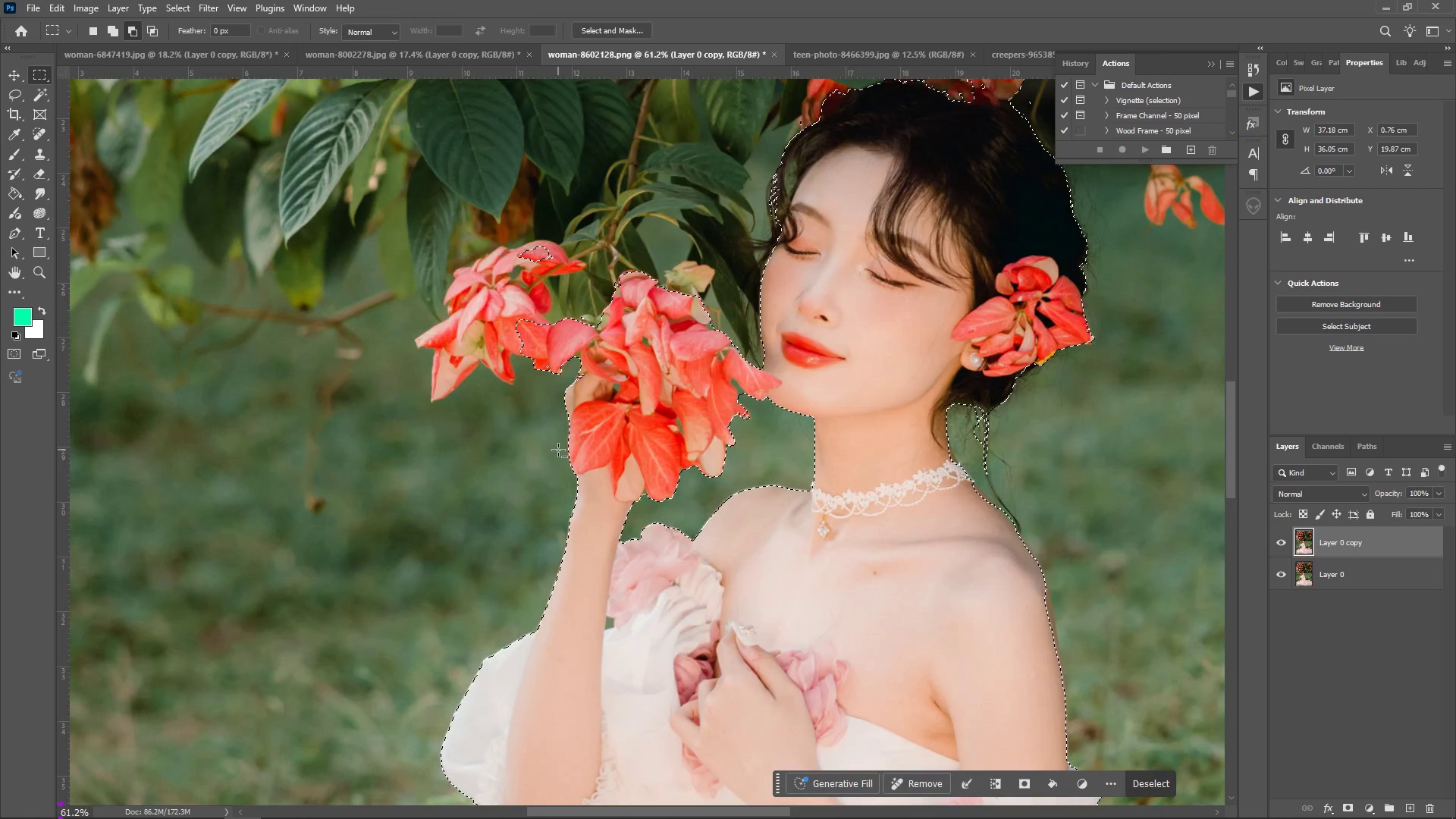 
key(Alt+AltLeft)
 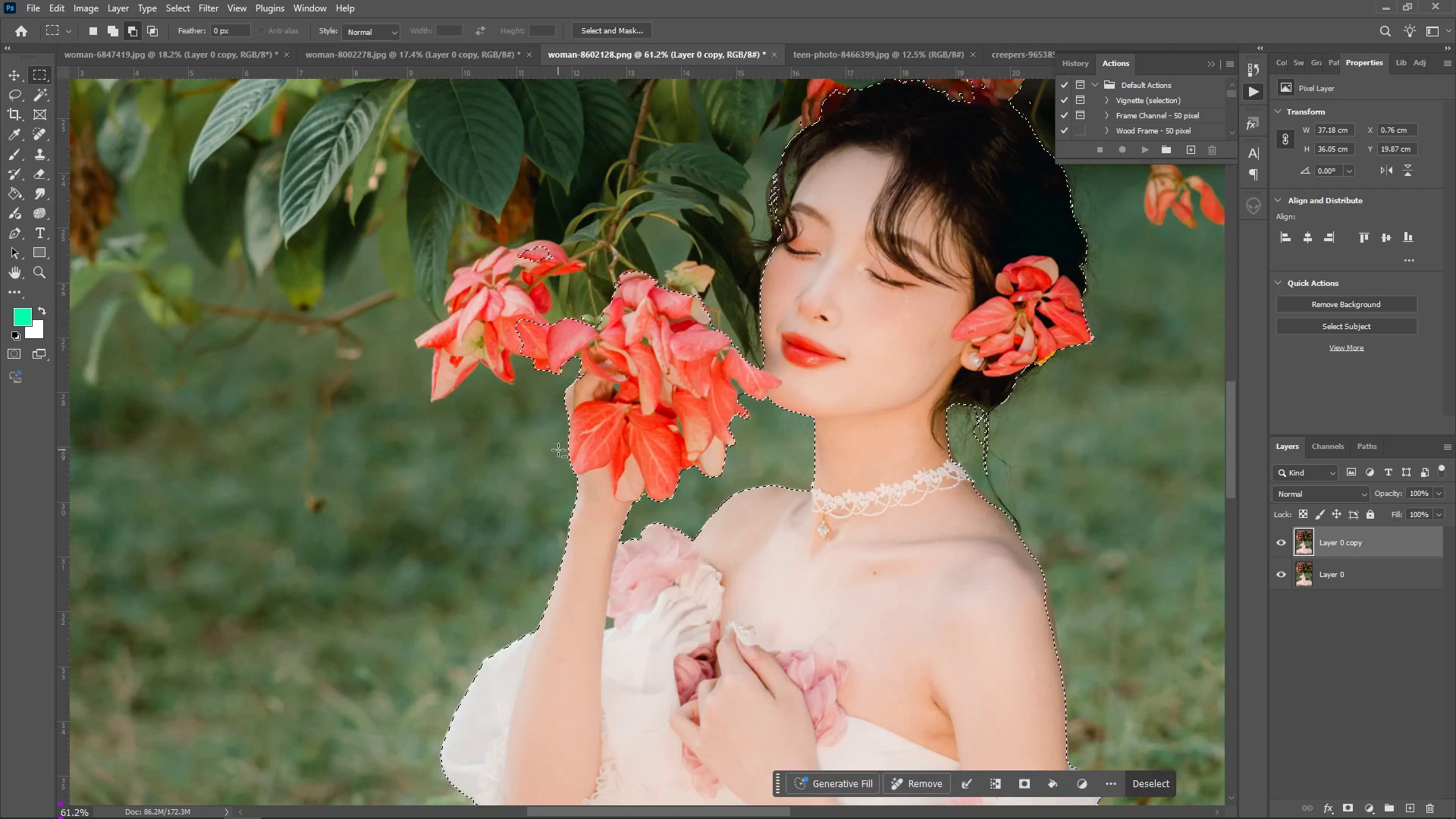 
key(Alt+AltLeft)
 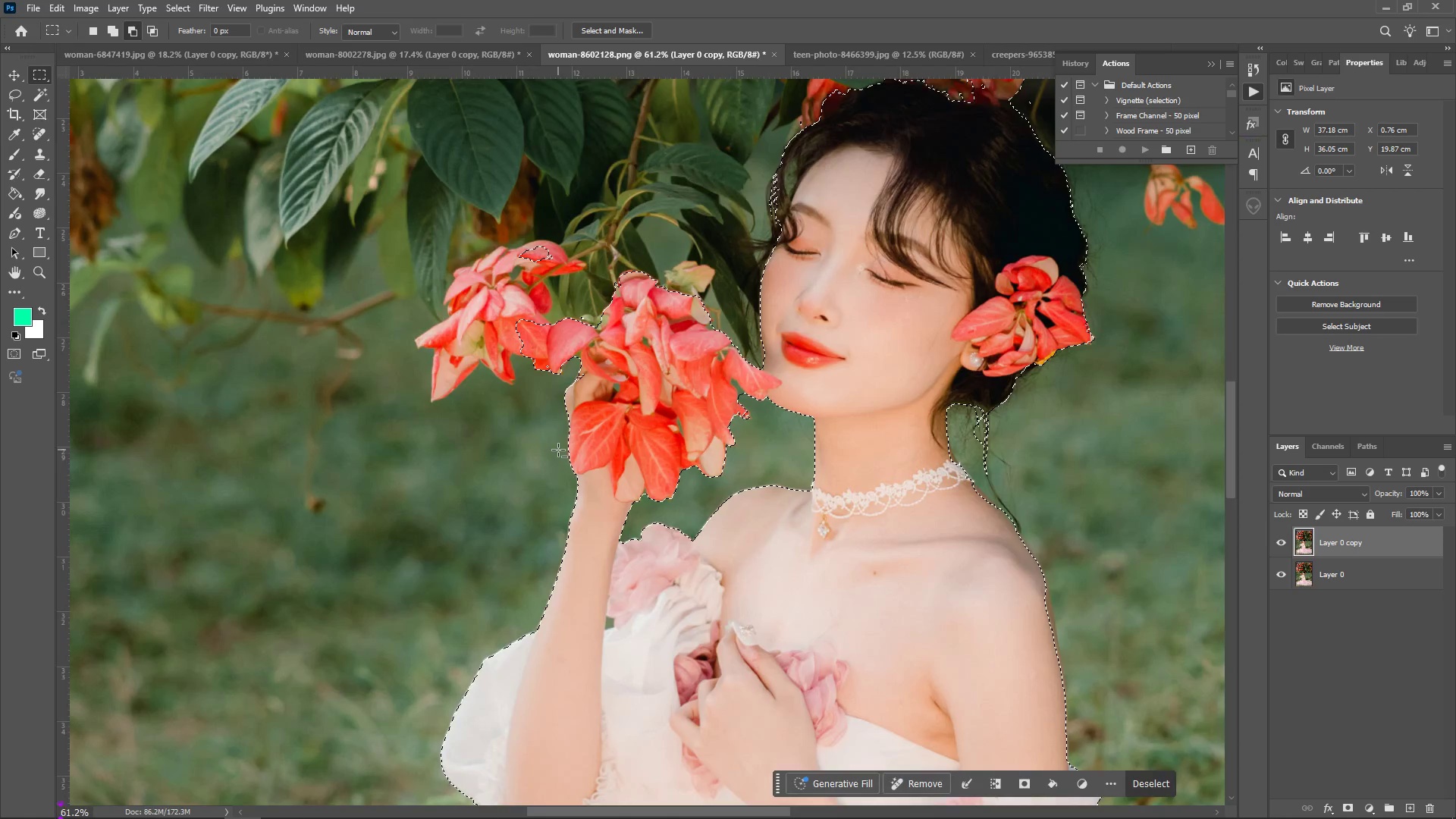 
key(Alt+AltLeft)
 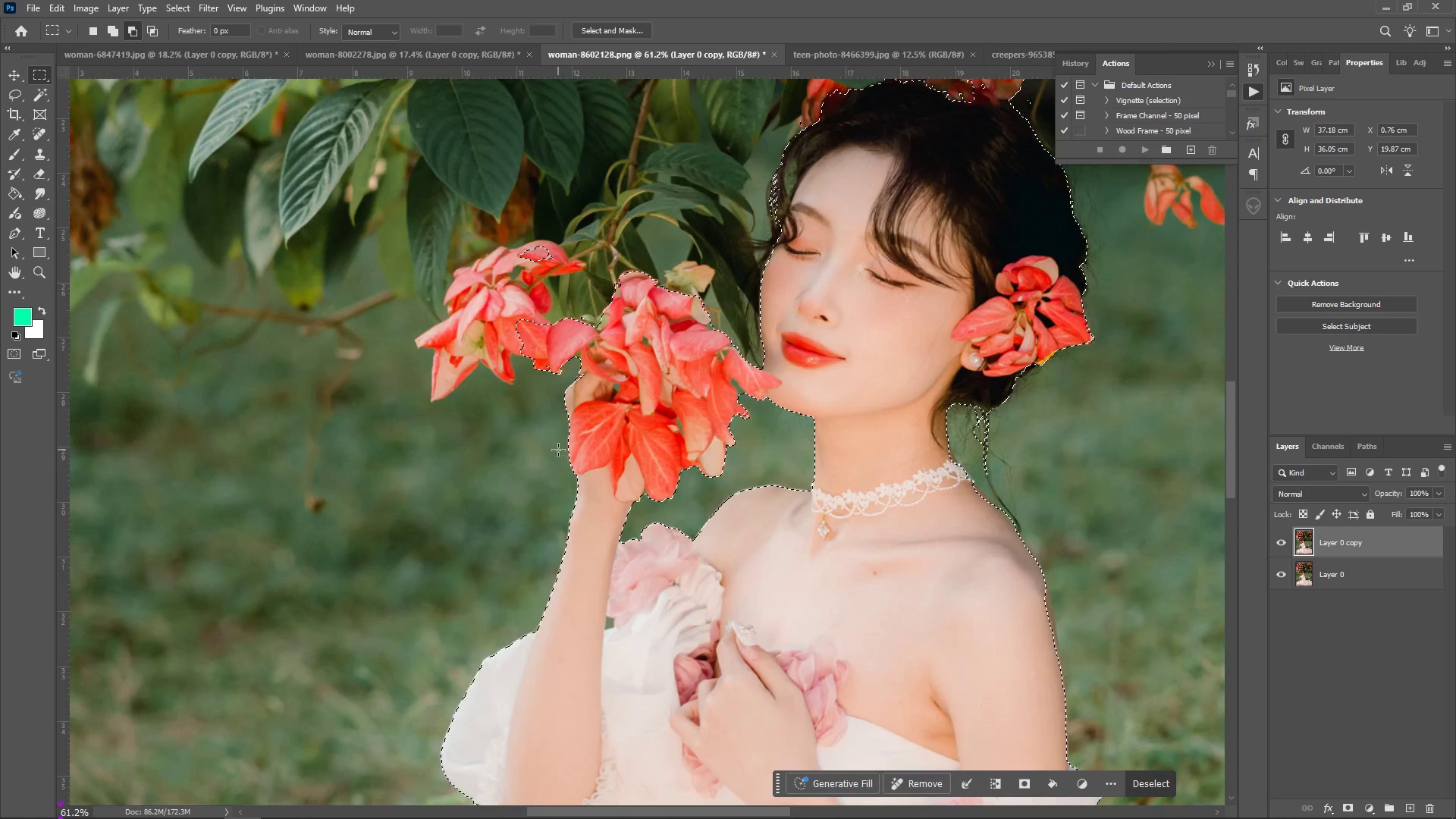 
key(Alt+AltLeft)
 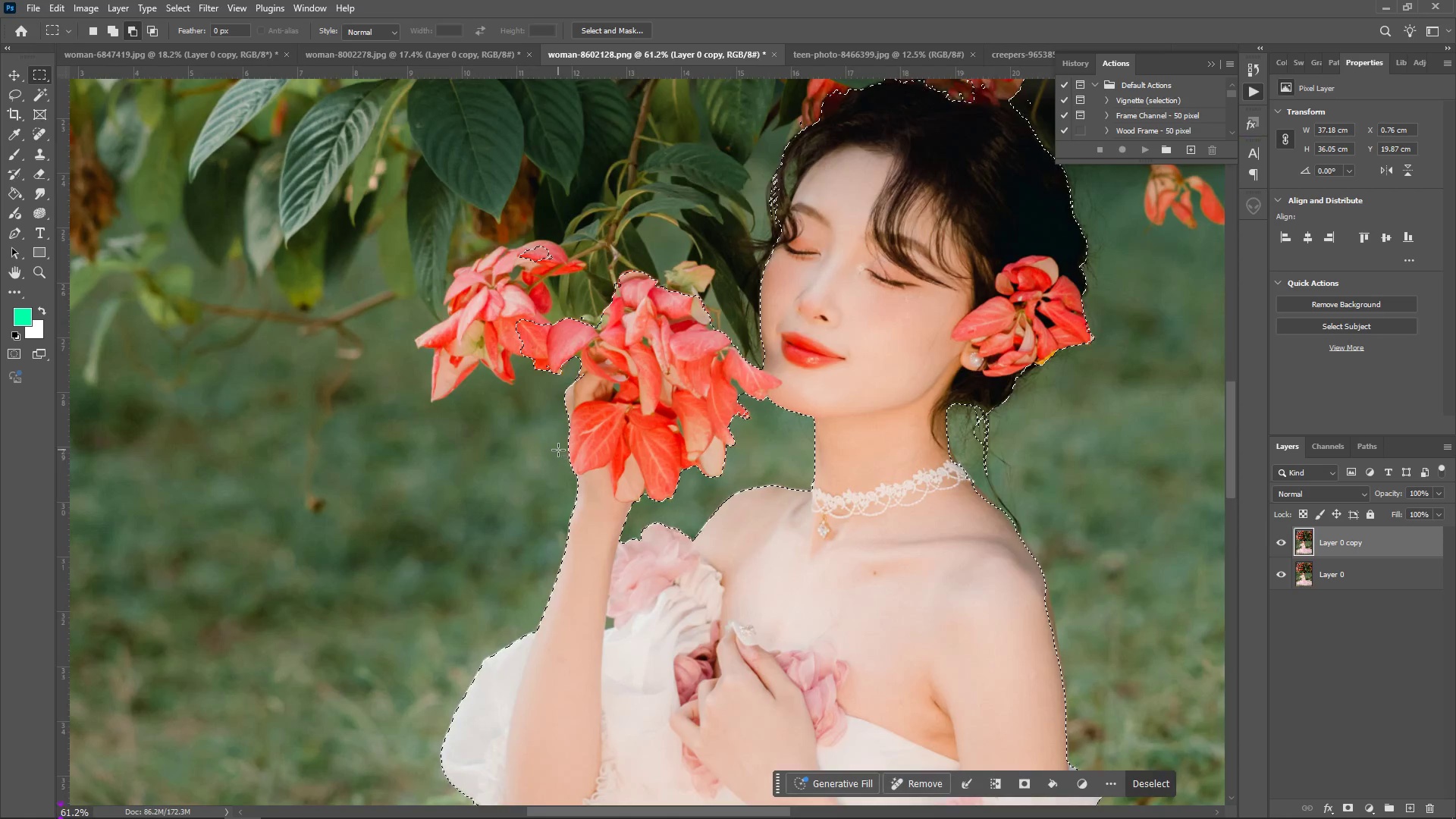 
key(Alt+AltLeft)
 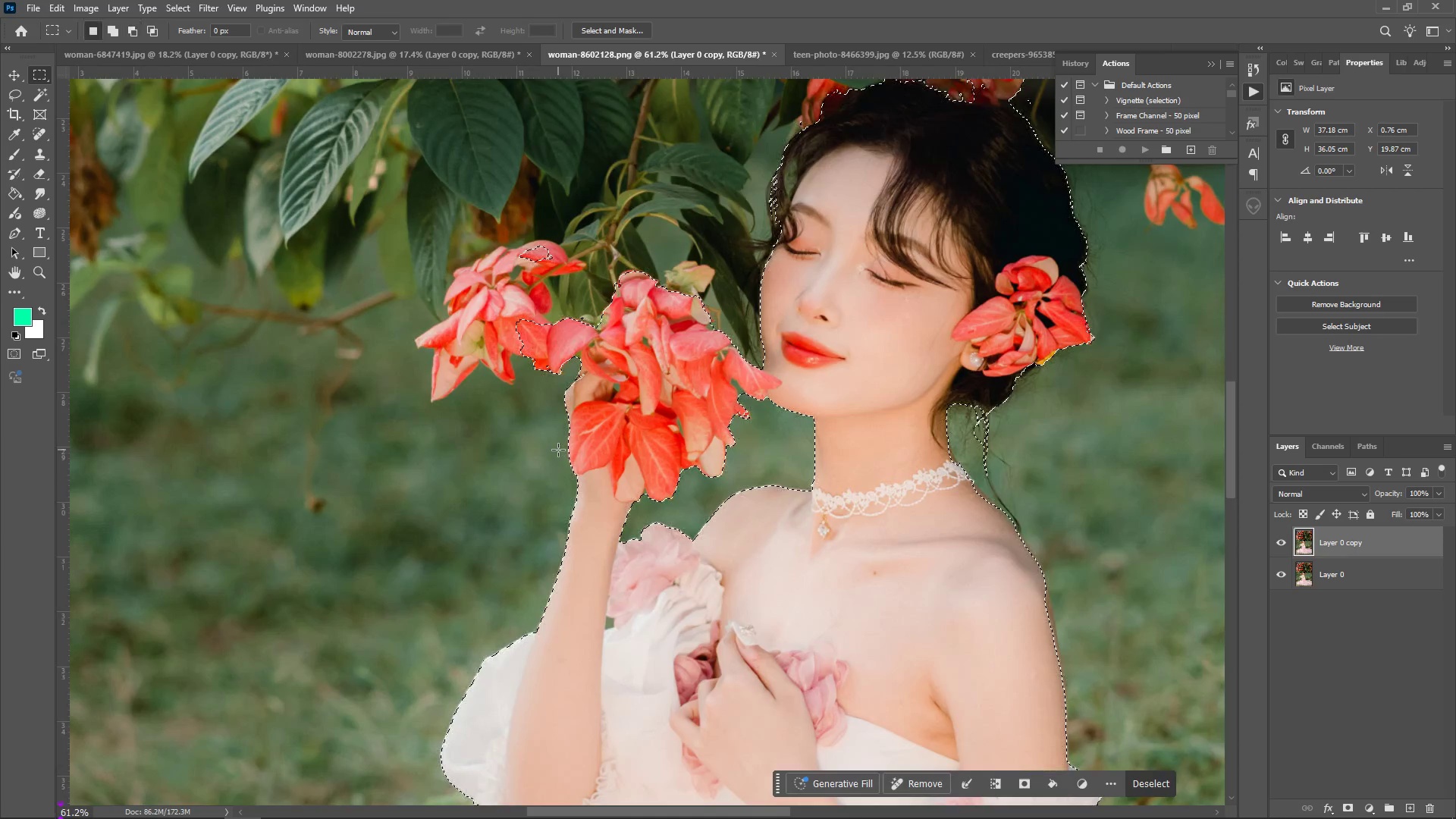 
key(Alt+AltLeft)
 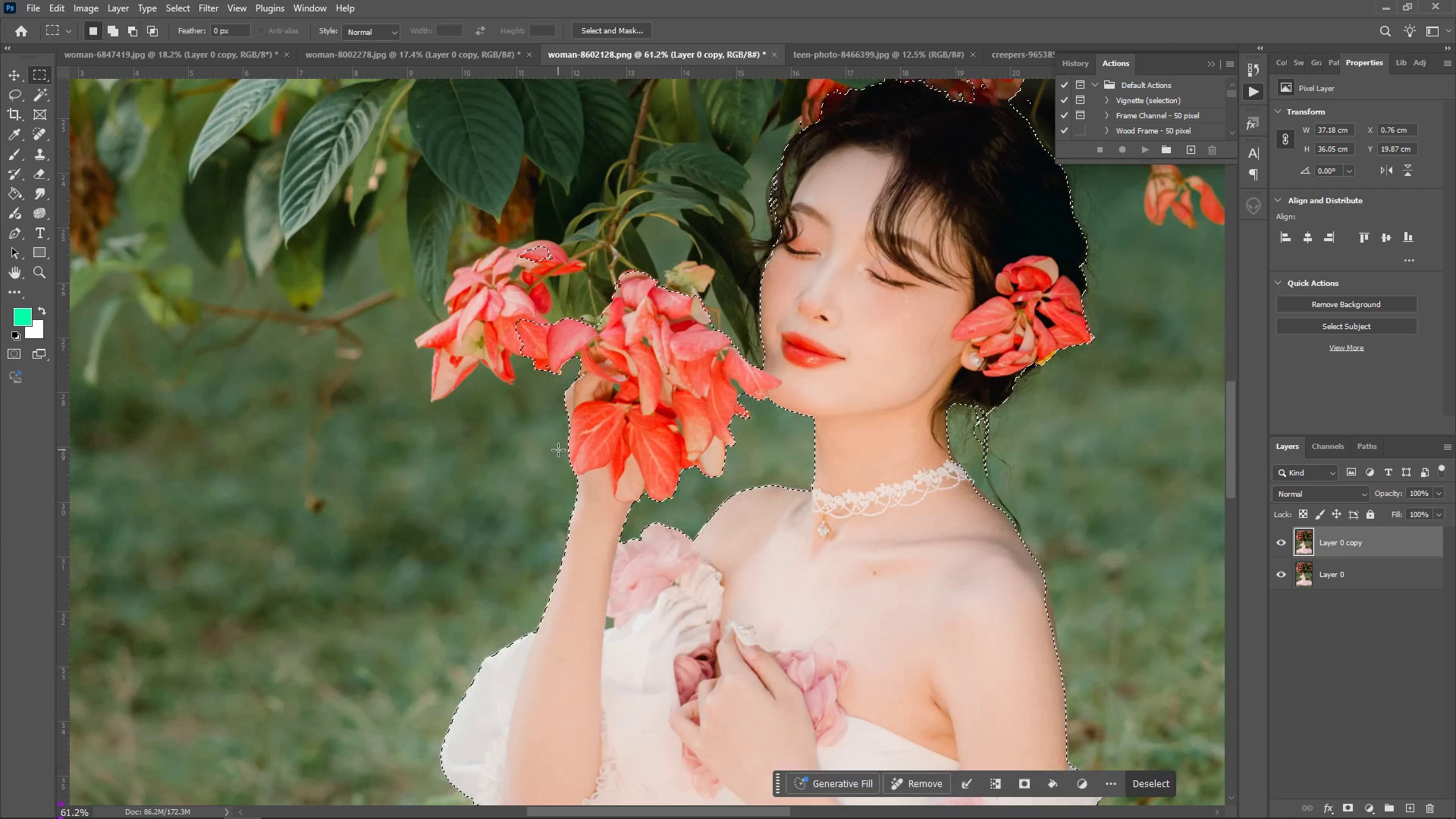 
key(Alt+AltLeft)
 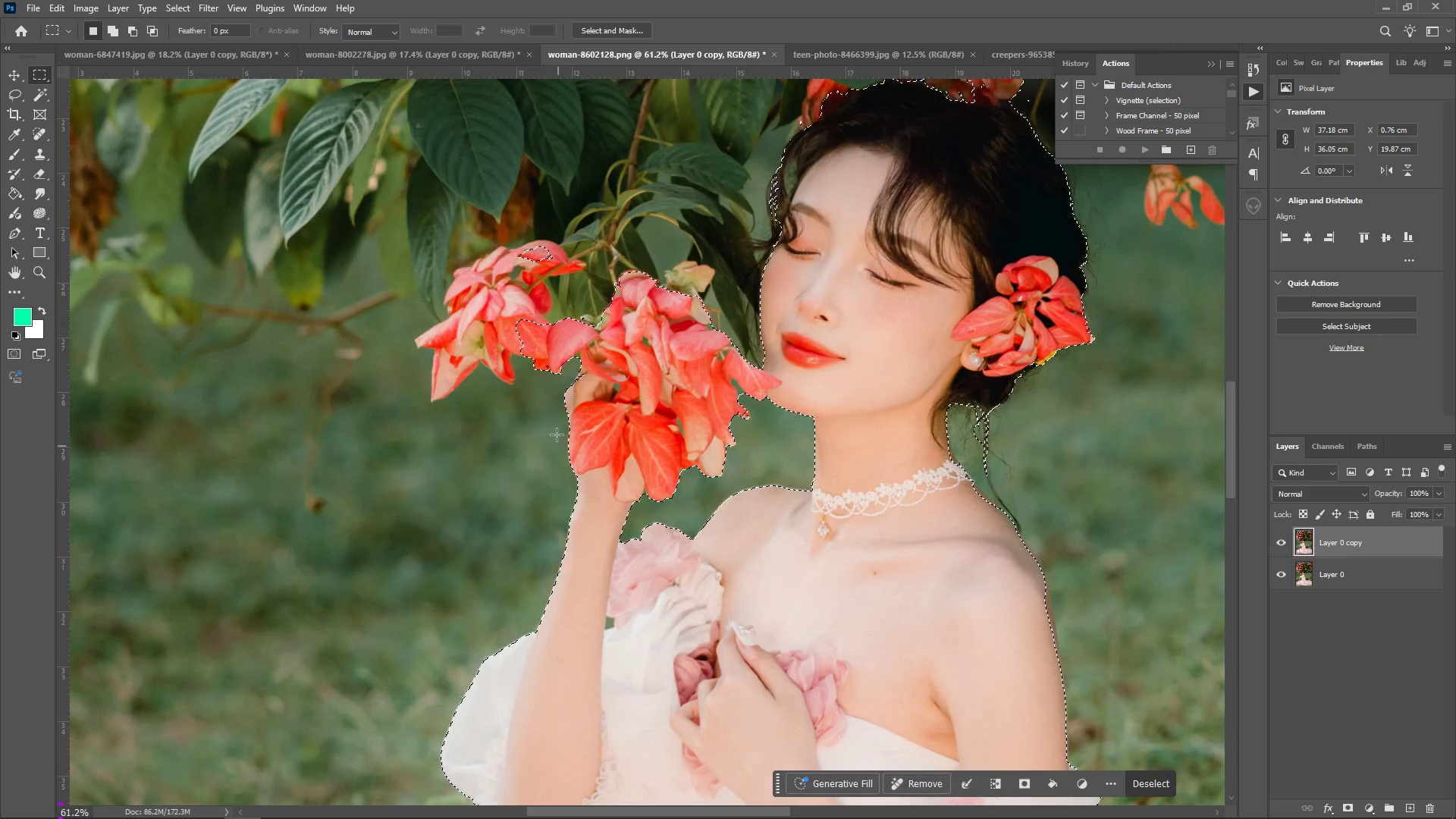 
hold_key(key=AltLeft, duration=0.43)
scroll: coordinate [538, 319], scroll_direction: up, amount: 4.0
 